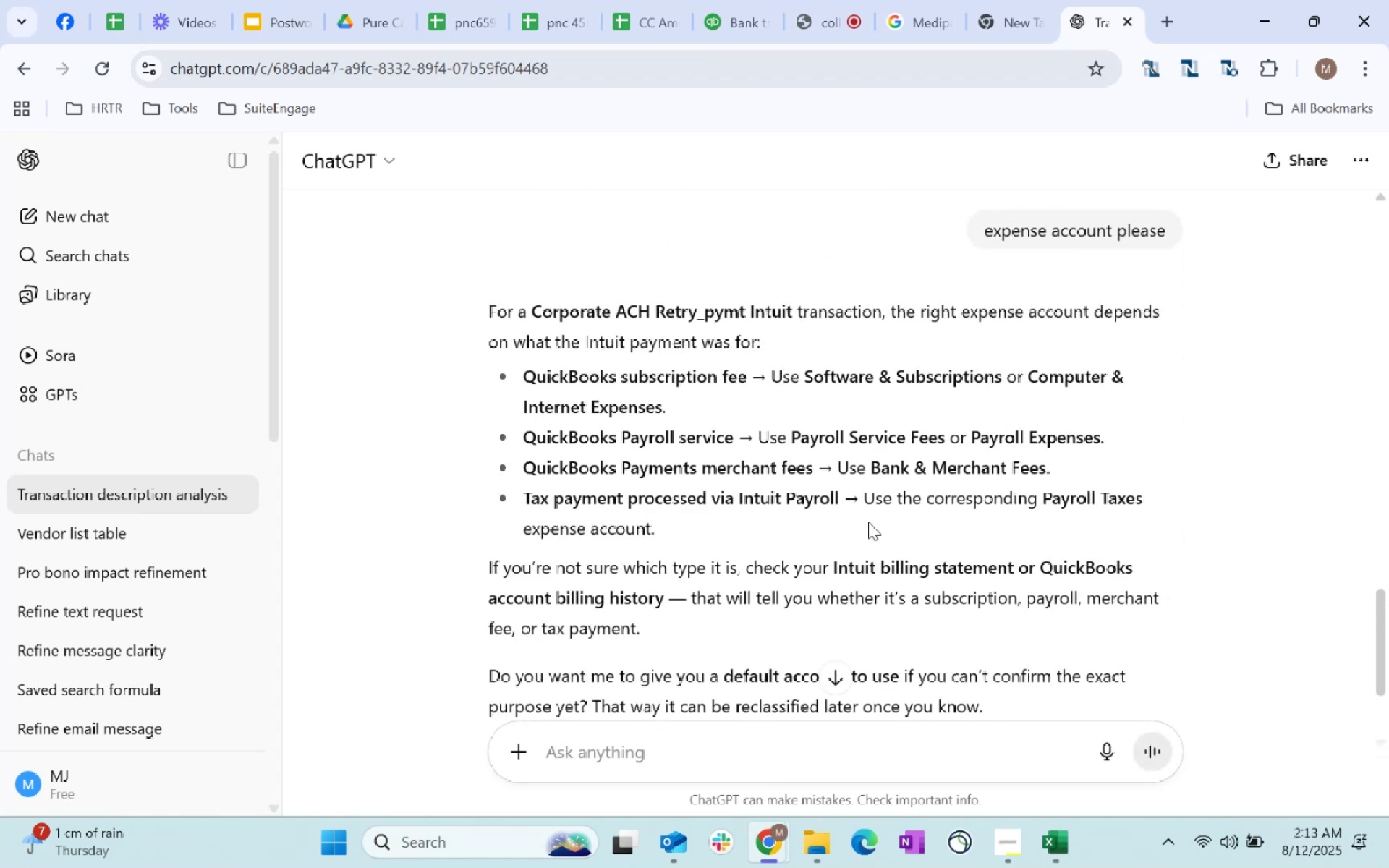 
wait(13.34)
 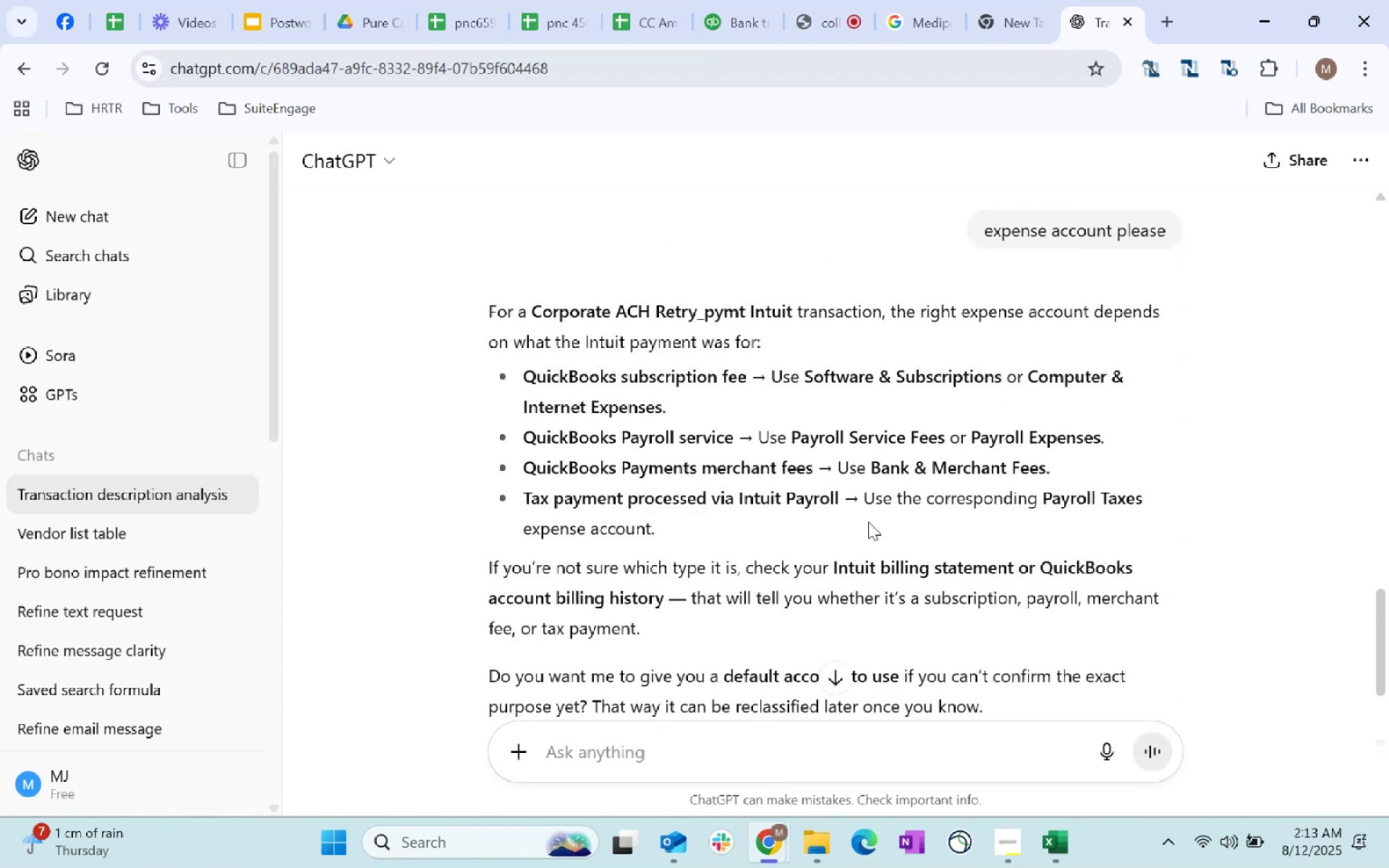 
left_click([749, 502])
 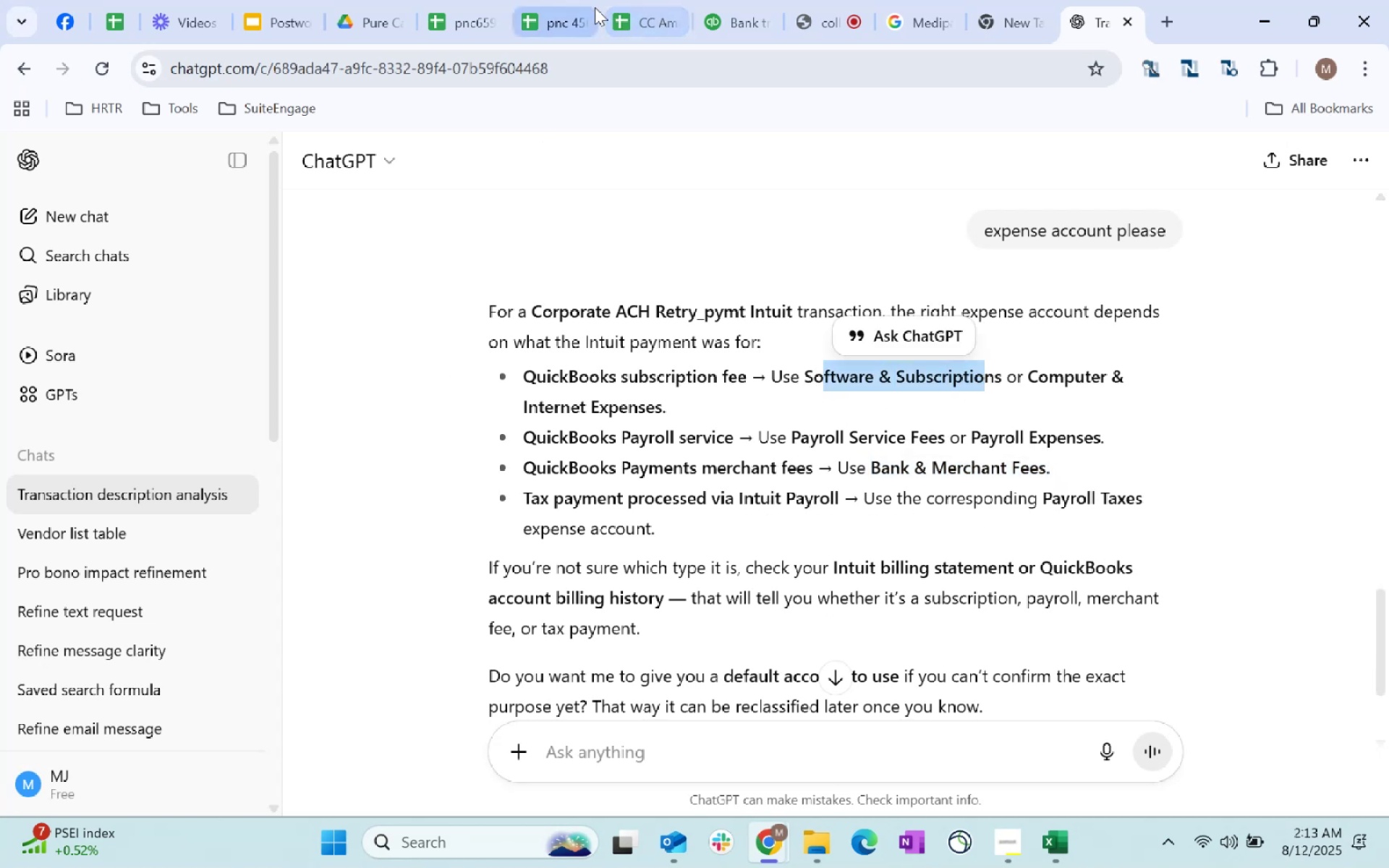 
left_click([825, 17])
 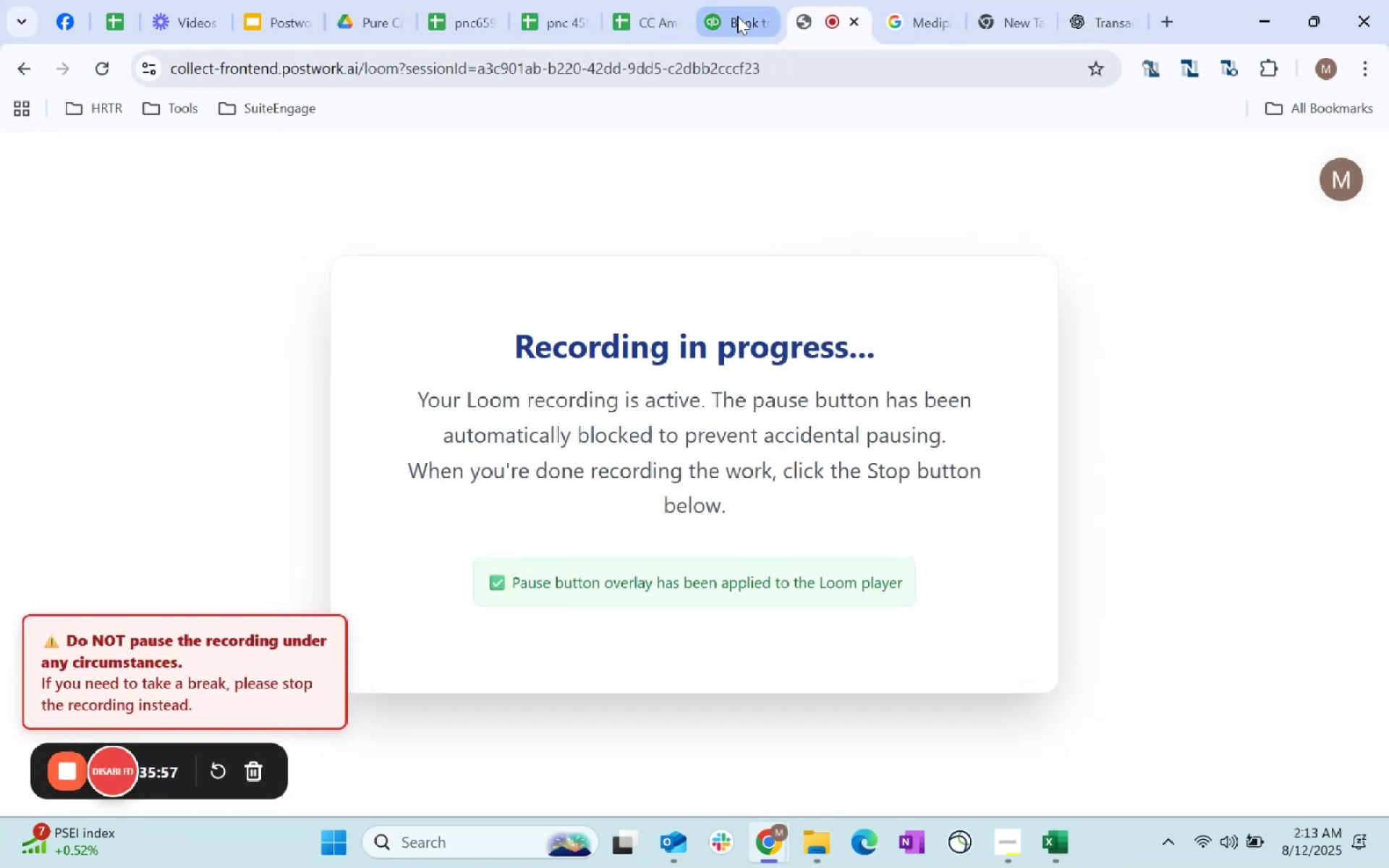 
left_click([737, 16])
 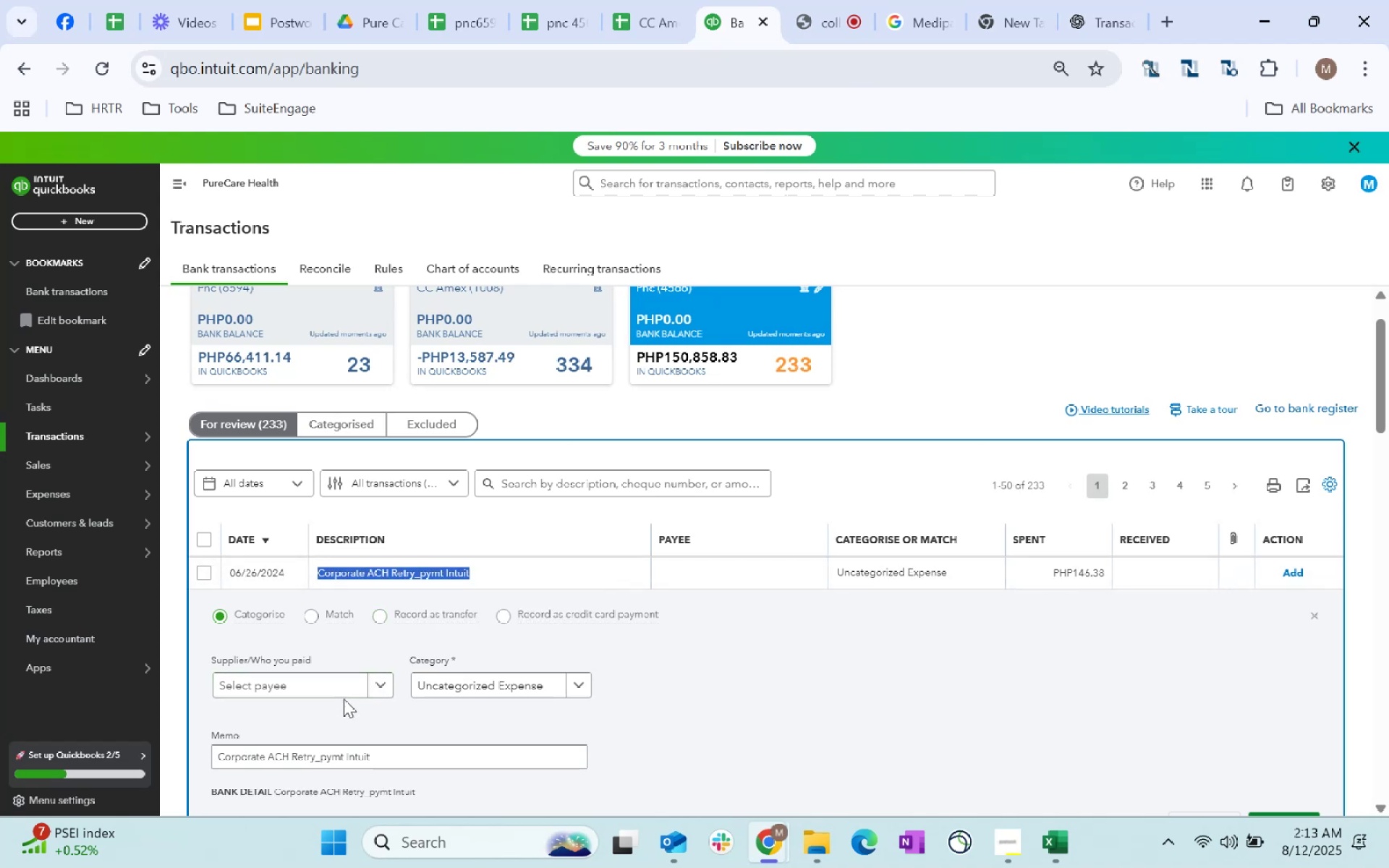 
left_click([344, 694])
 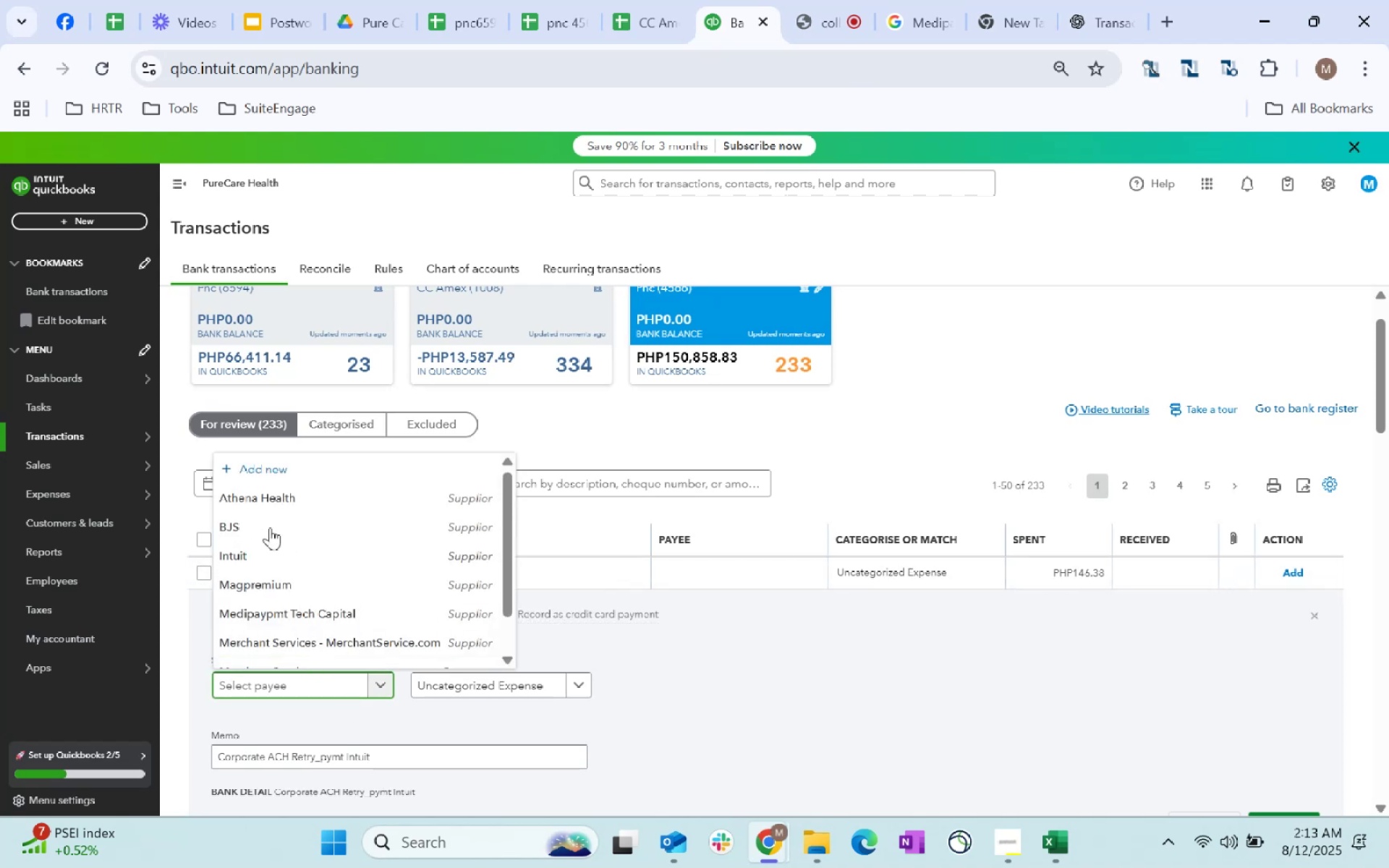 
left_click([272, 555])
 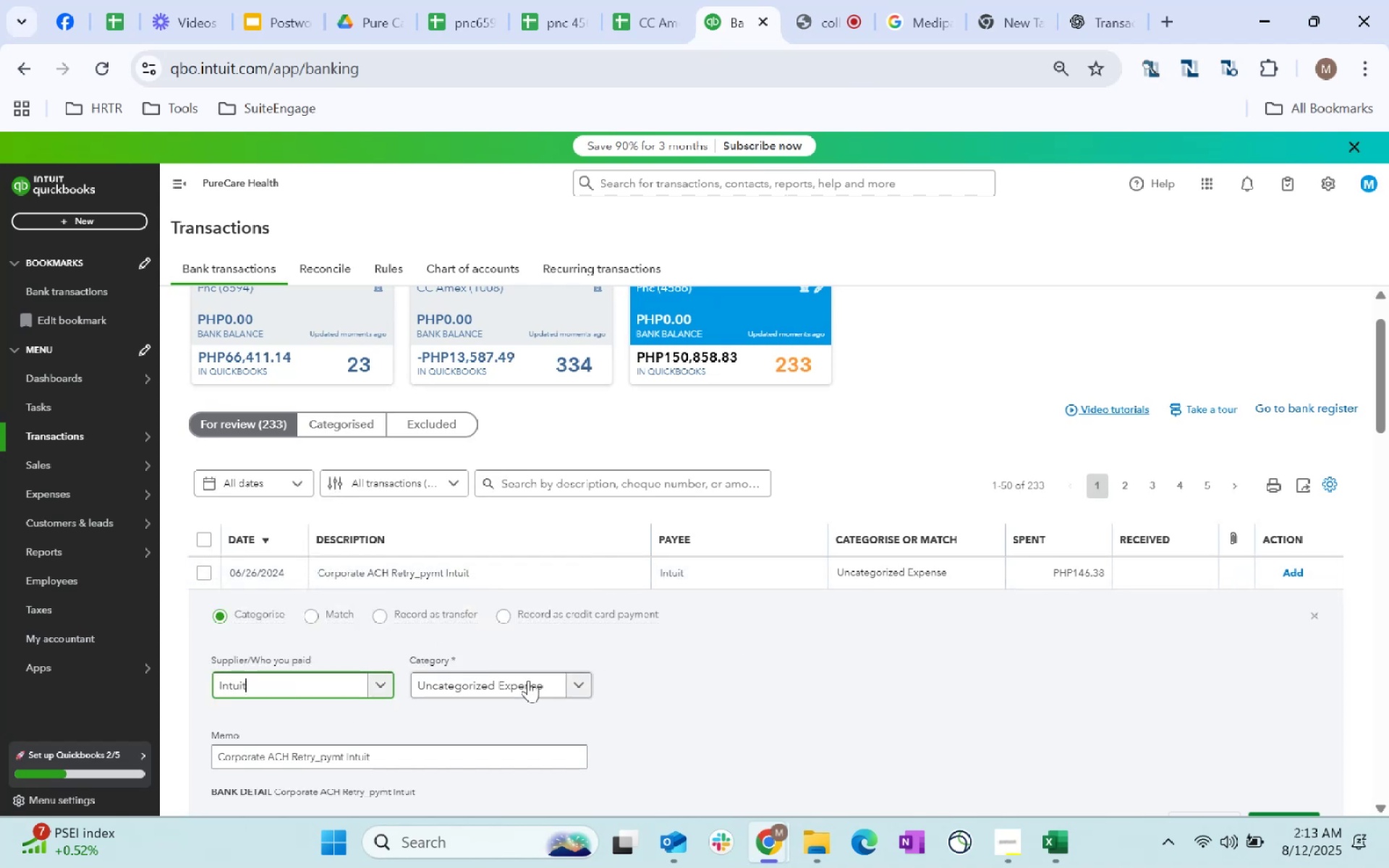 
left_click([539, 696])
 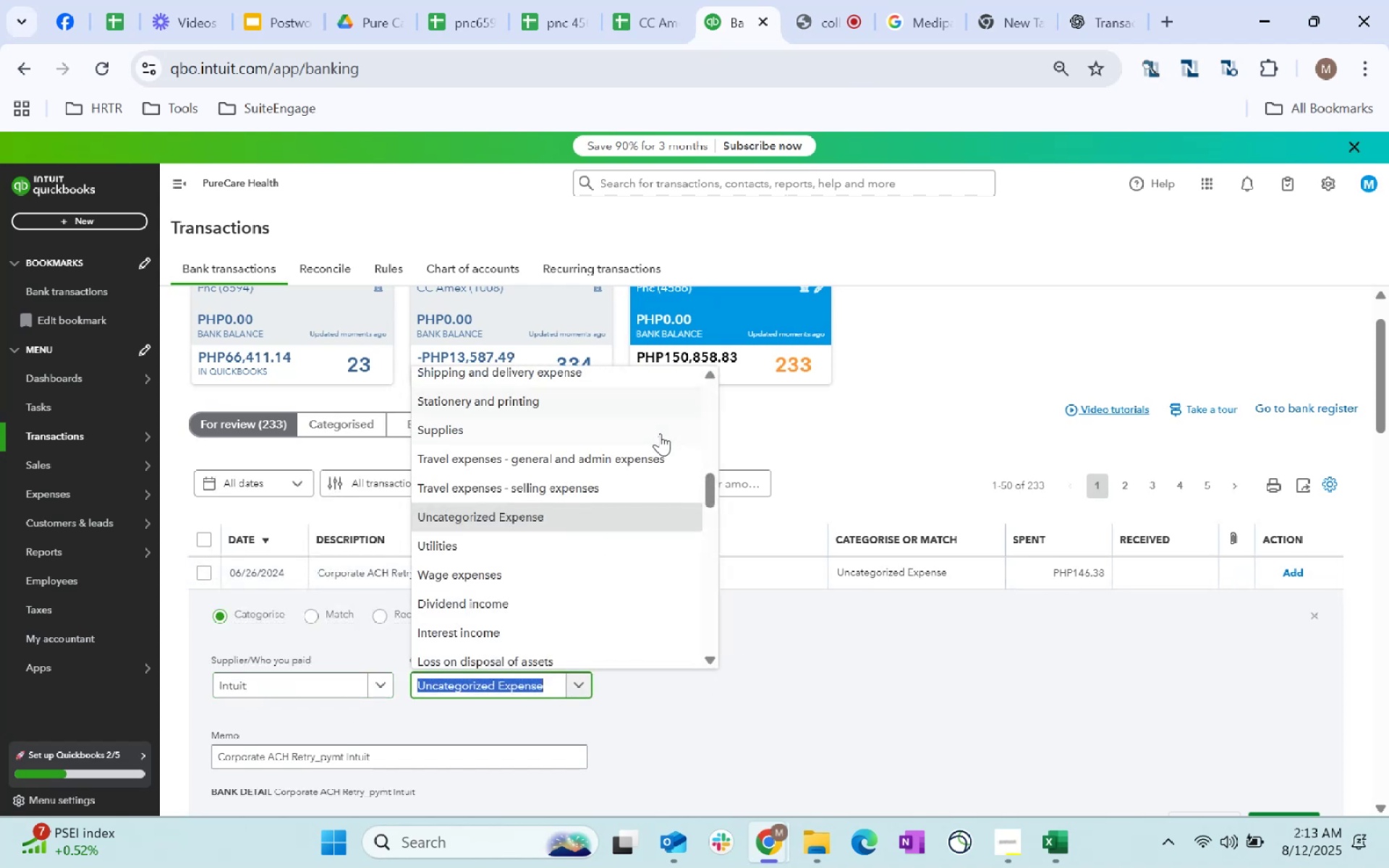 
scroll: coordinate [603, 507], scroll_direction: down, amount: 2.0
 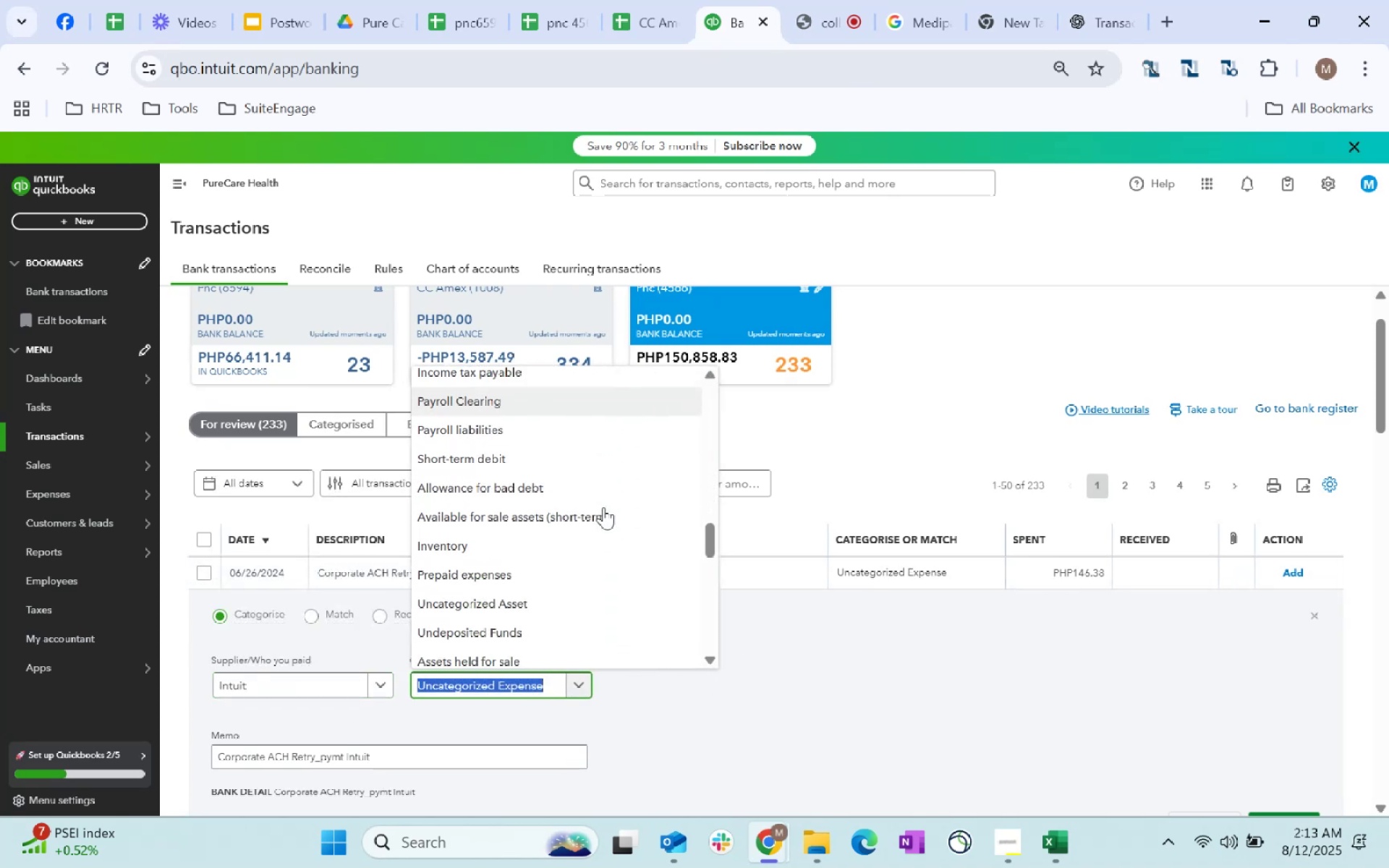 
key(Control+F)
 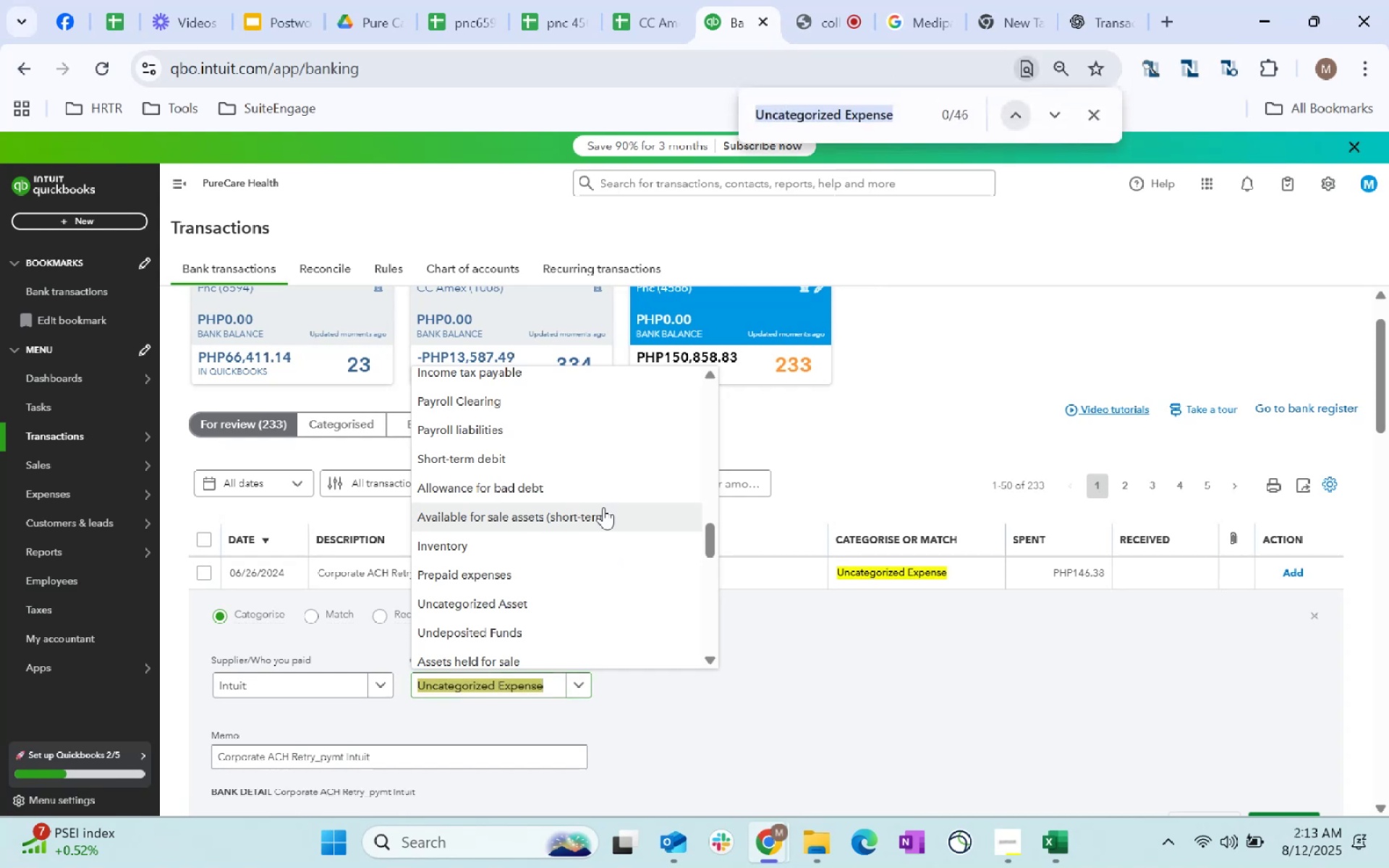 
type(dues)
 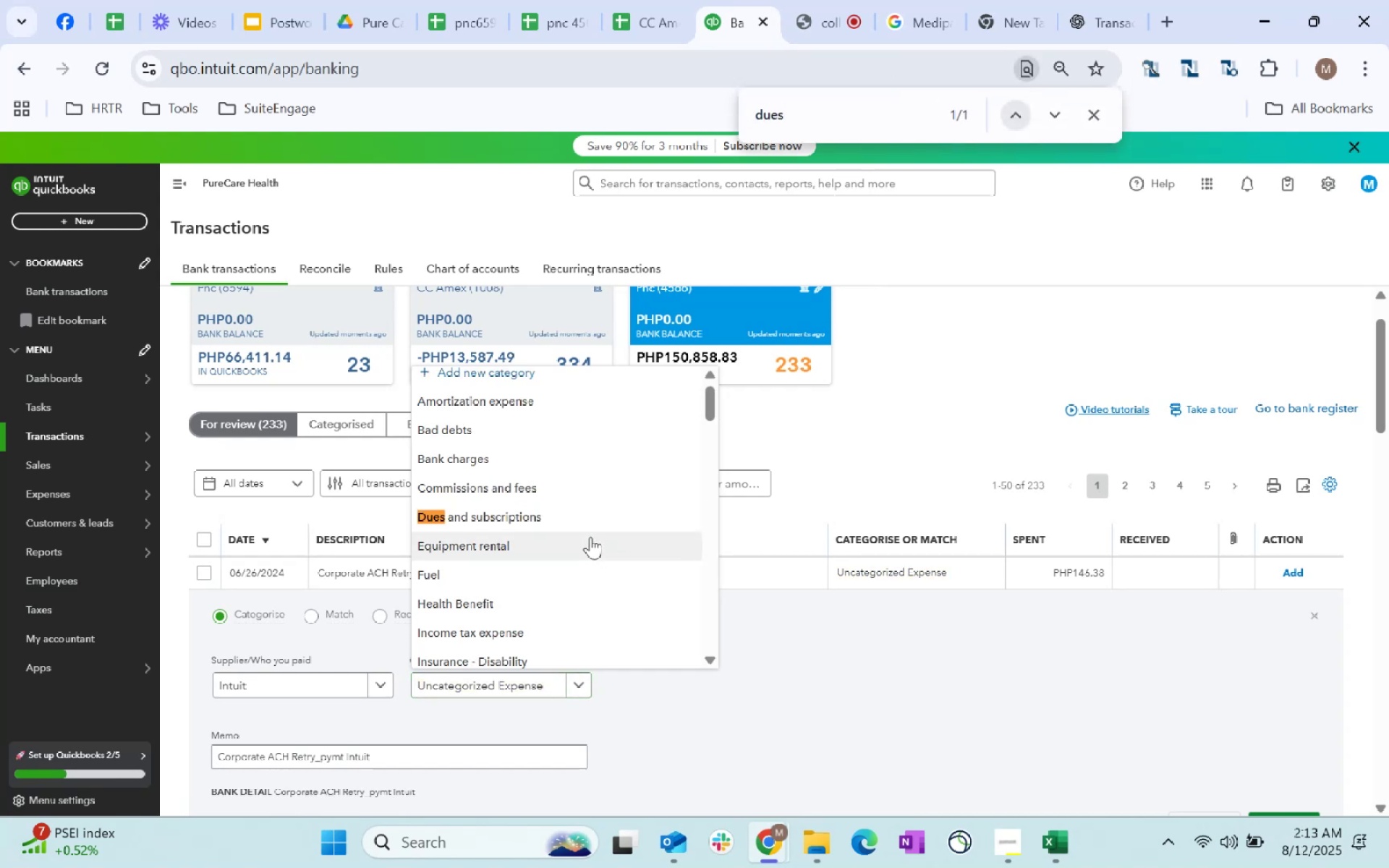 
left_click([557, 518])
 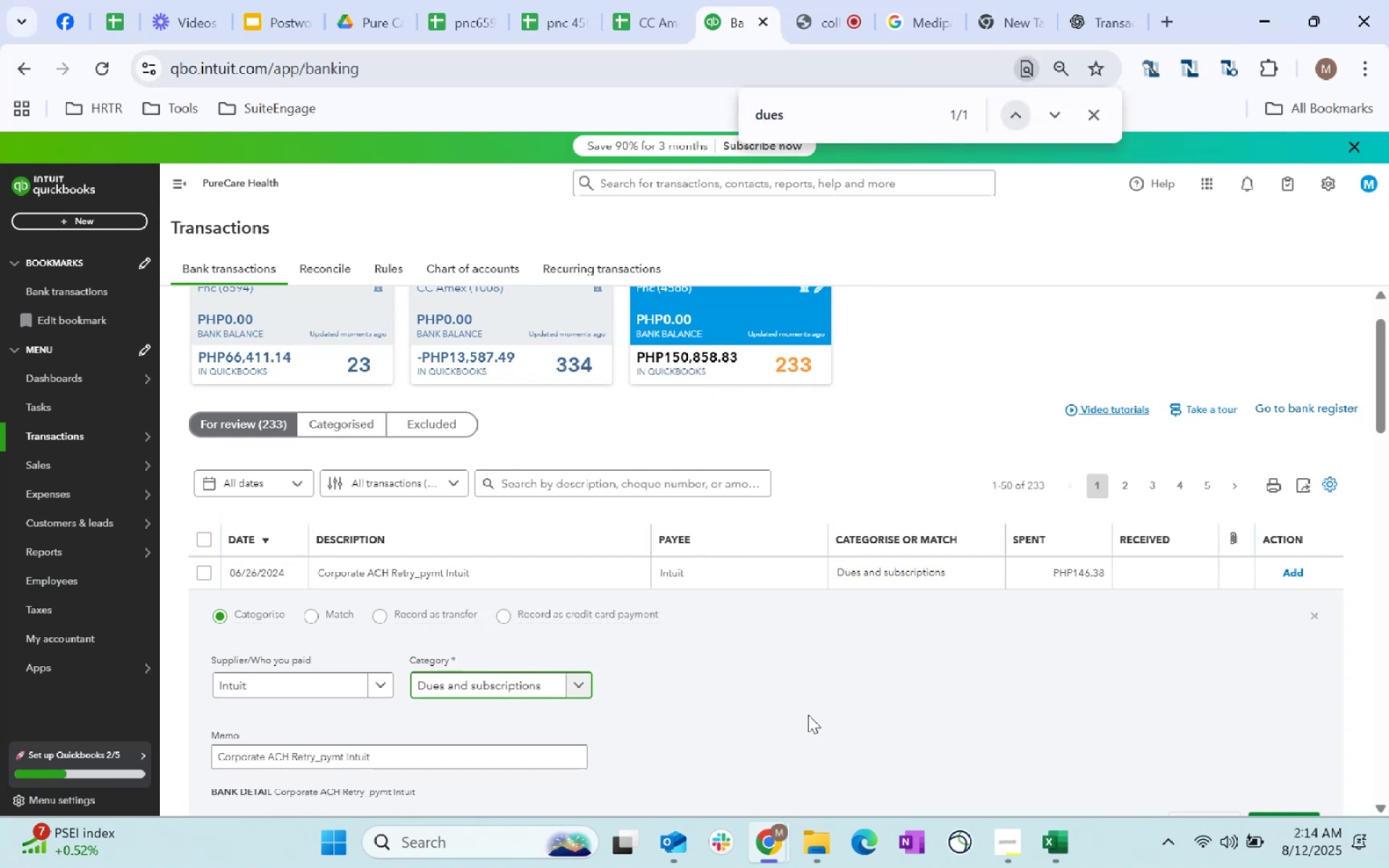 
scroll: coordinate [855, 684], scroll_direction: down, amount: 1.0
 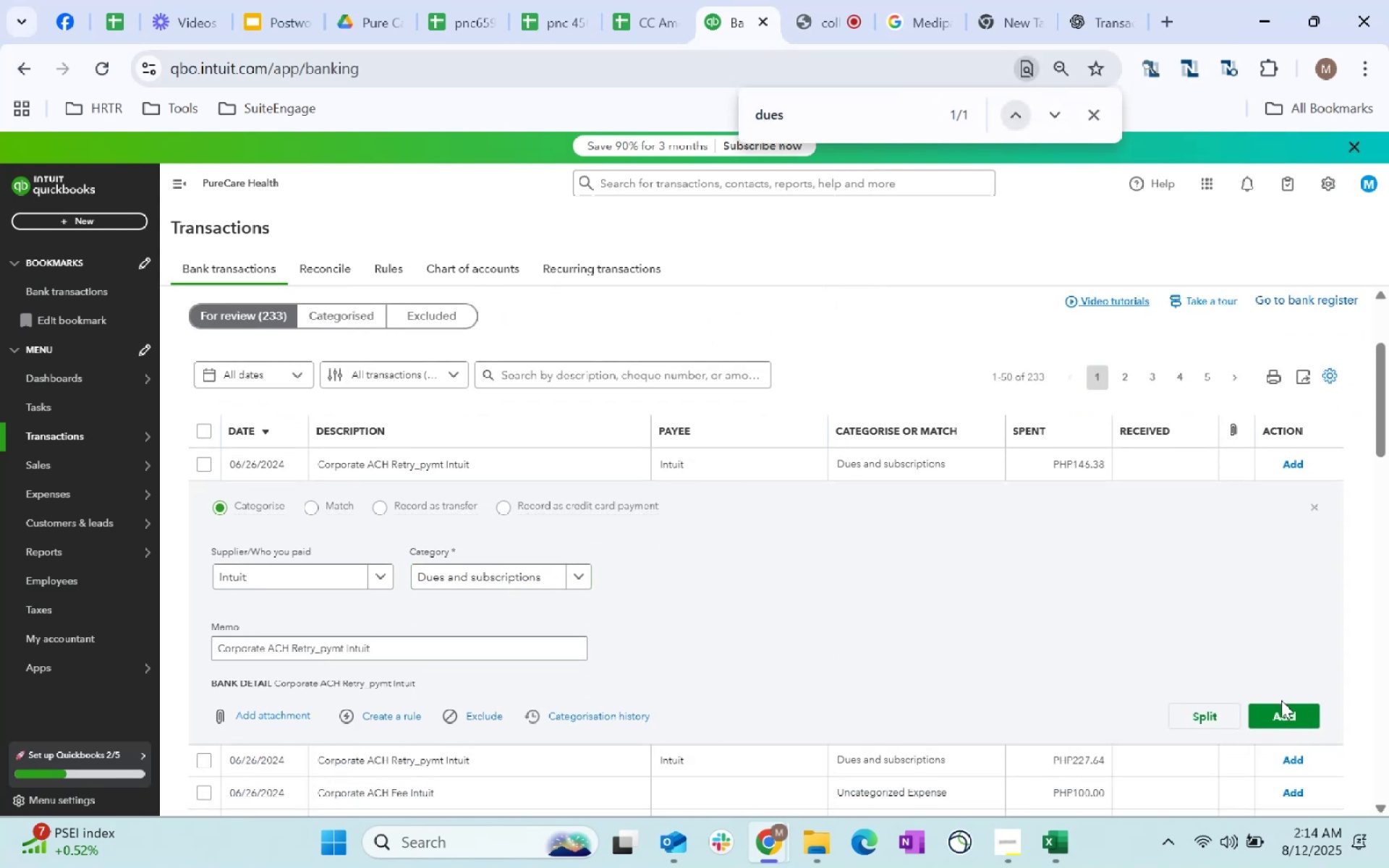 
left_click([1286, 711])
 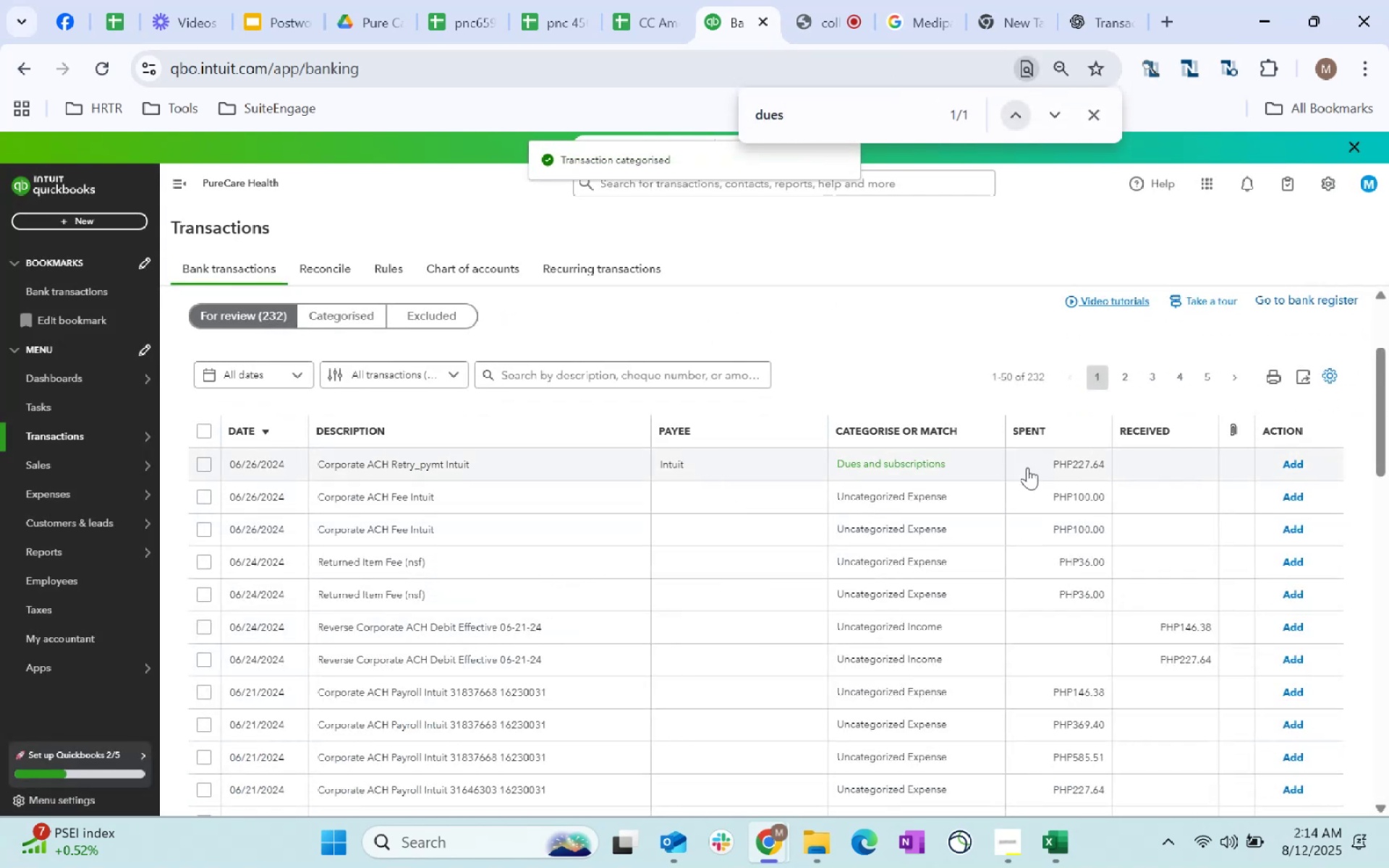 
left_click([1299, 464])
 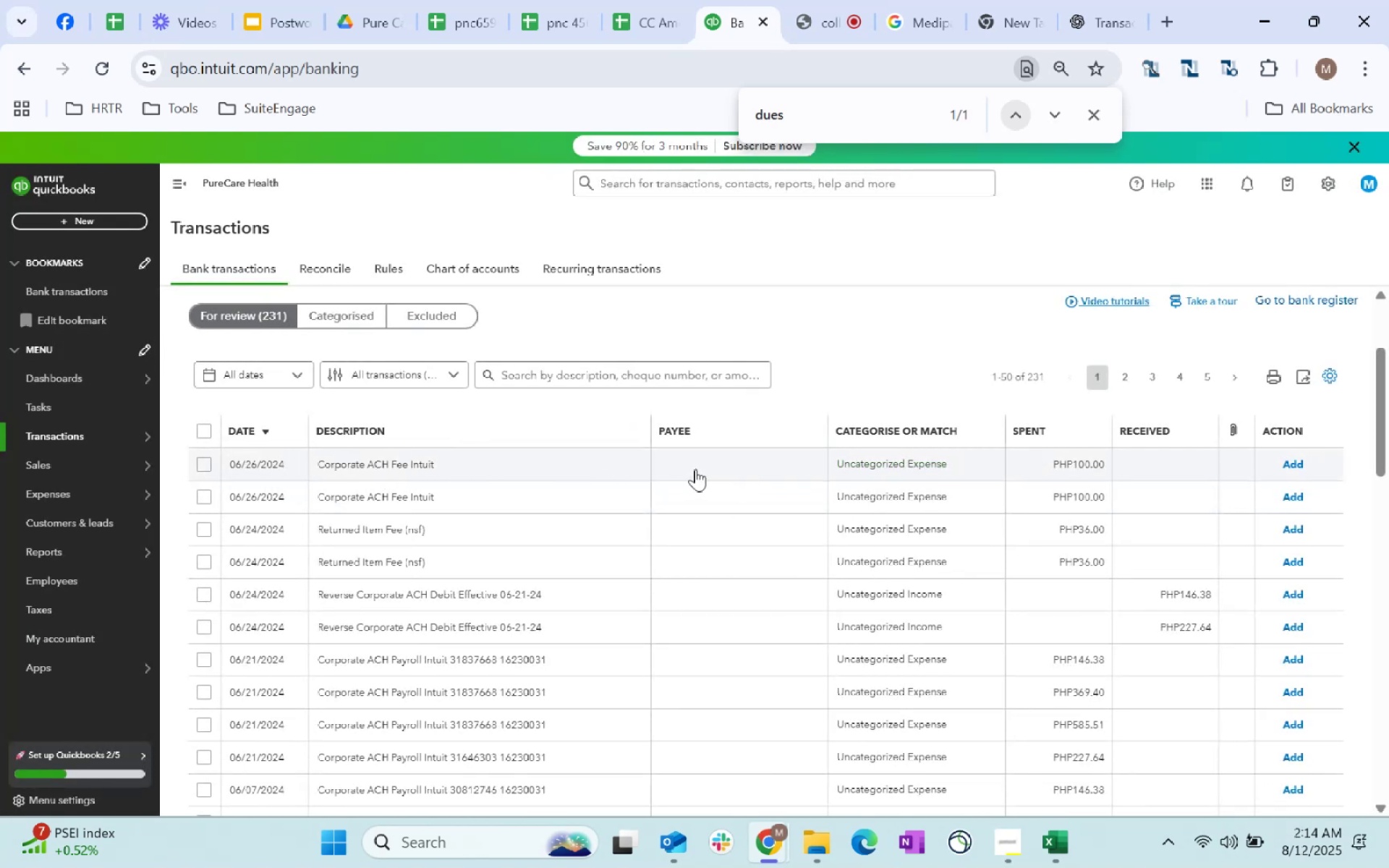 
wait(11.95)
 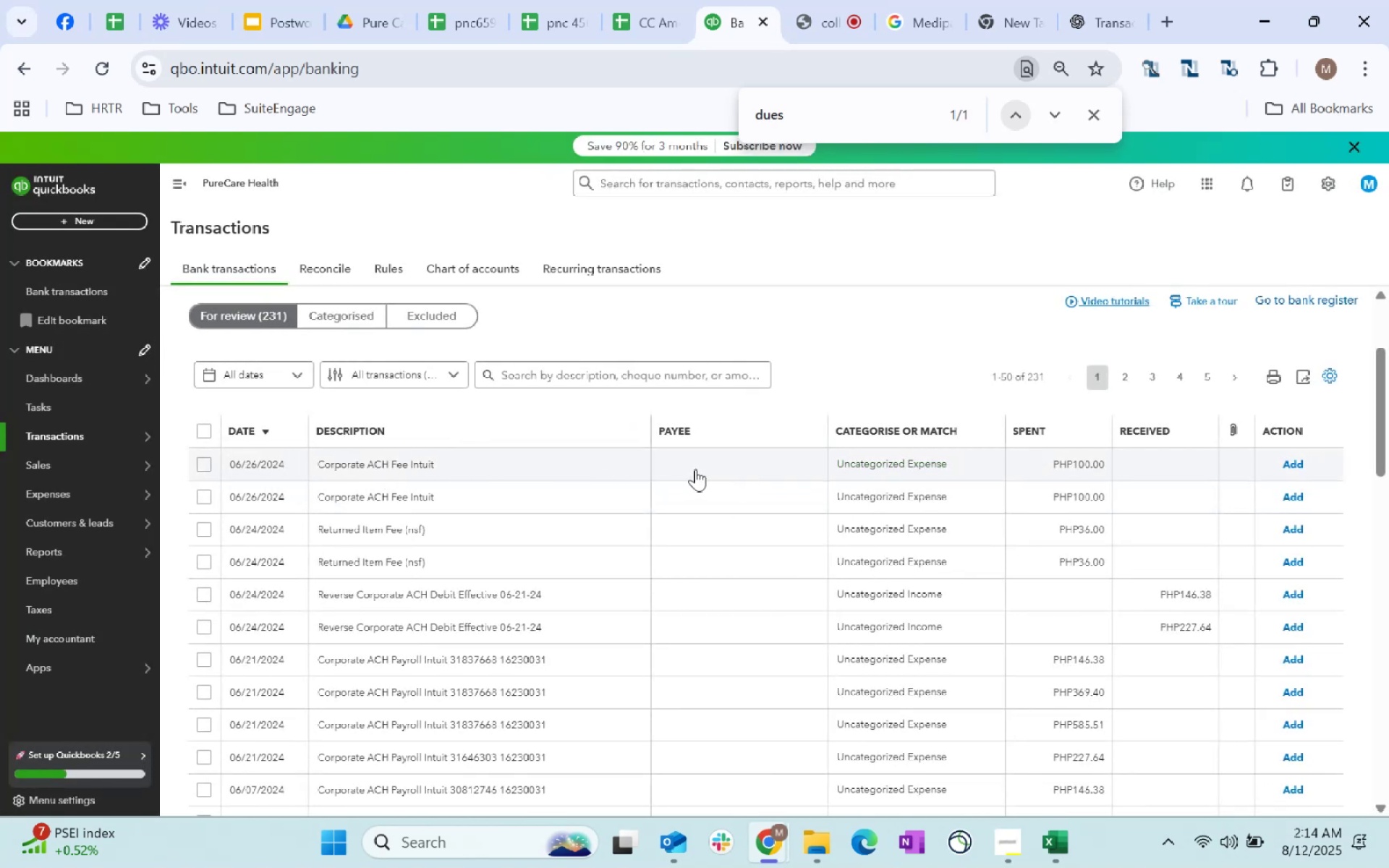 
left_click([699, 464])
 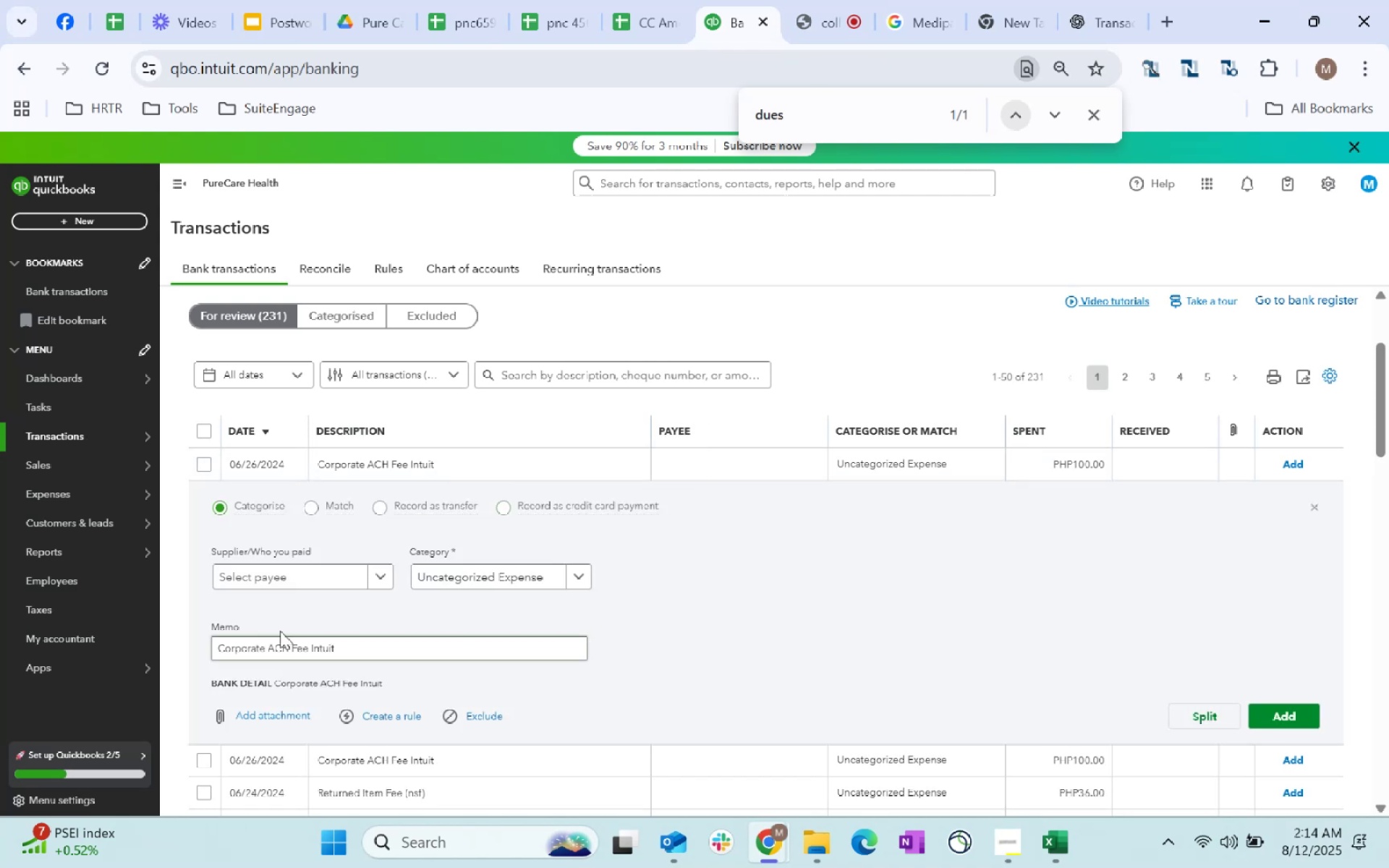 
left_click([331, 573])
 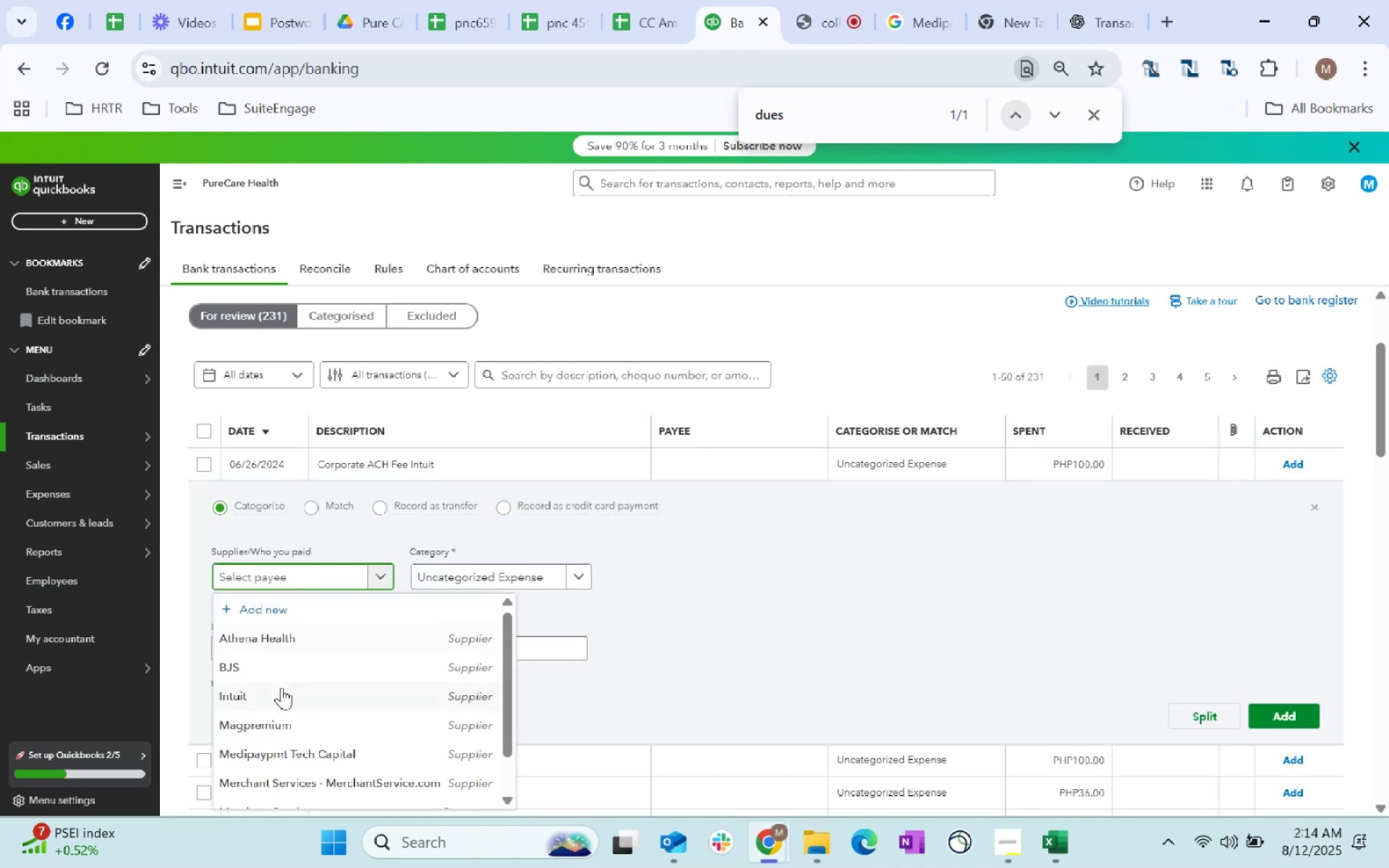 
left_click([281, 696])
 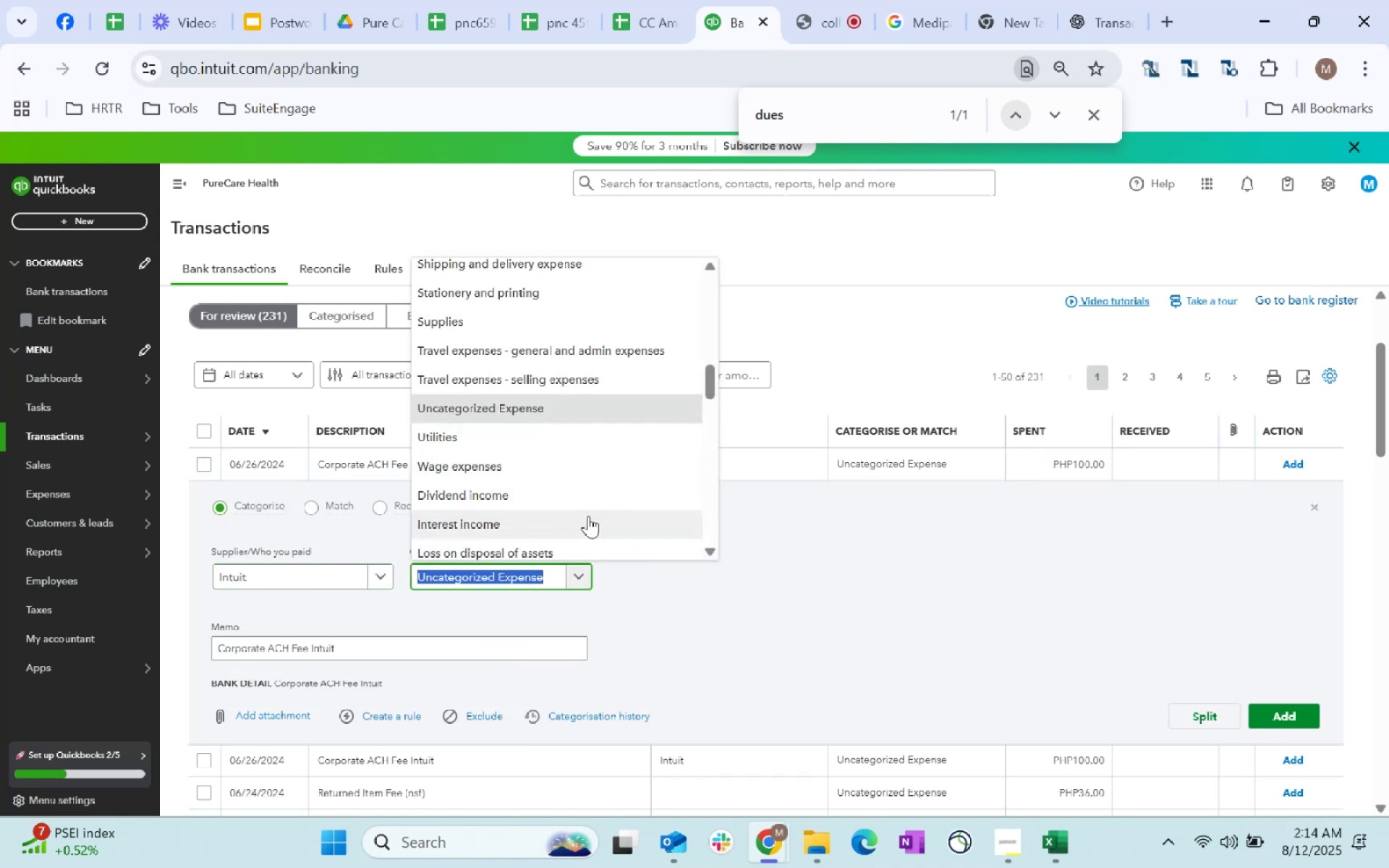 
wait(5.16)
 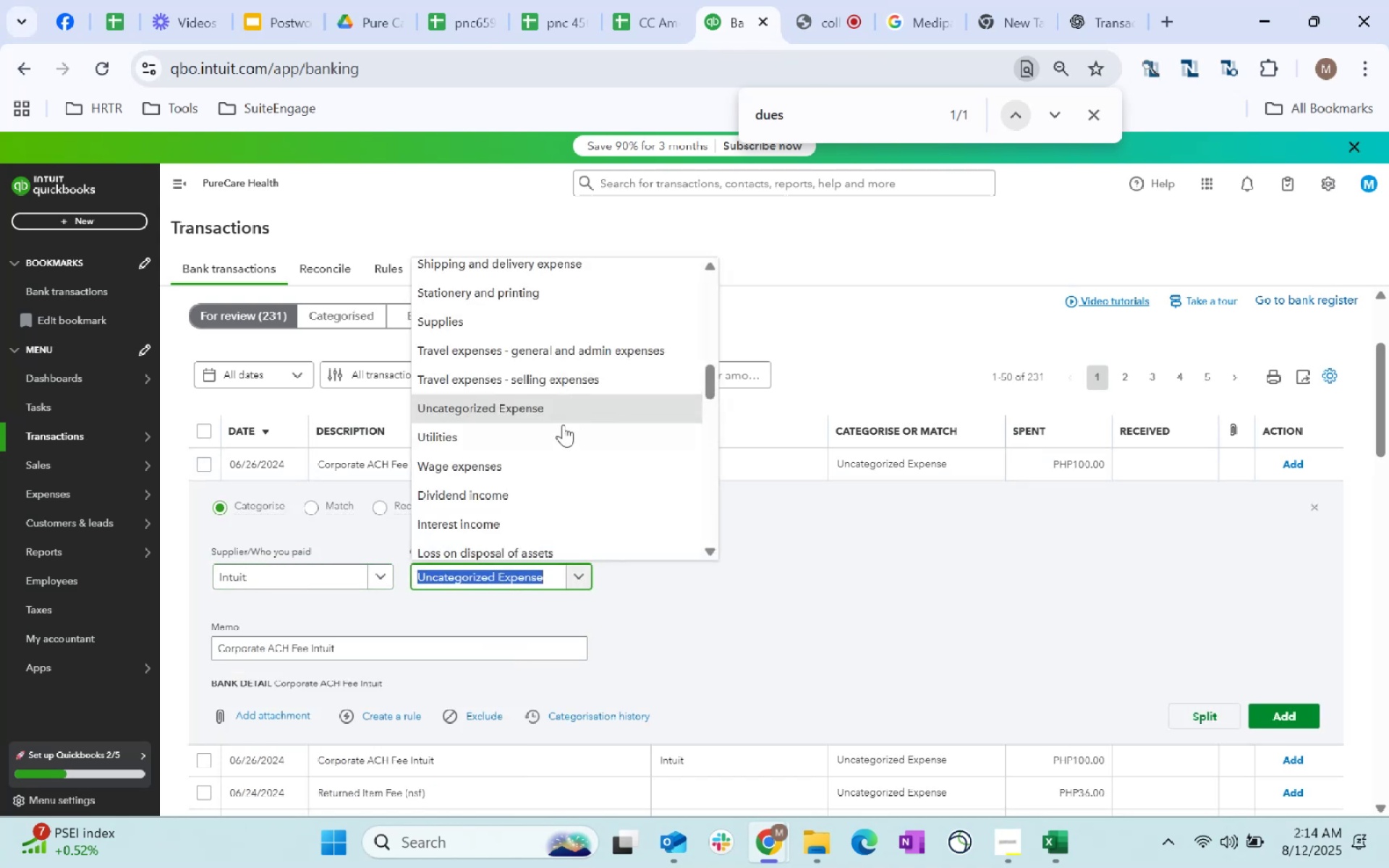 
scroll: coordinate [578, 488], scroll_direction: down, amount: 2.0
 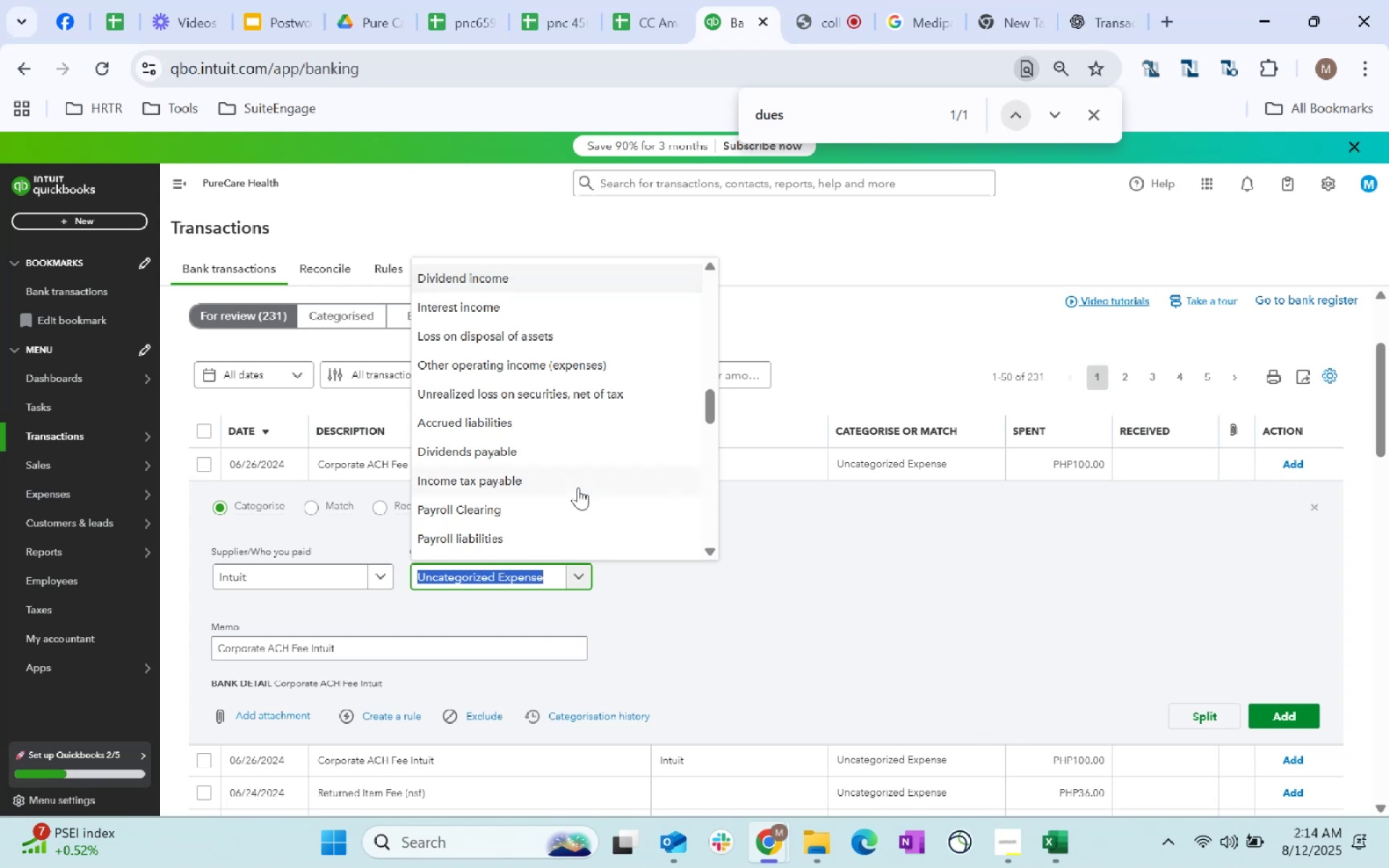 
key(Control+F)
 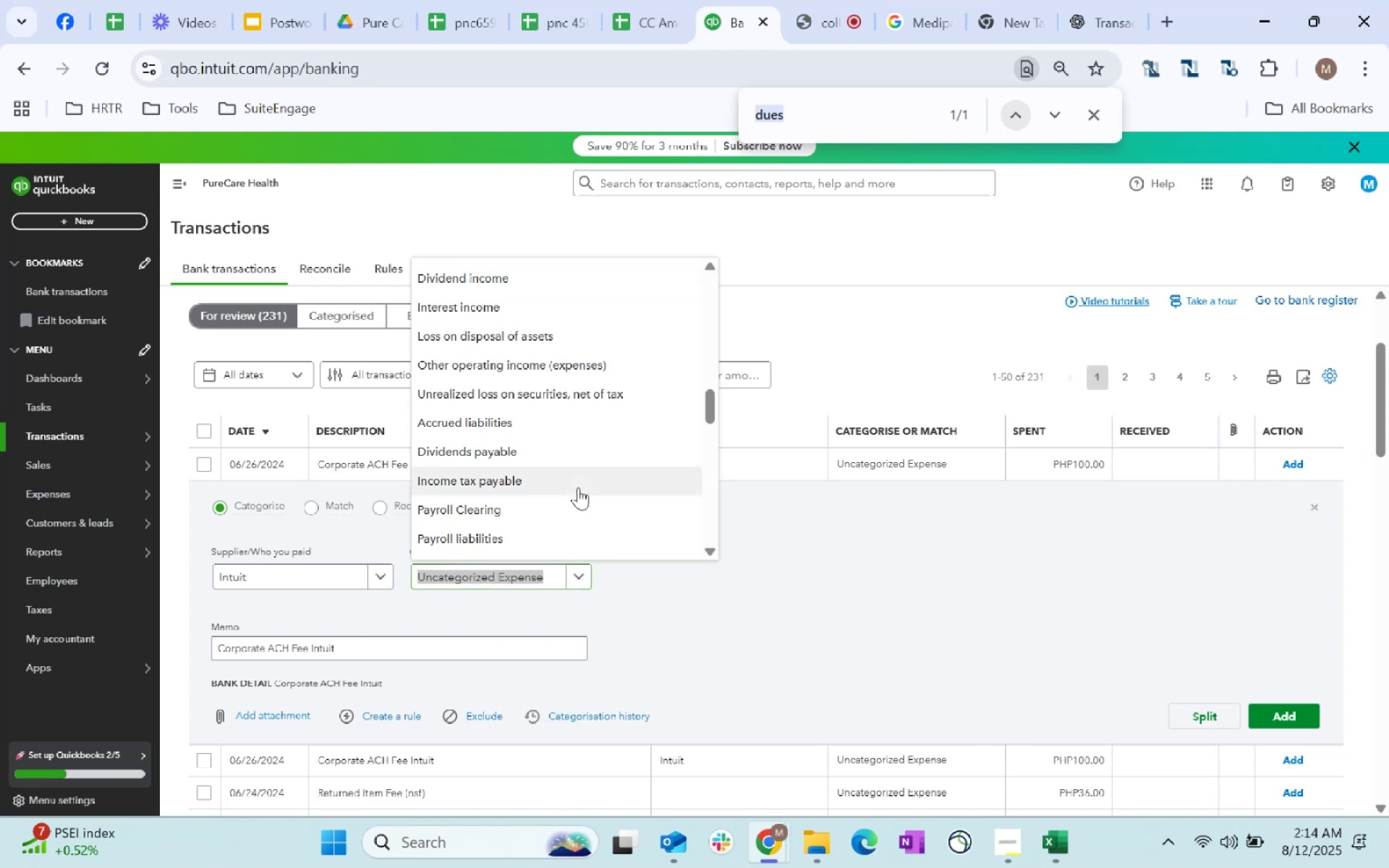 
type(bank)
 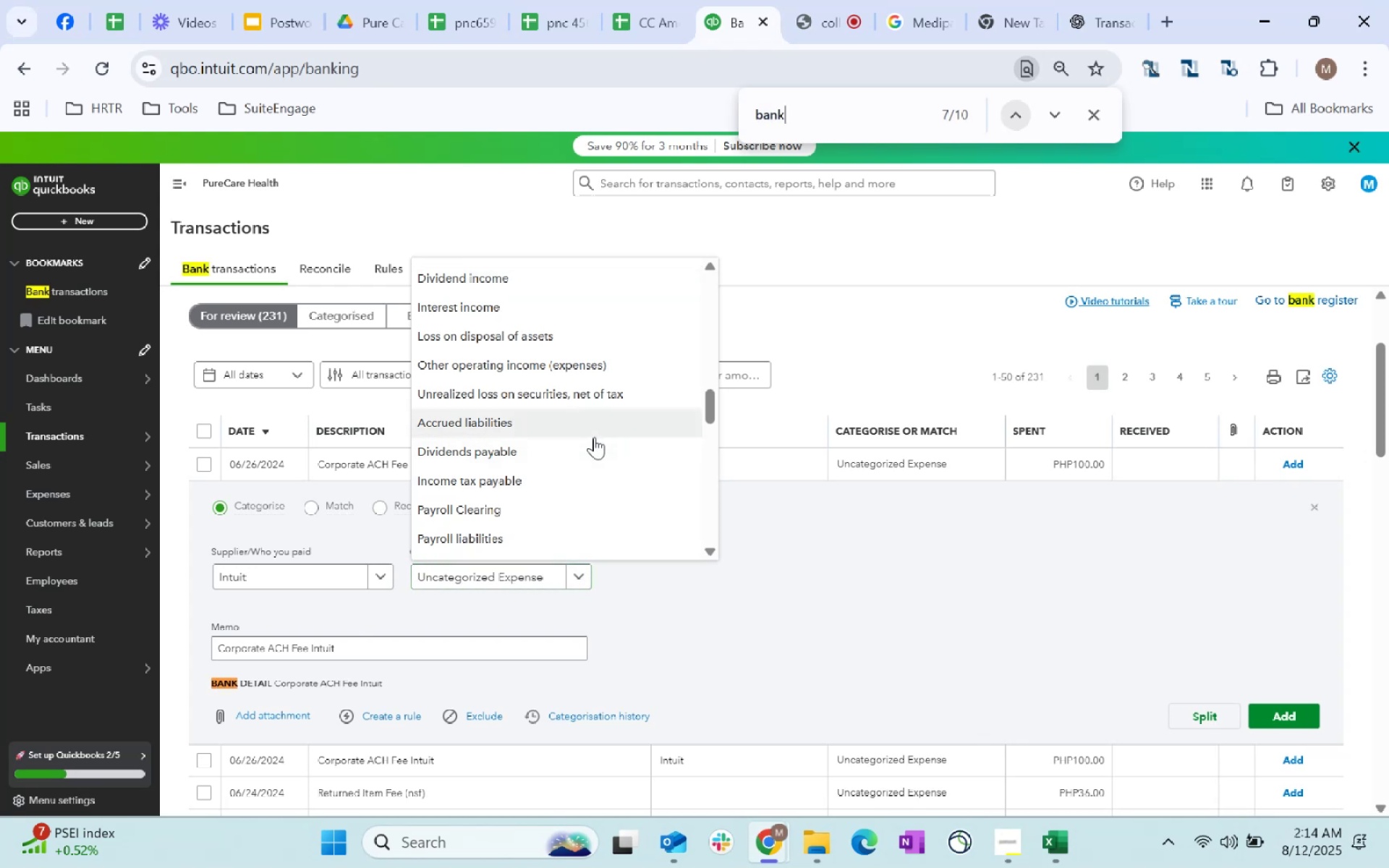 
type( fees)
key(Backspace)
key(Backspace)
key(Backspace)
key(Backspace)
key(Backspace)
key(Backspace)
key(Backspace)
key(Backspace)
key(Backspace)
key(Backspace)
key(Backspace)
key(Backspace)
type(fees)
 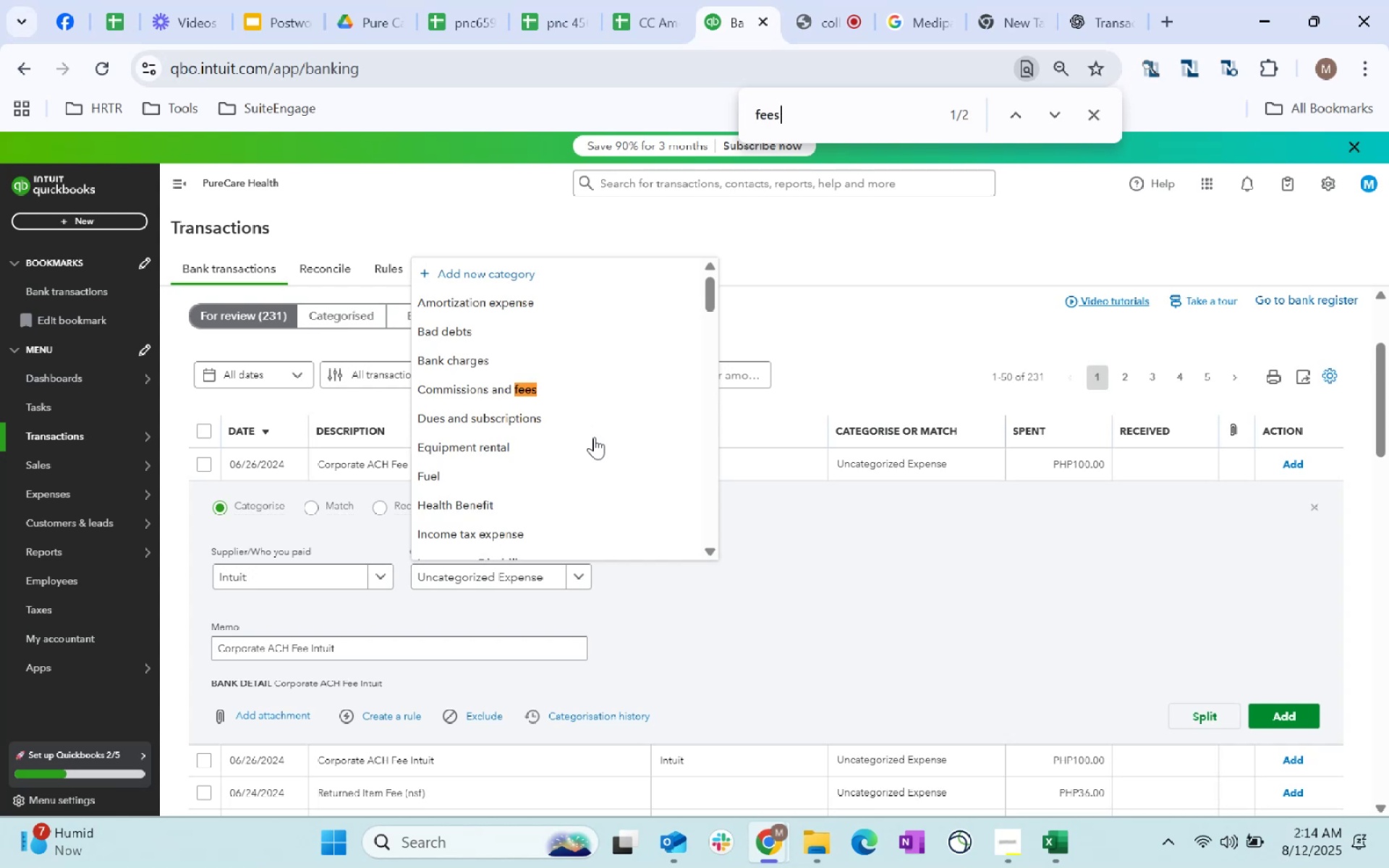 
key(Enter)
 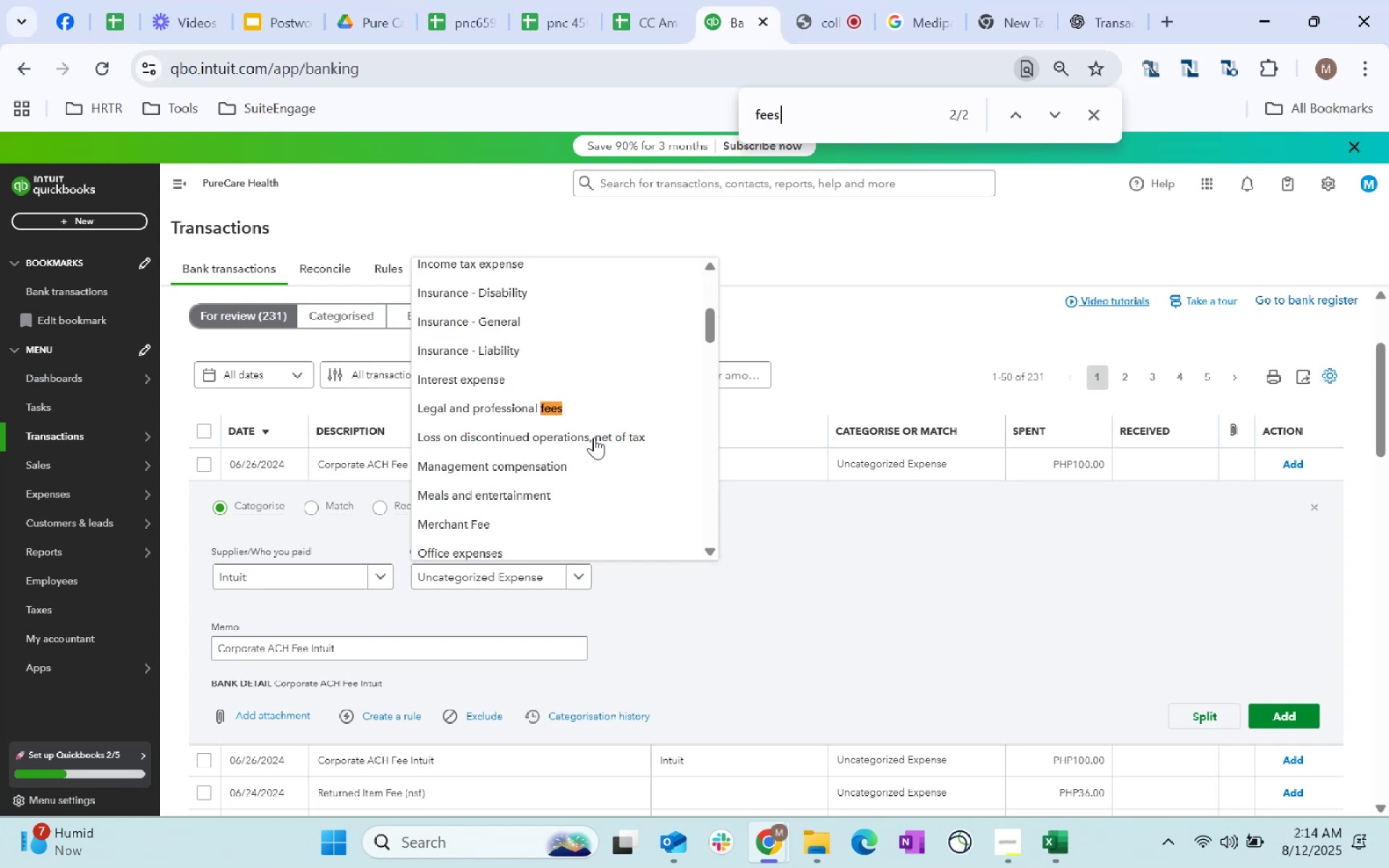 
key(Enter)
 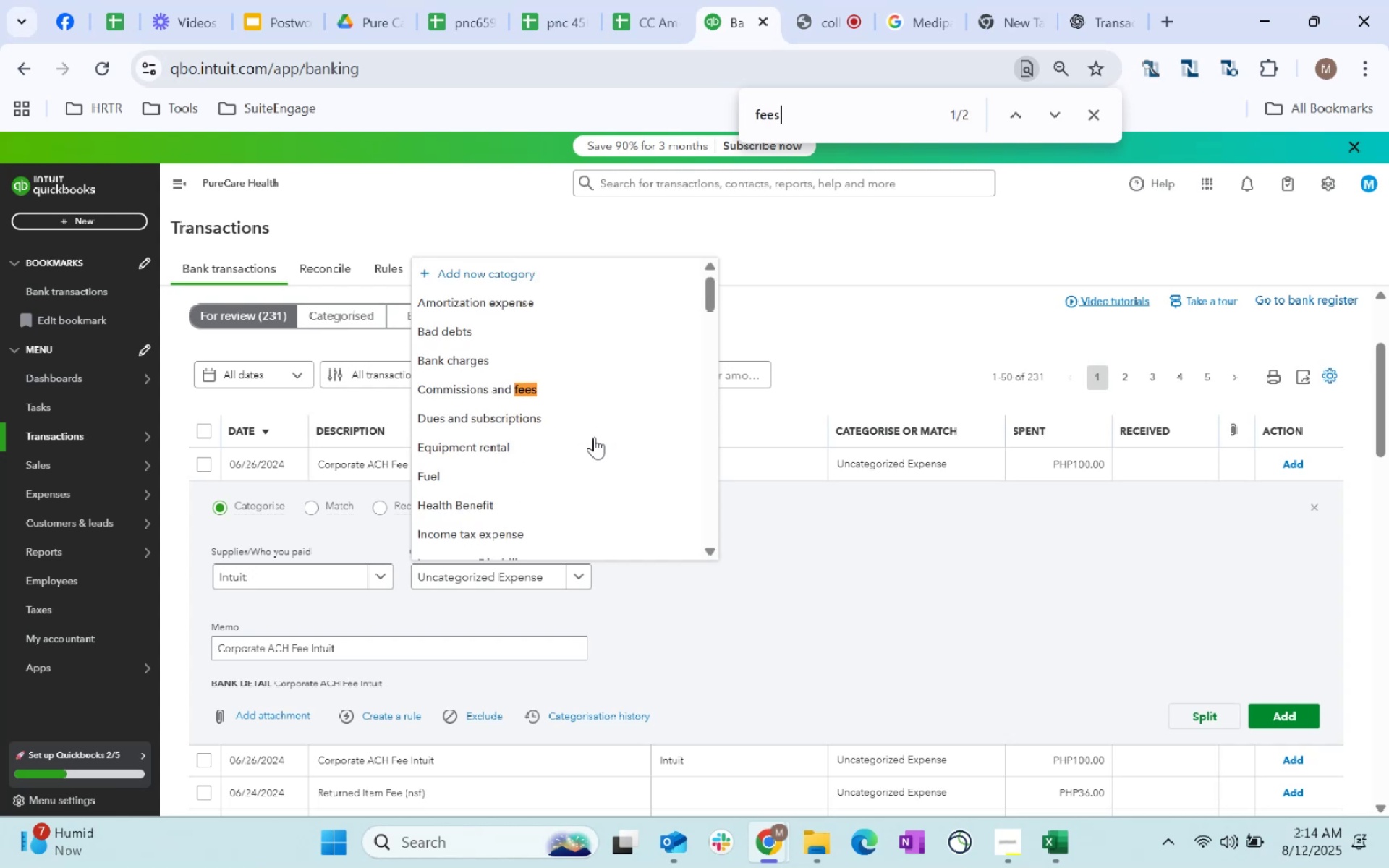 
key(Enter)
 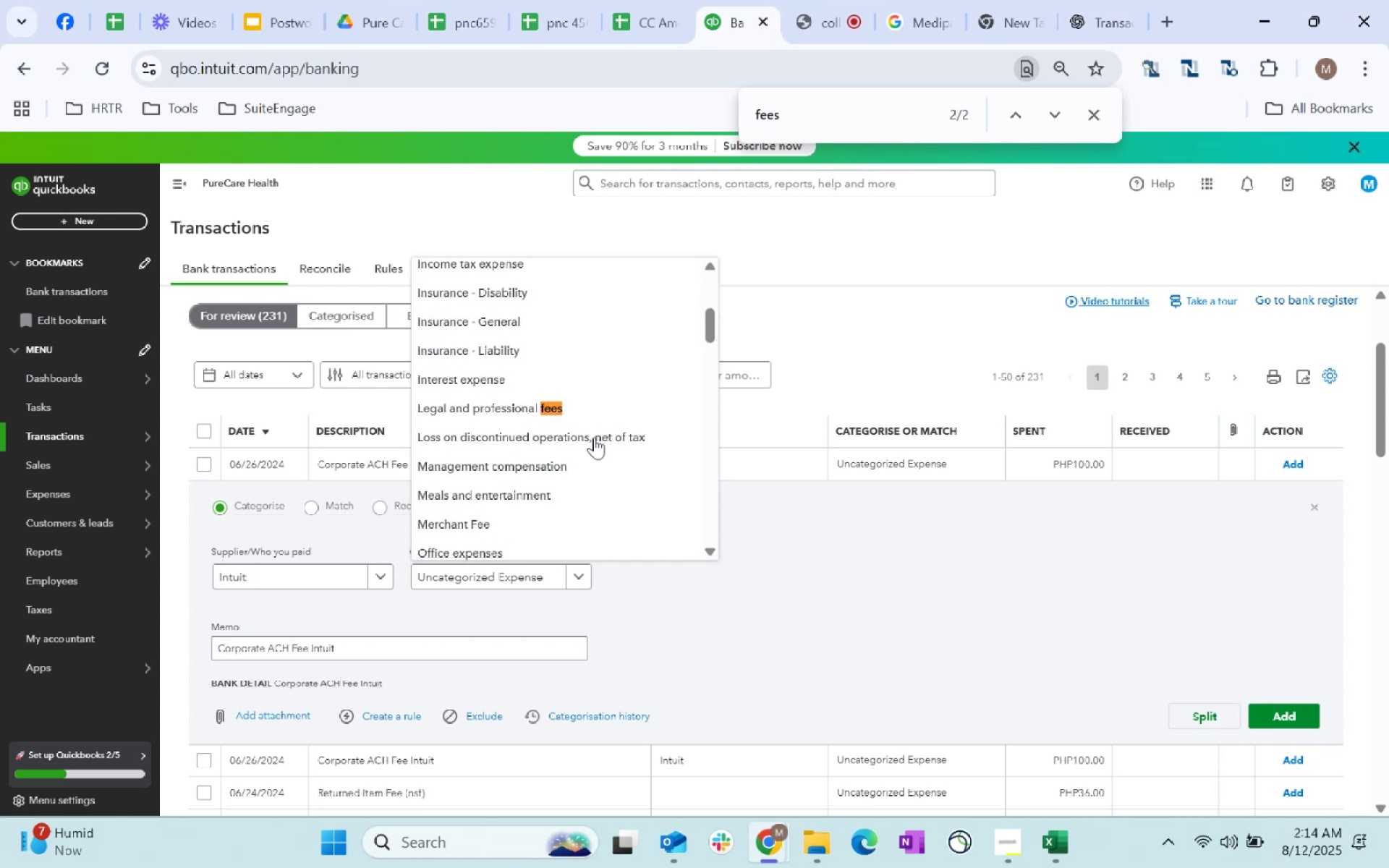 
key(Enter)
 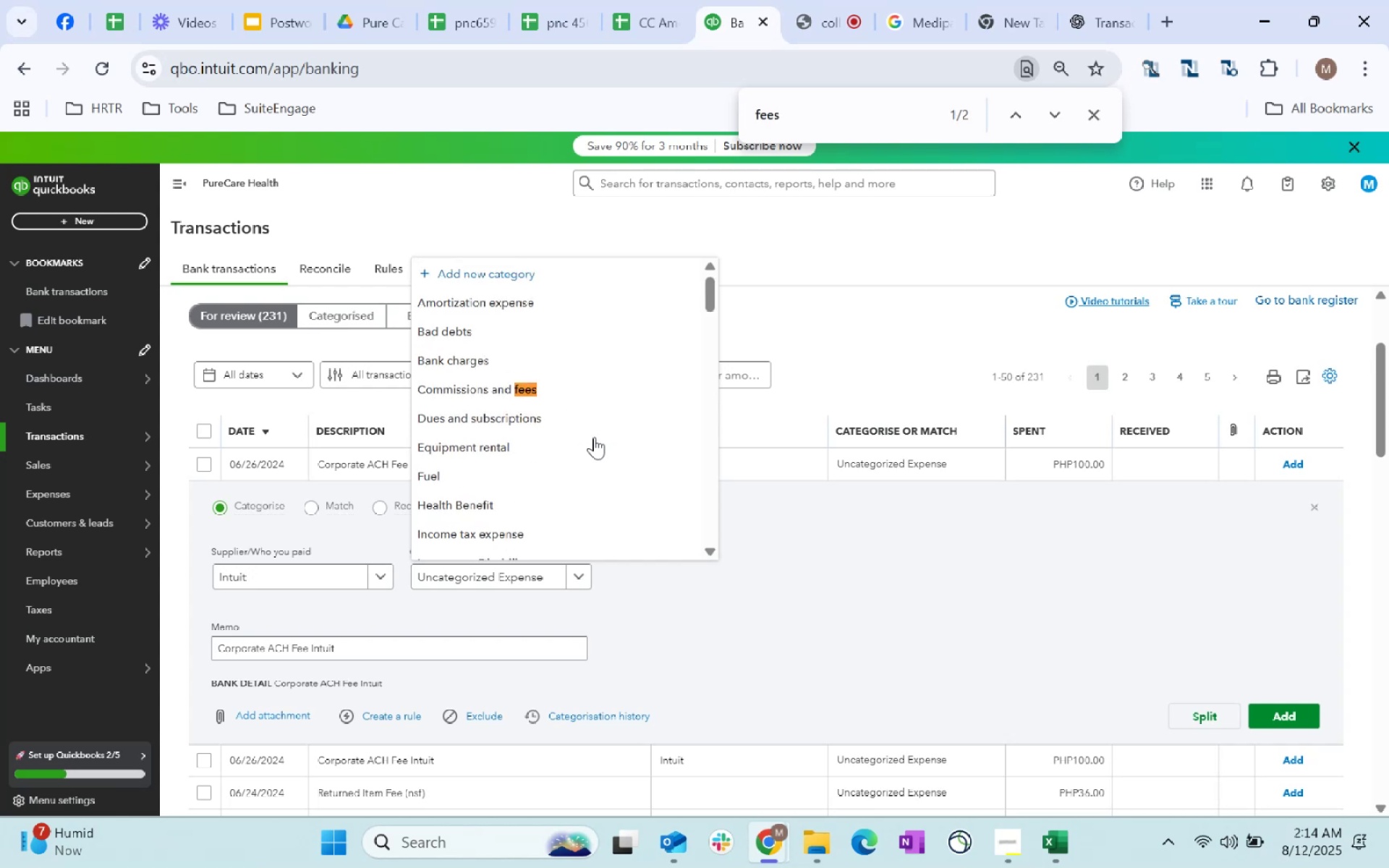 
scroll: coordinate [574, 514], scroll_direction: down, amount: 7.0
 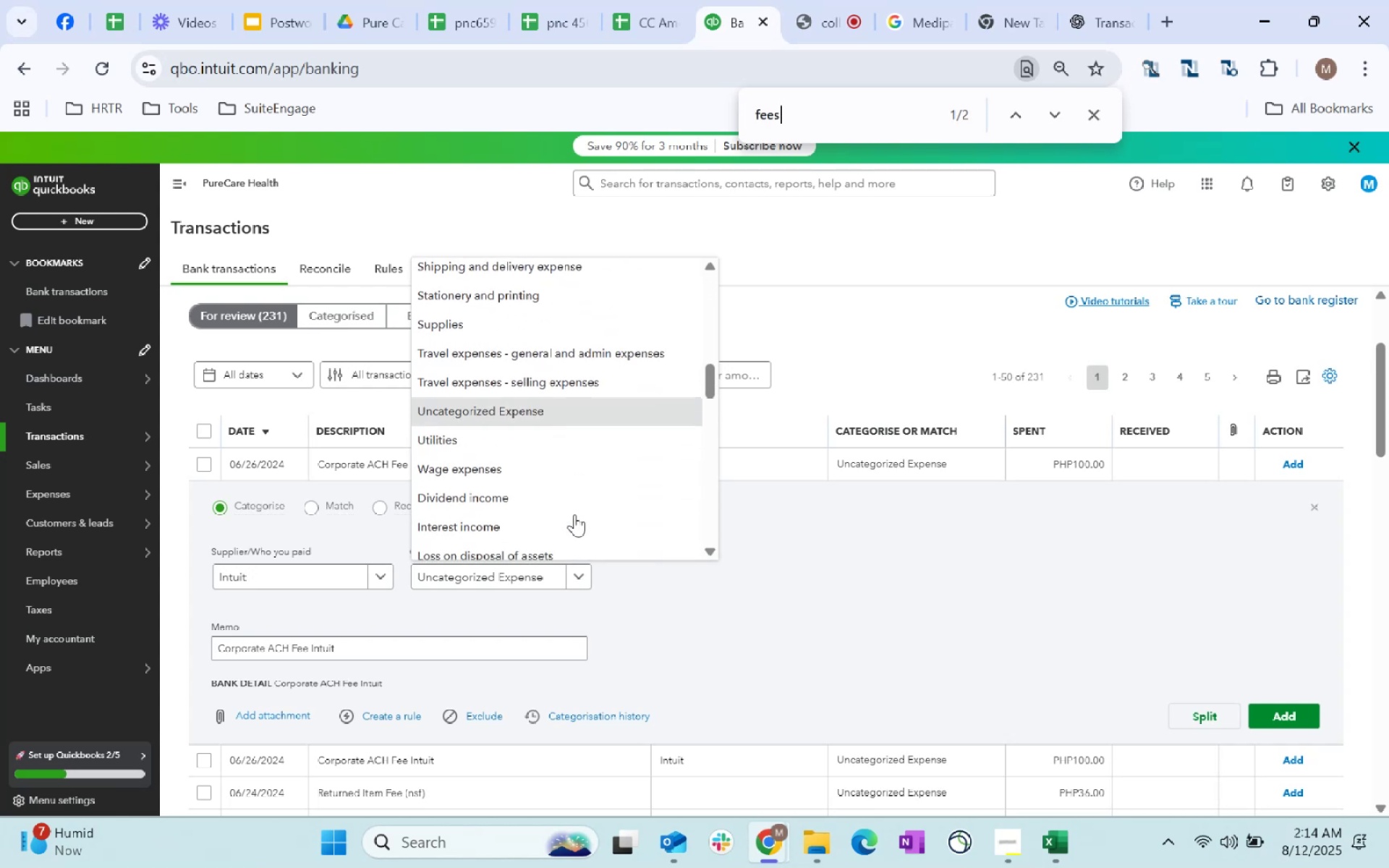 
scroll: coordinate [577, 459], scroll_direction: up, amount: 27.0
 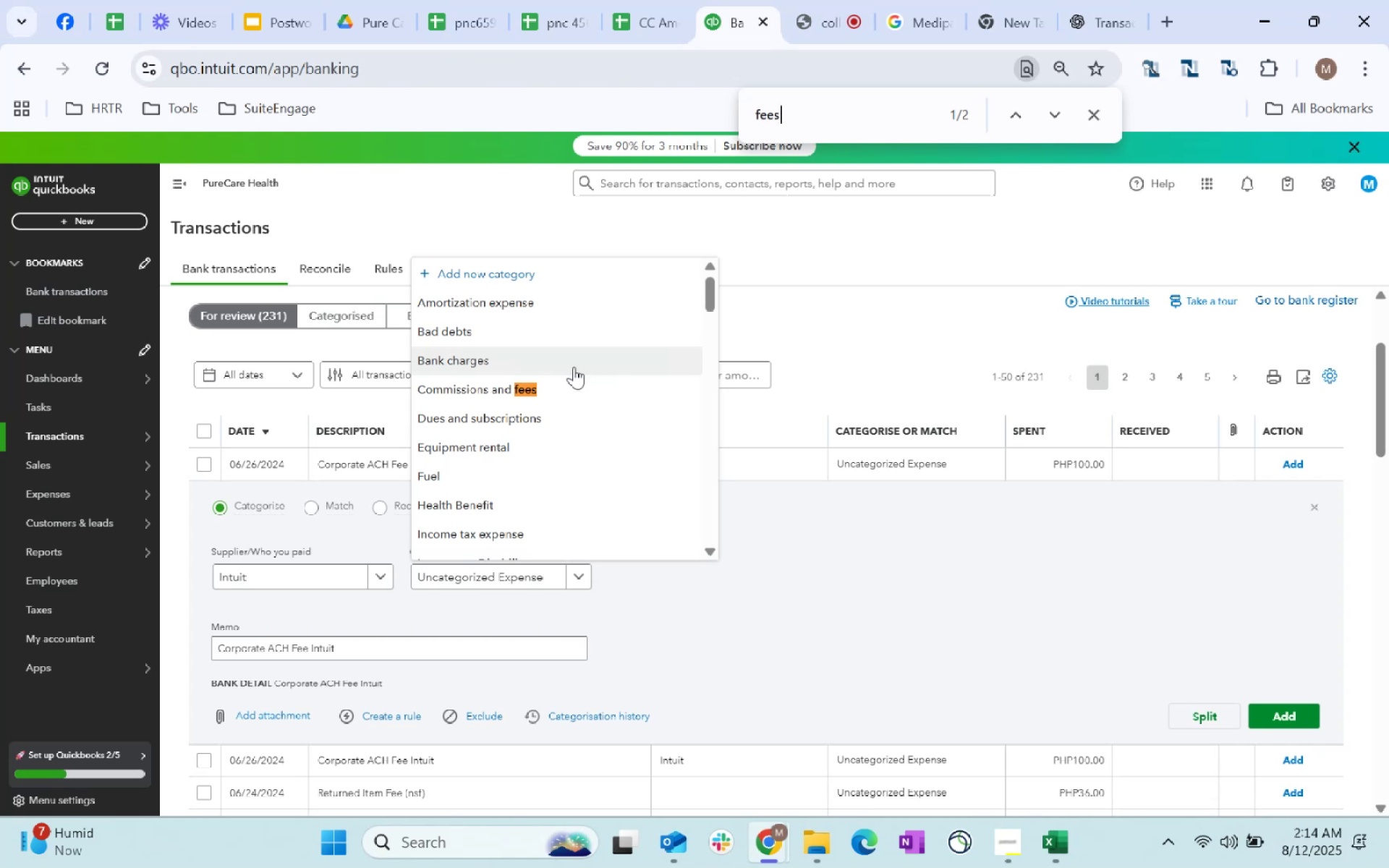 
left_click([574, 367])
 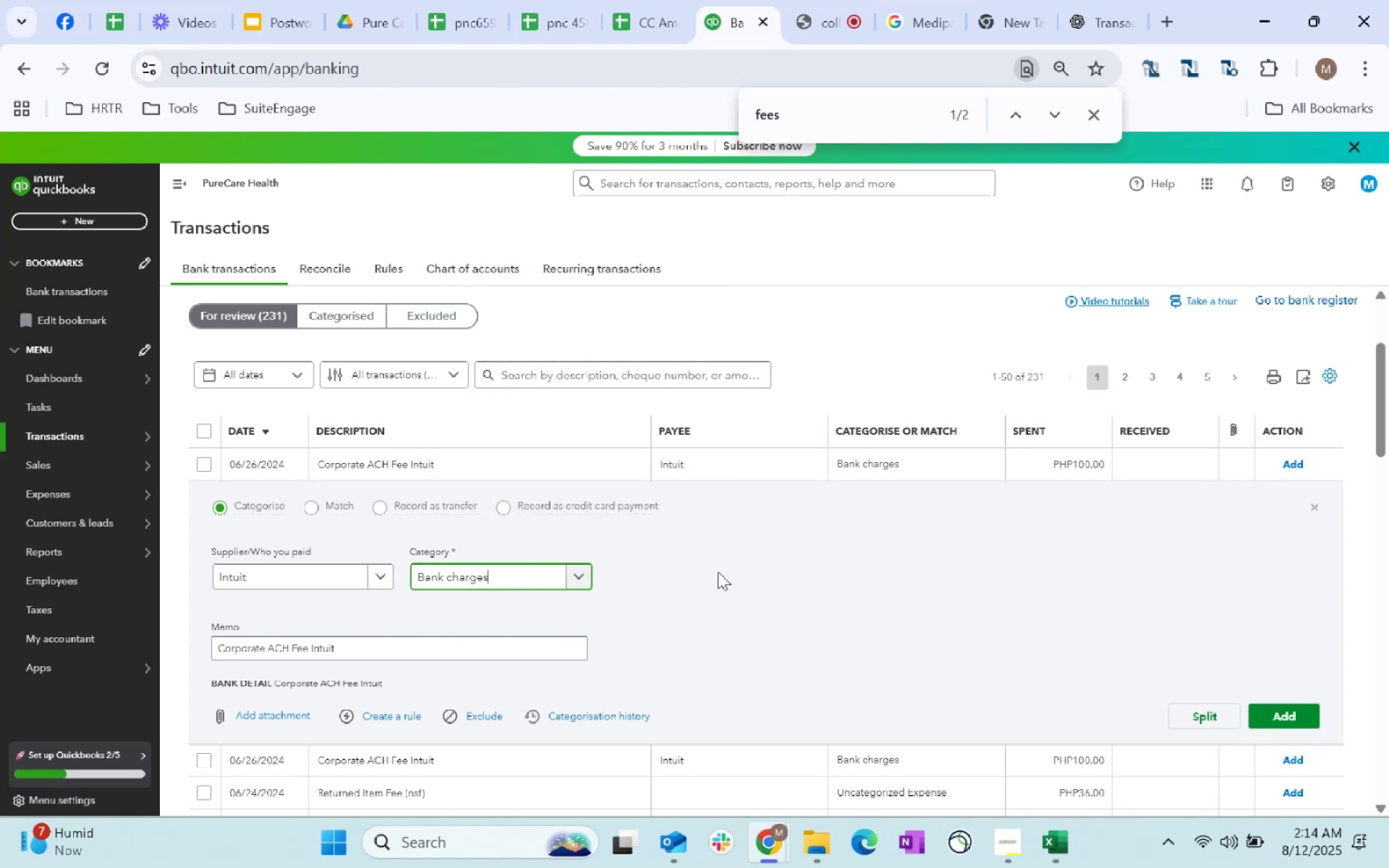 
left_click([784, 606])
 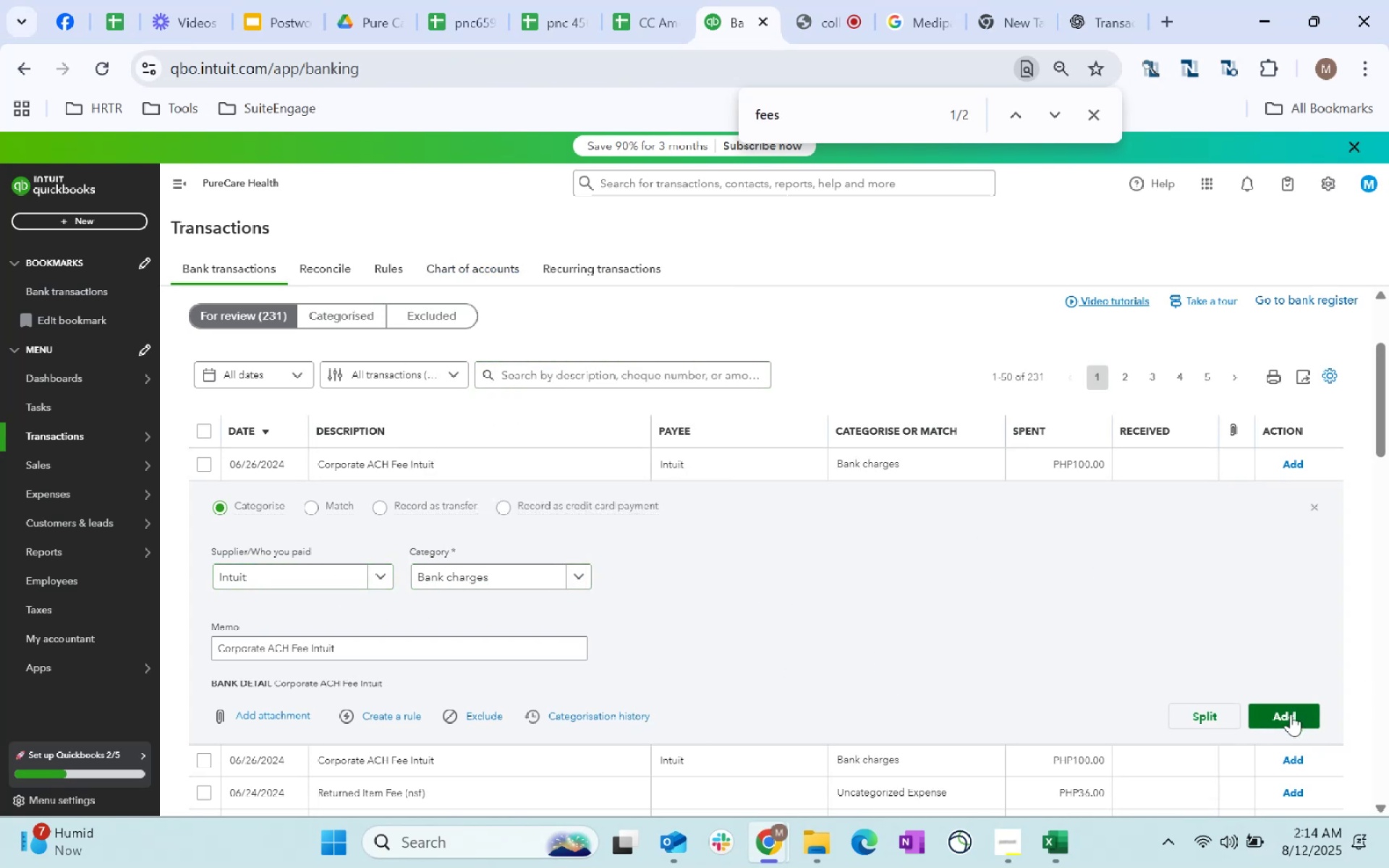 
wait(6.87)
 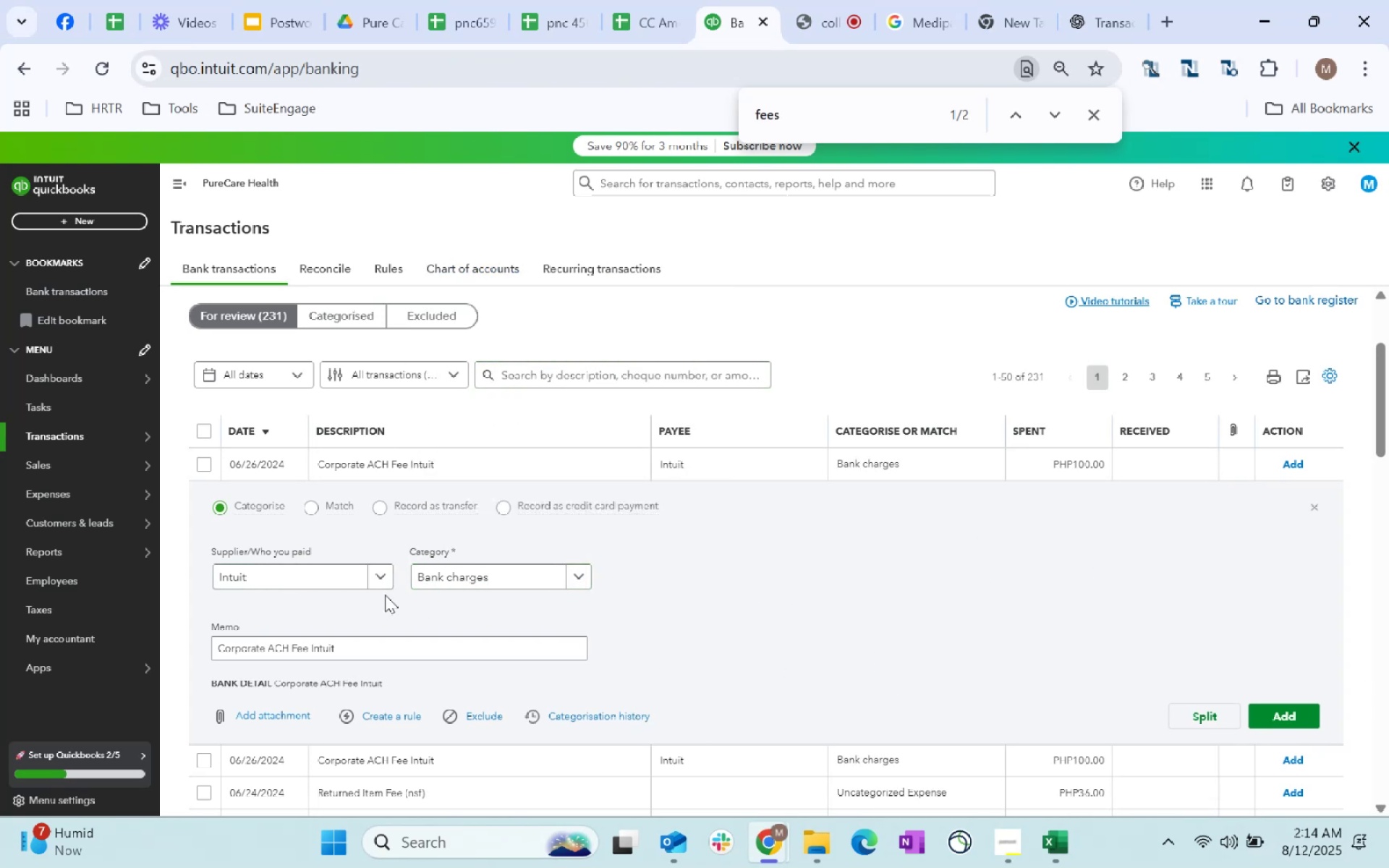 
left_click([363, 577])
 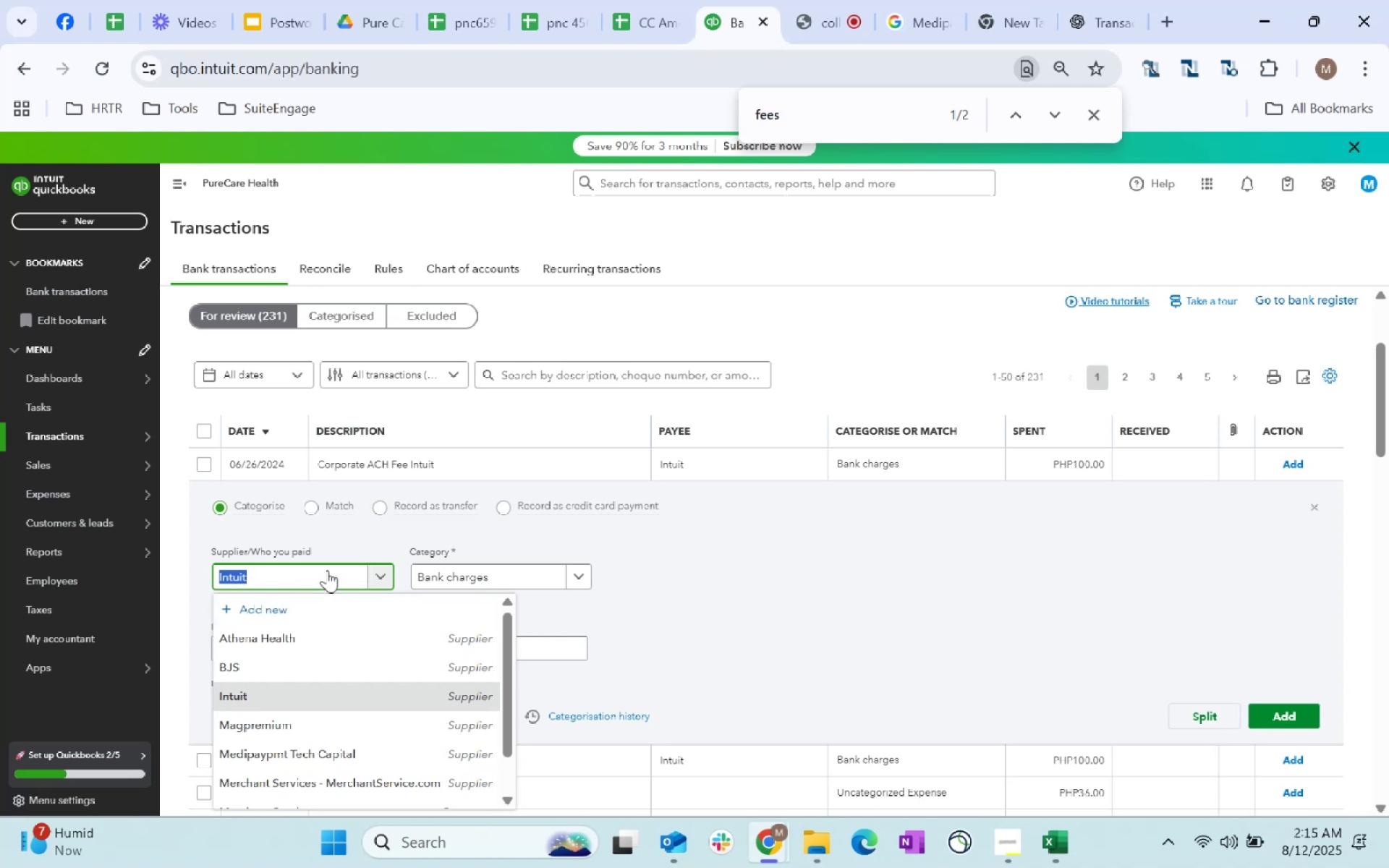 
wait(6.54)
 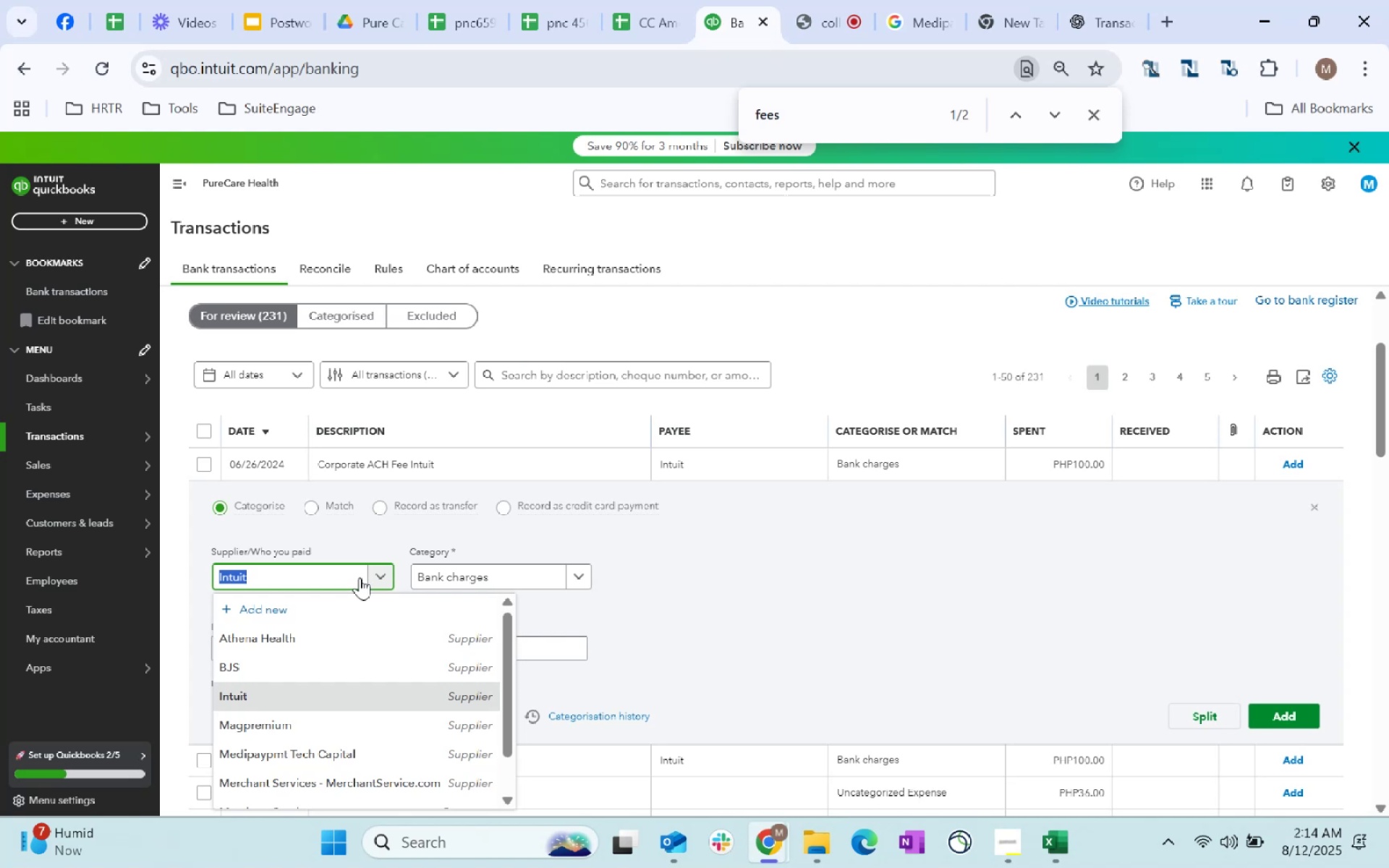 
key(Backspace)
 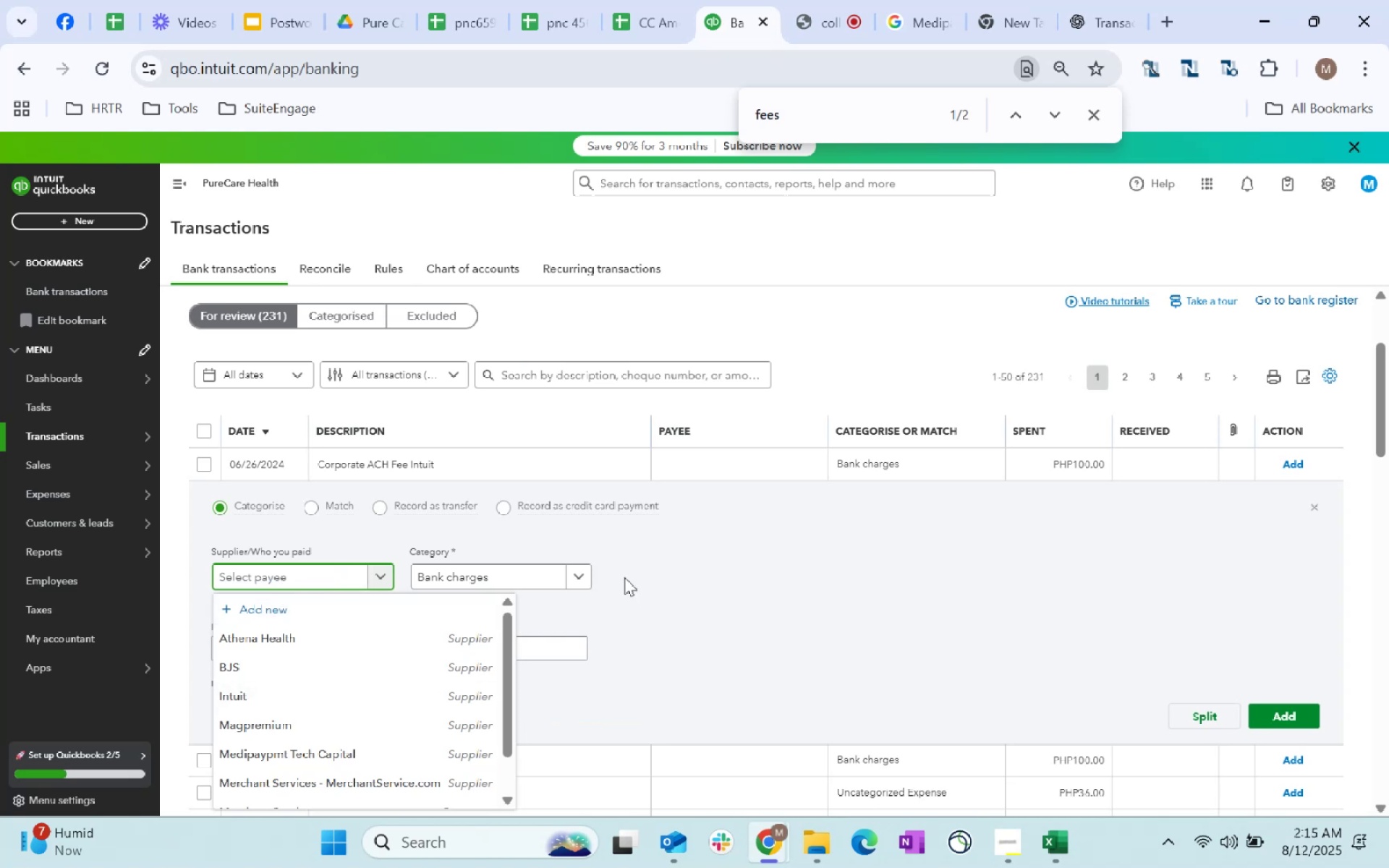 
left_click([811, 618])
 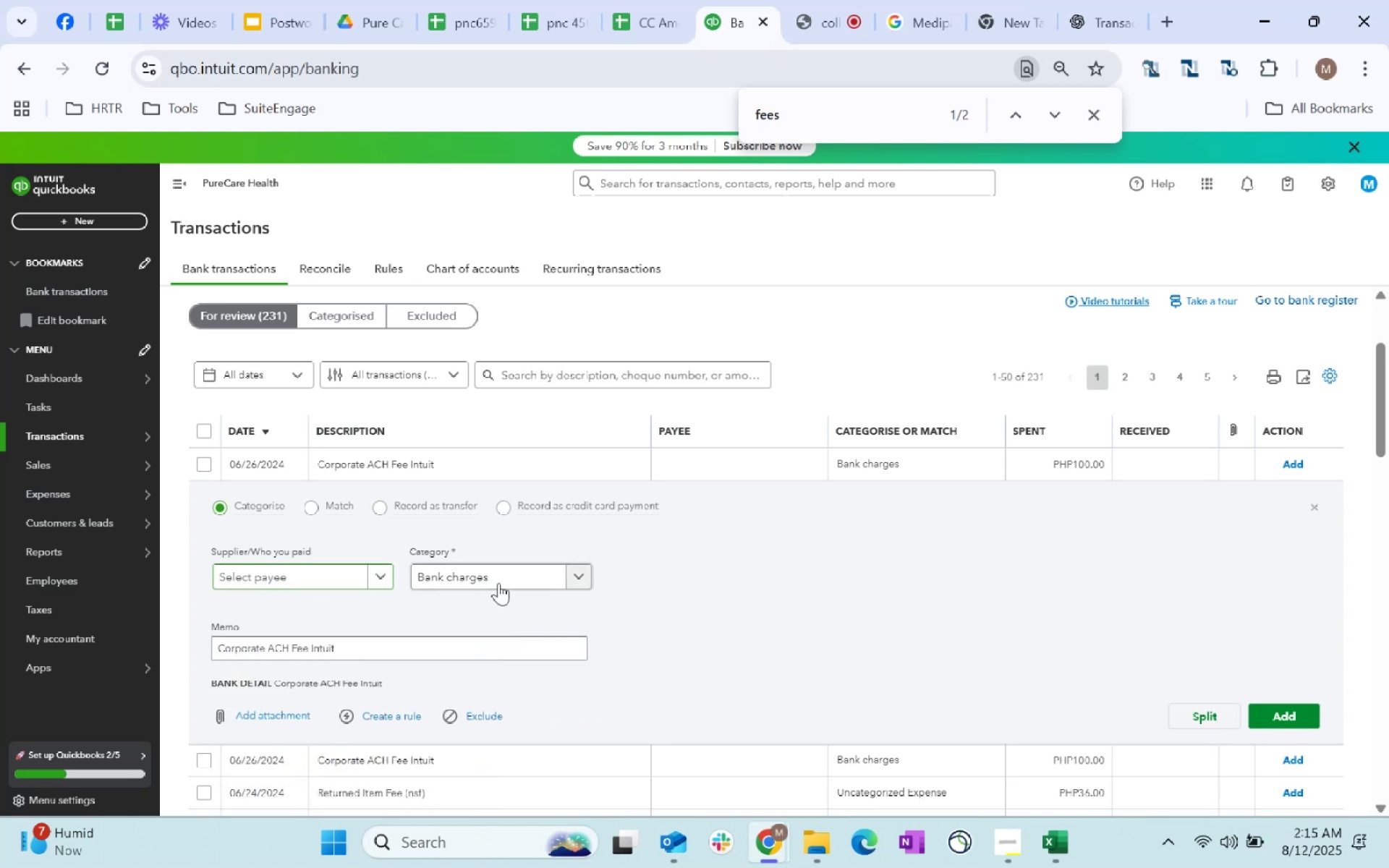 
left_click([888, 642])
 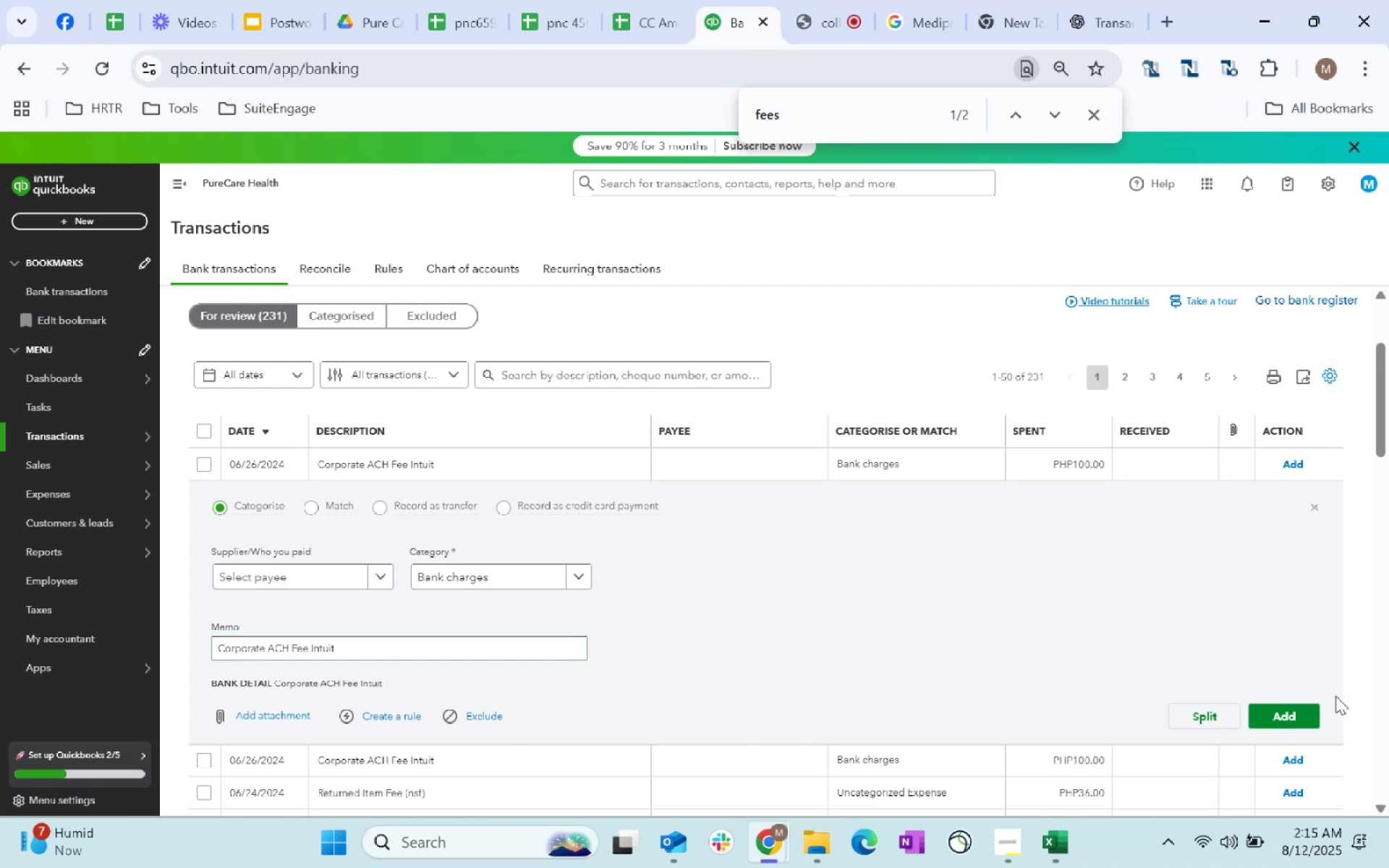 
left_click([1300, 707])
 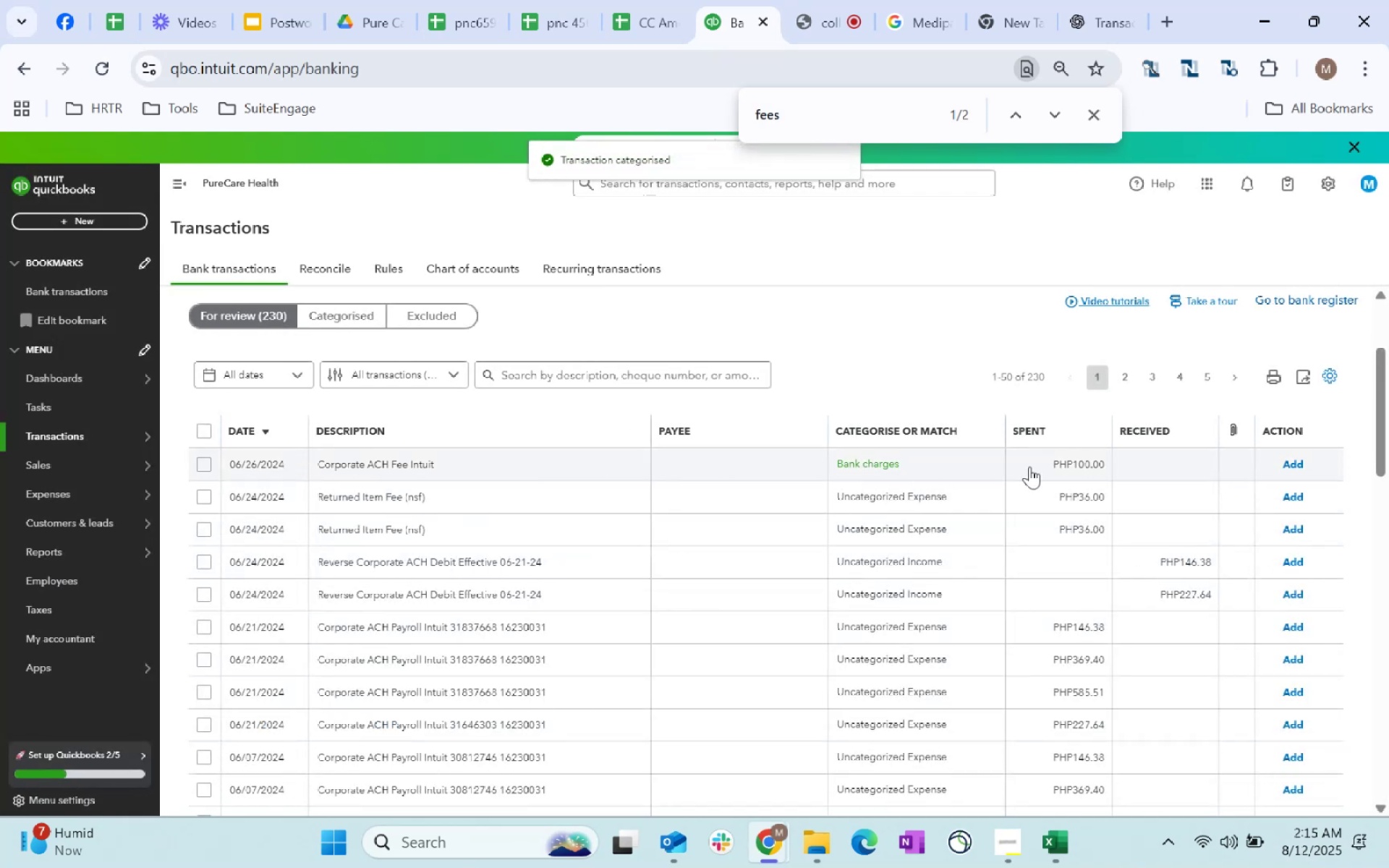 
left_click([1282, 464])
 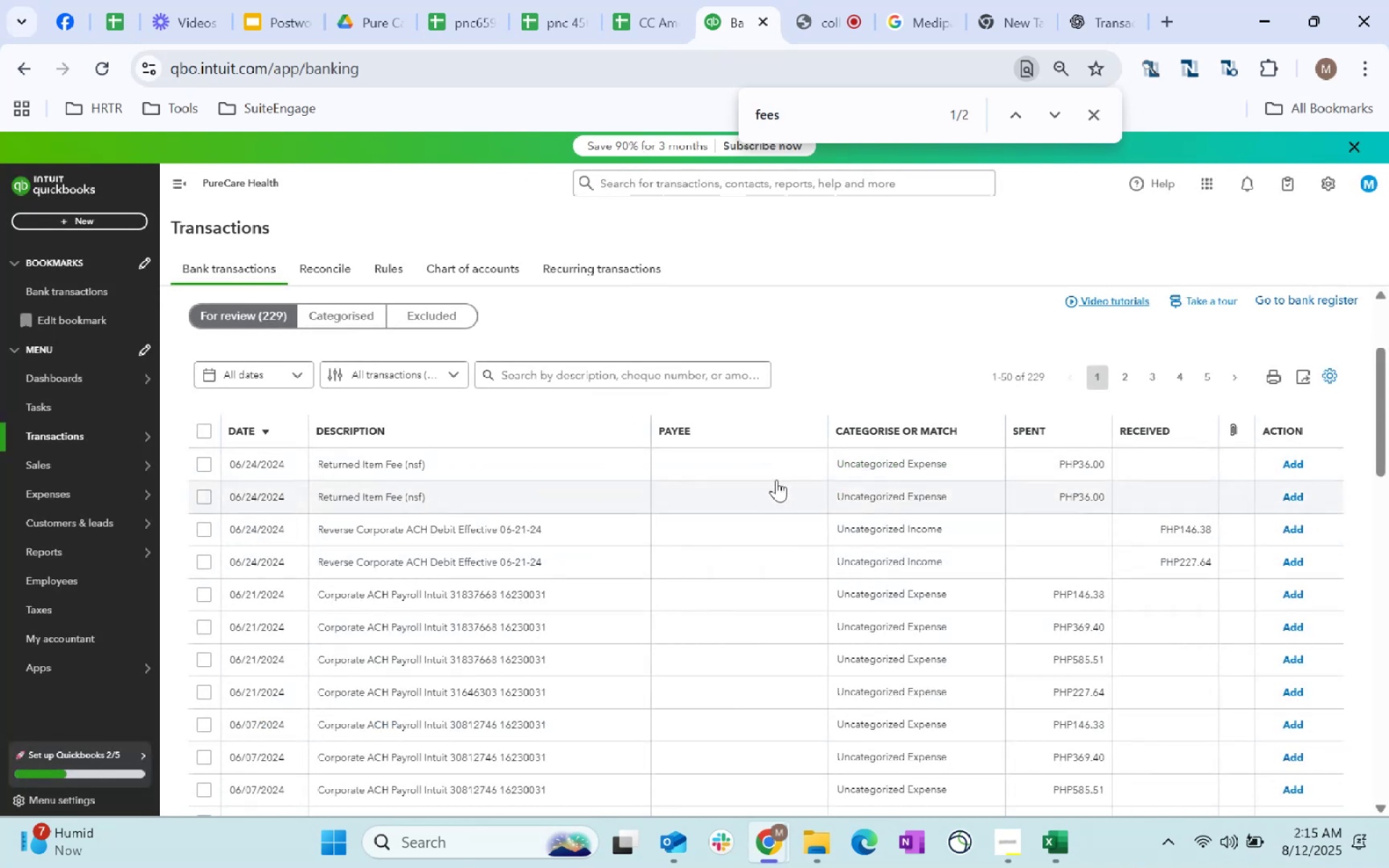 
wait(7.8)
 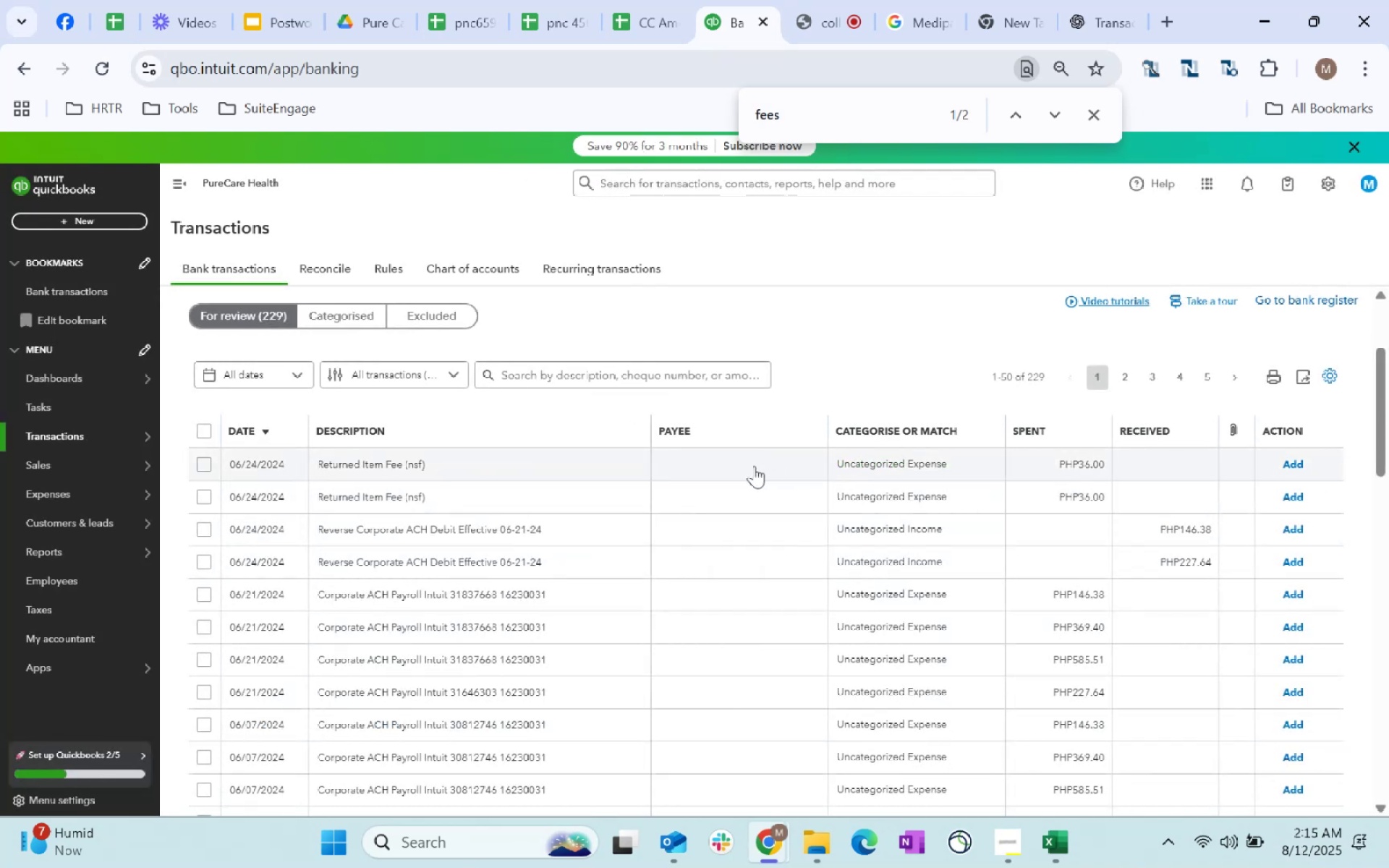 
left_click([778, 475])
 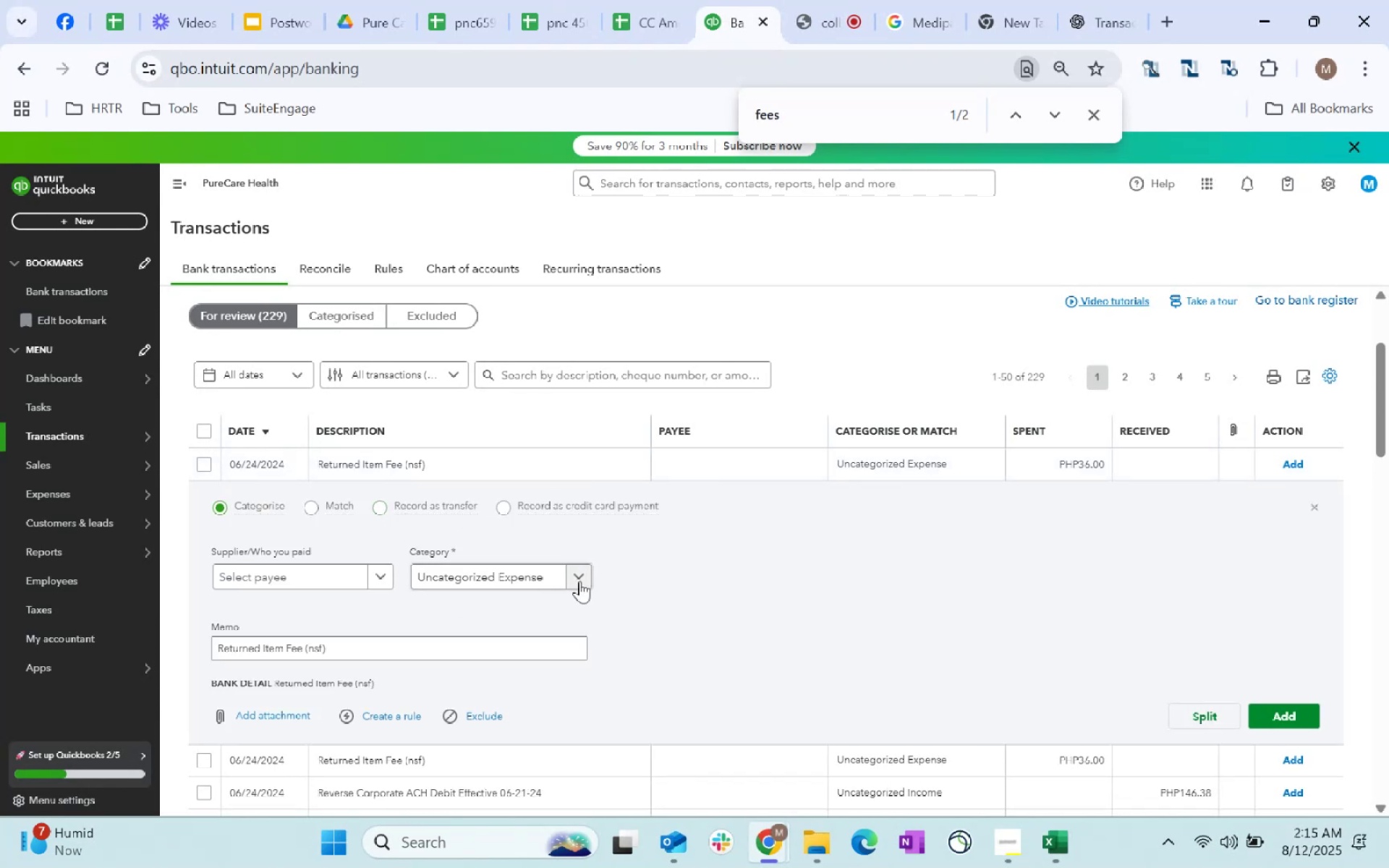 
left_click([369, 568])
 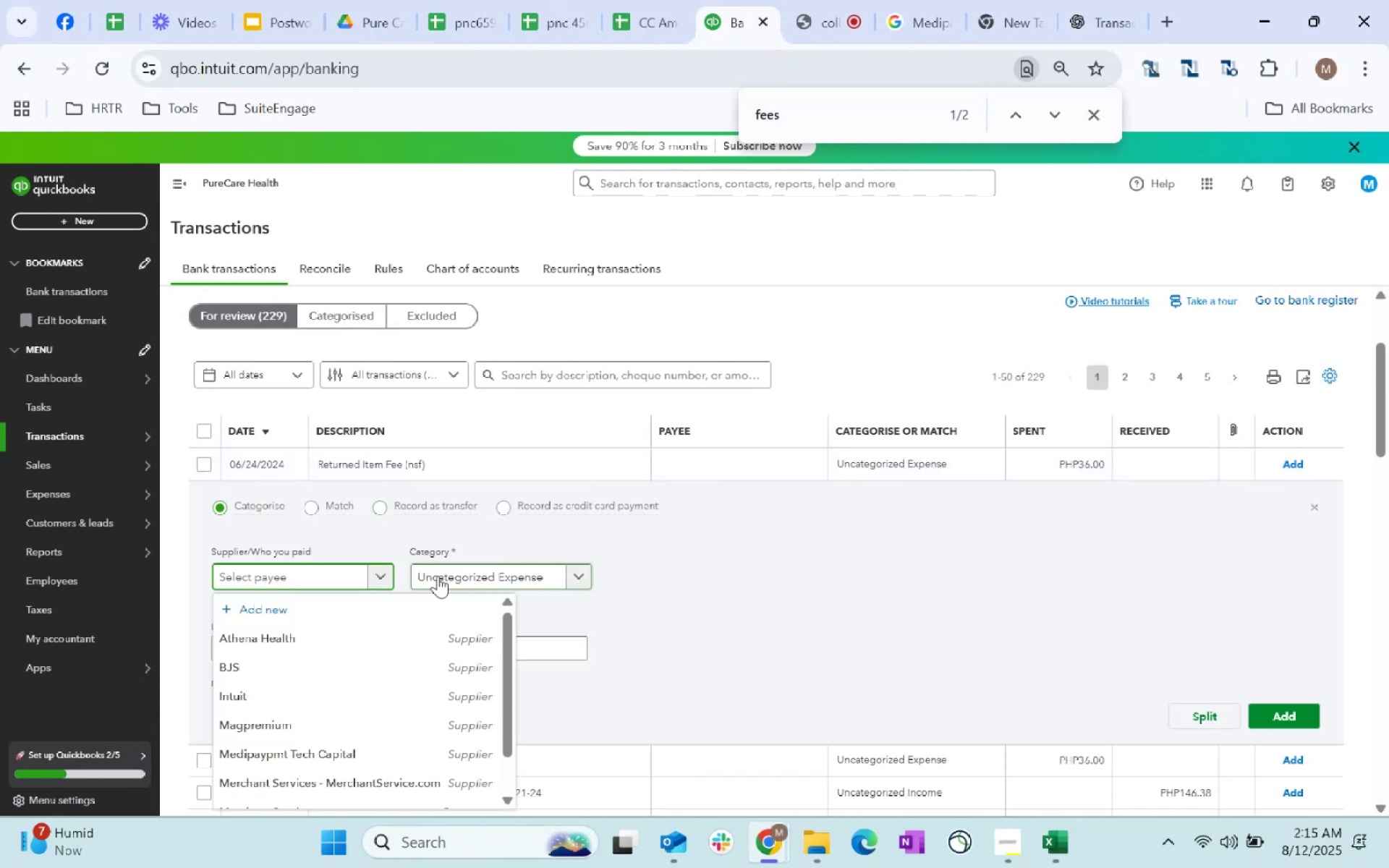 
left_click([693, 599])
 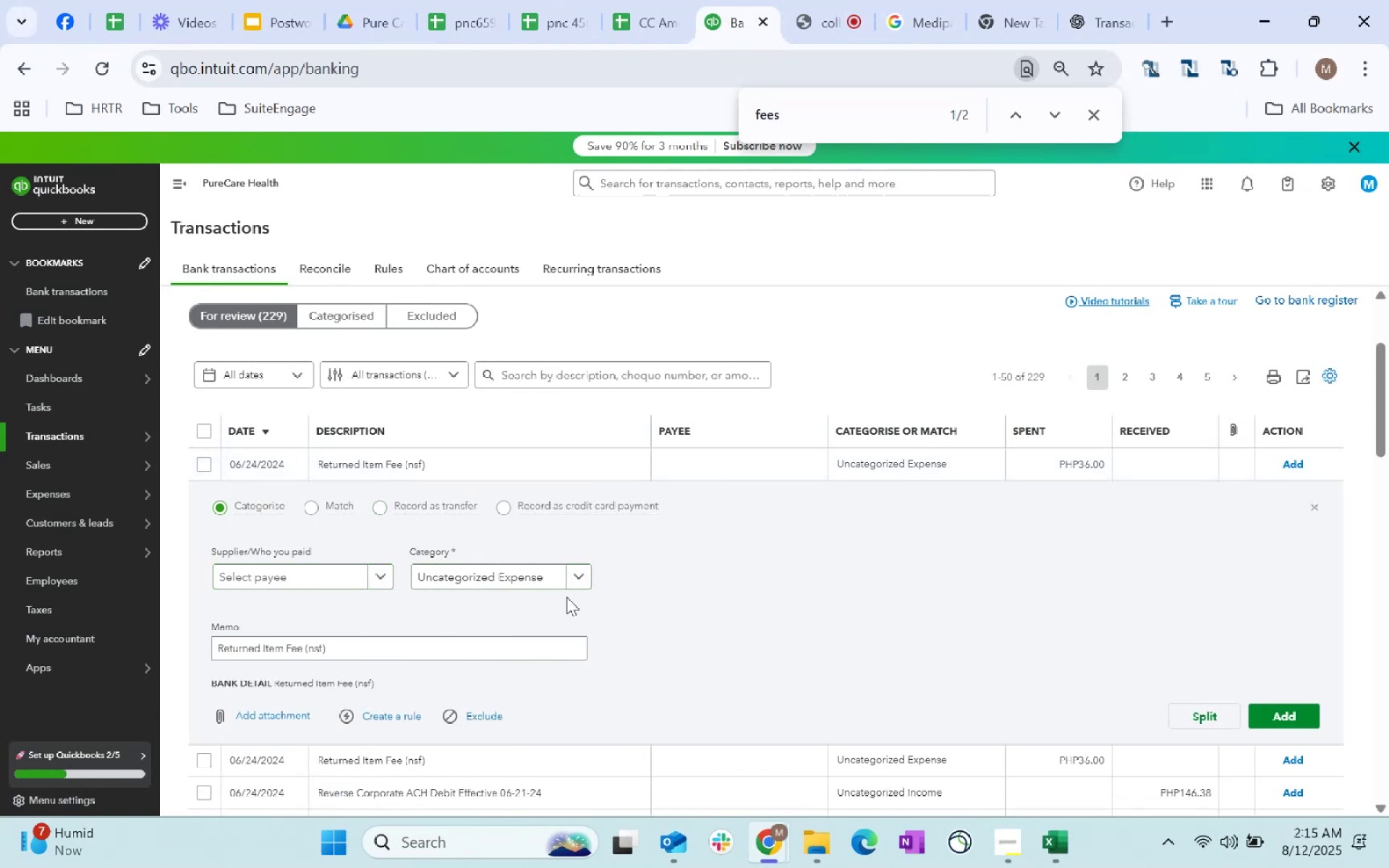 
left_click([558, 588])
 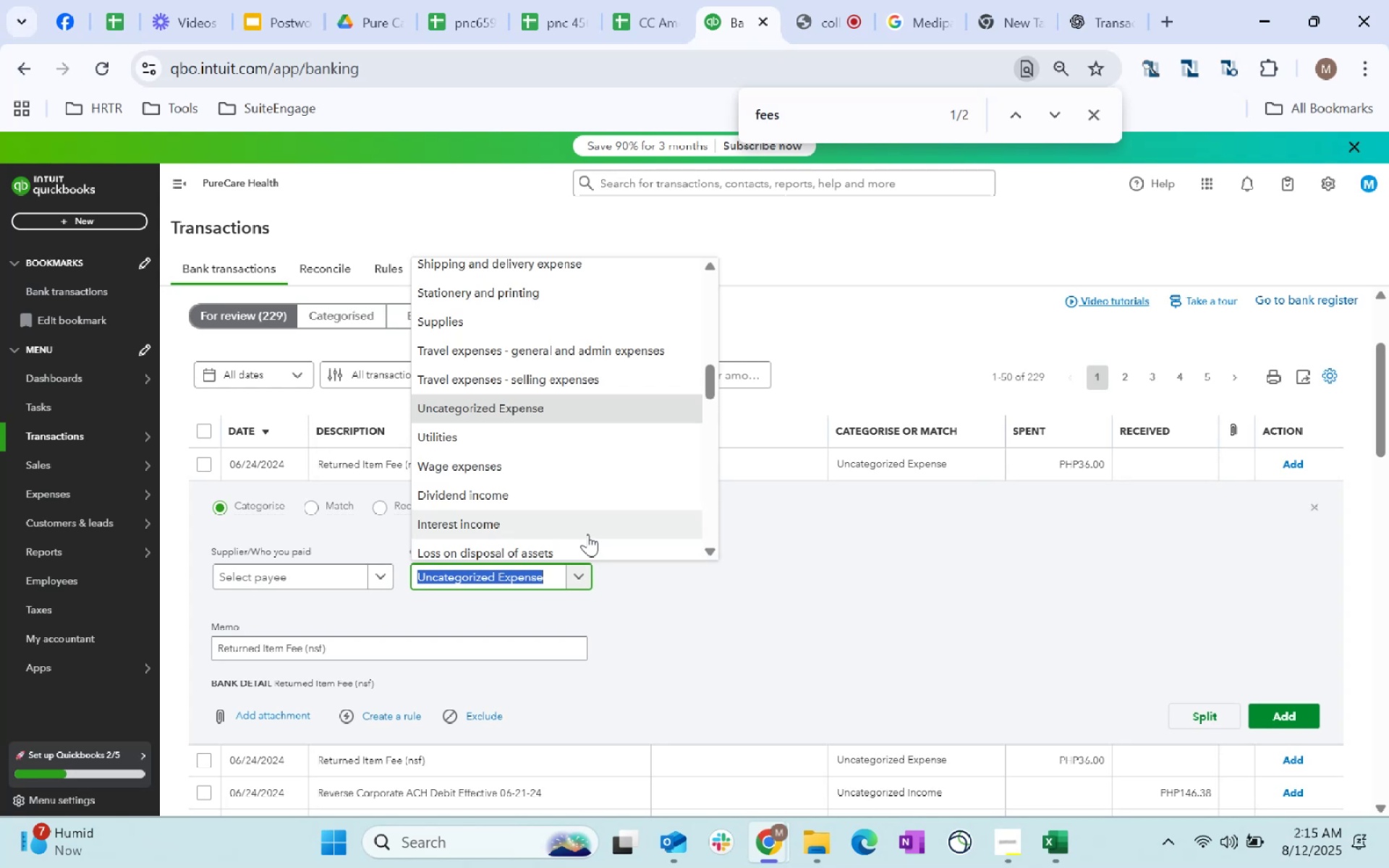 
scroll: coordinate [587, 534], scroll_direction: up, amount: 2.0
 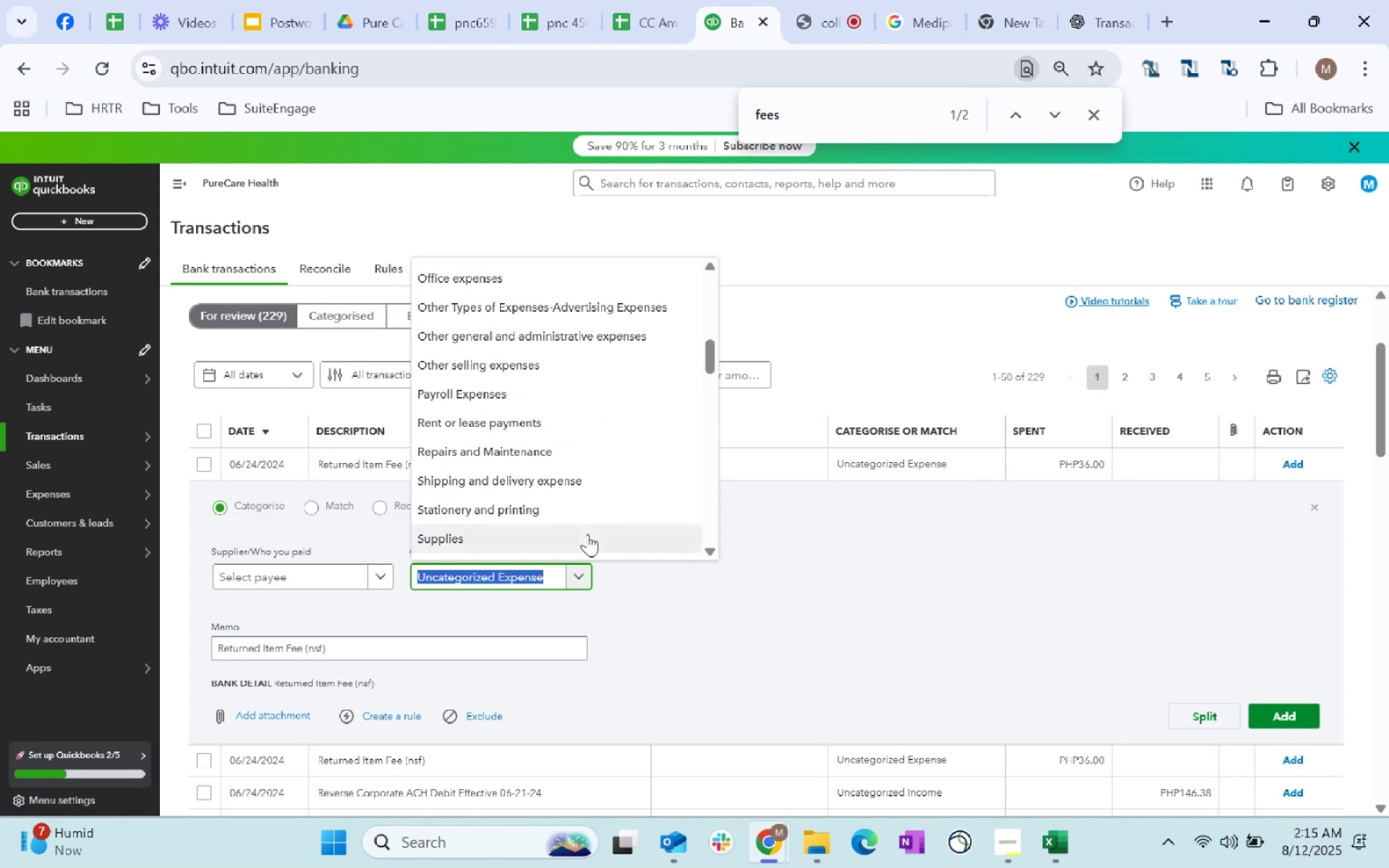 
scroll: coordinate [587, 534], scroll_direction: down, amount: 1.0
 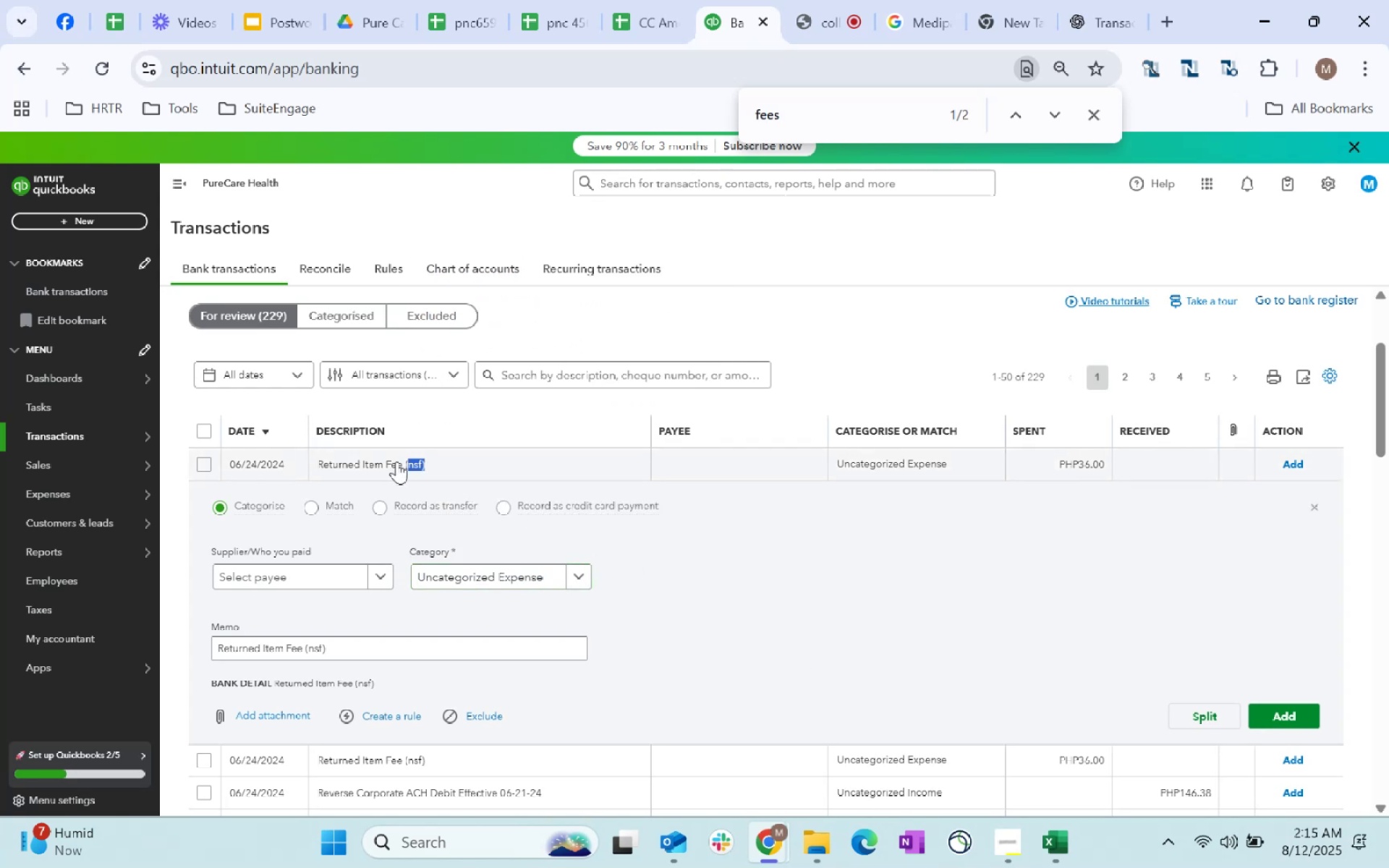 
key(Control+C)
 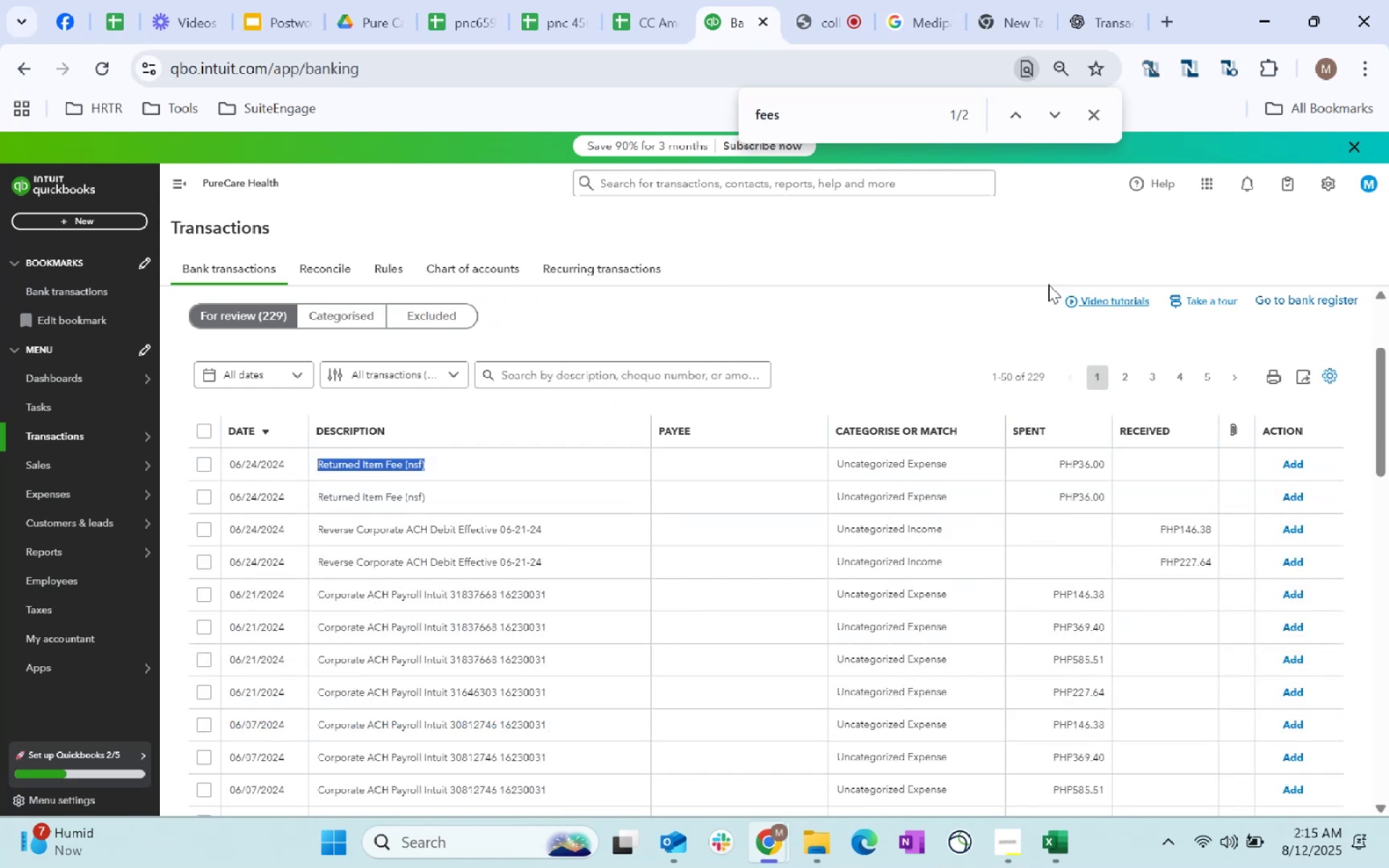 
key(Control+C)
 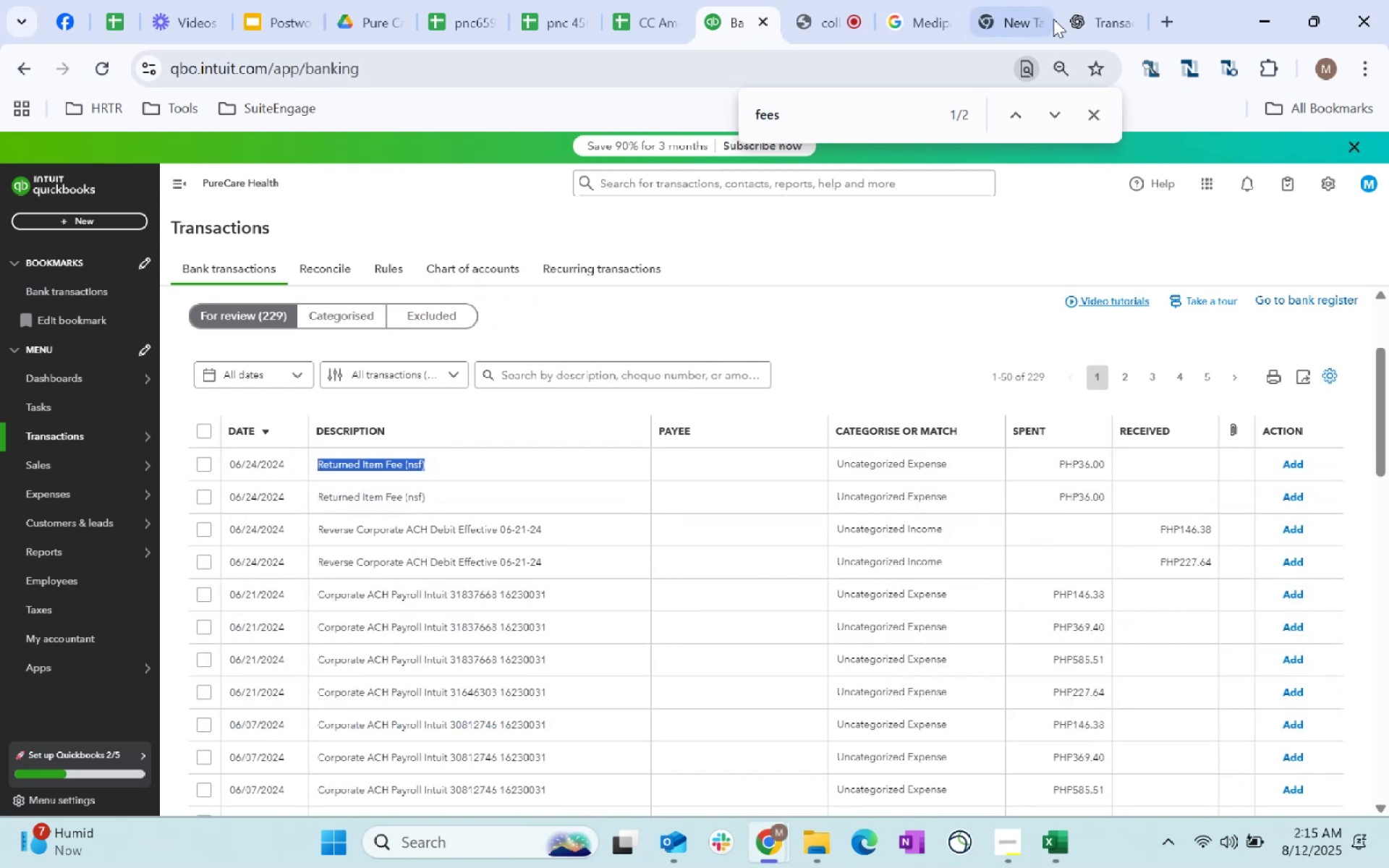 
key(Control+C)
 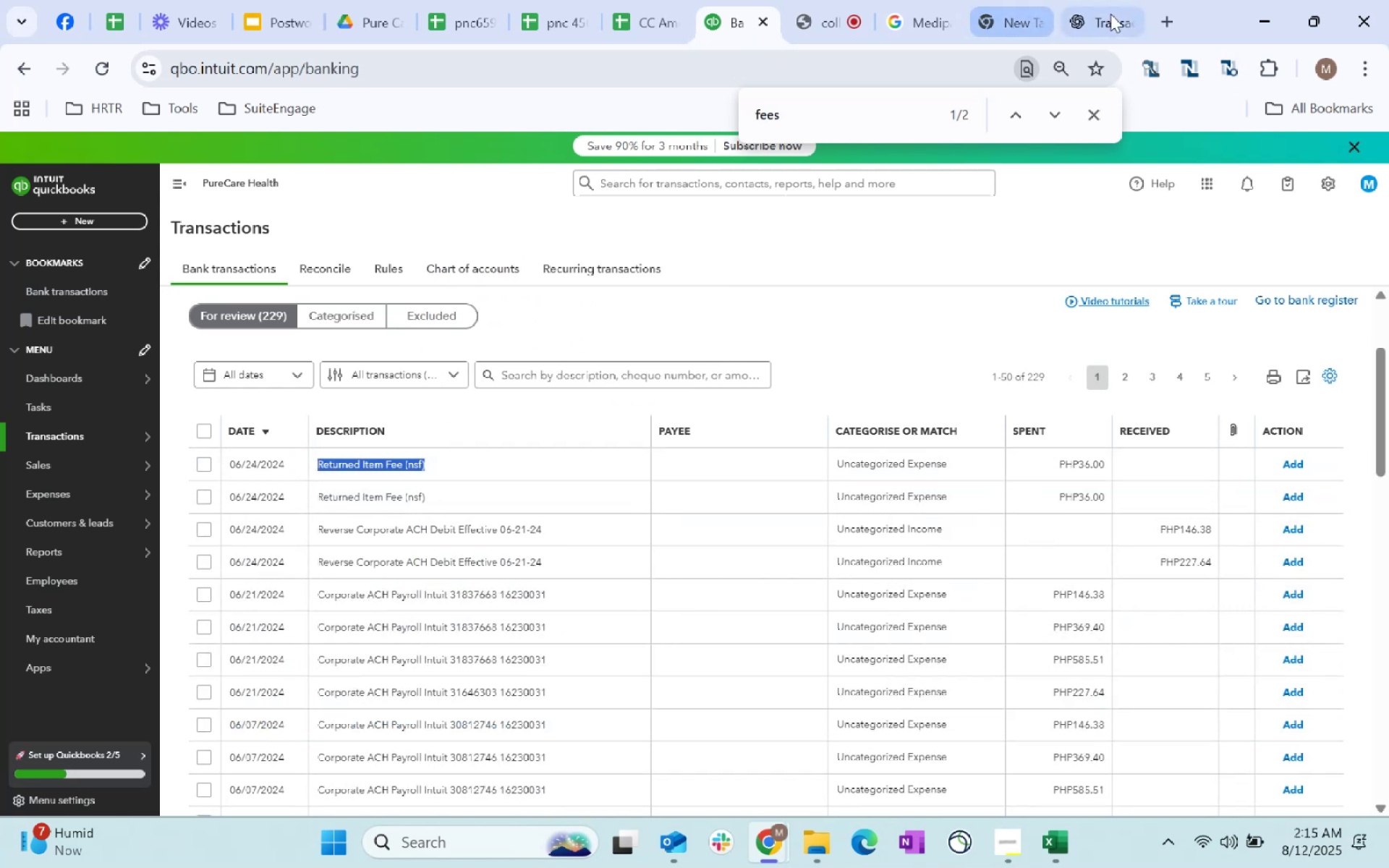 
left_click([1110, 14])
 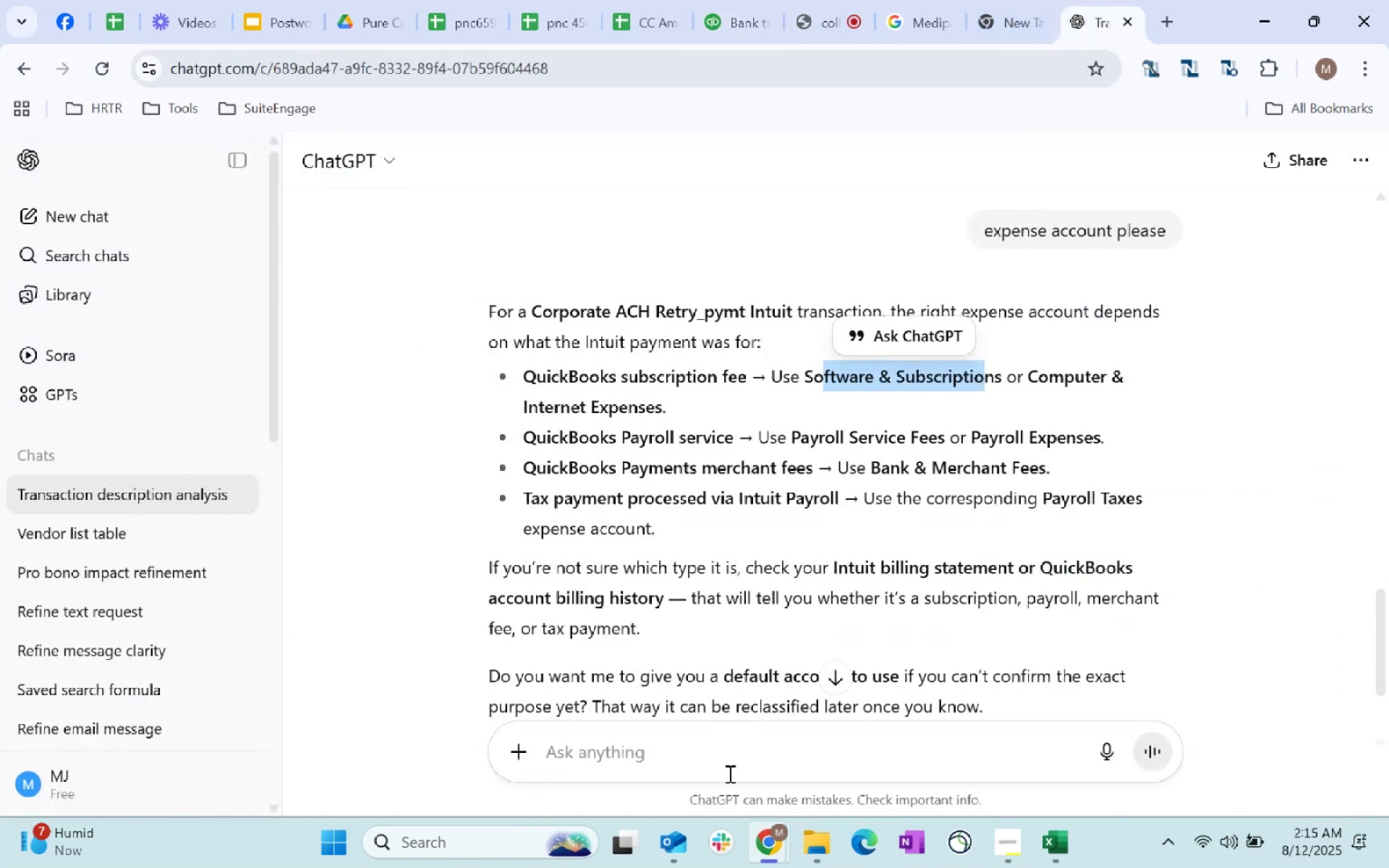 
left_click([746, 762])
 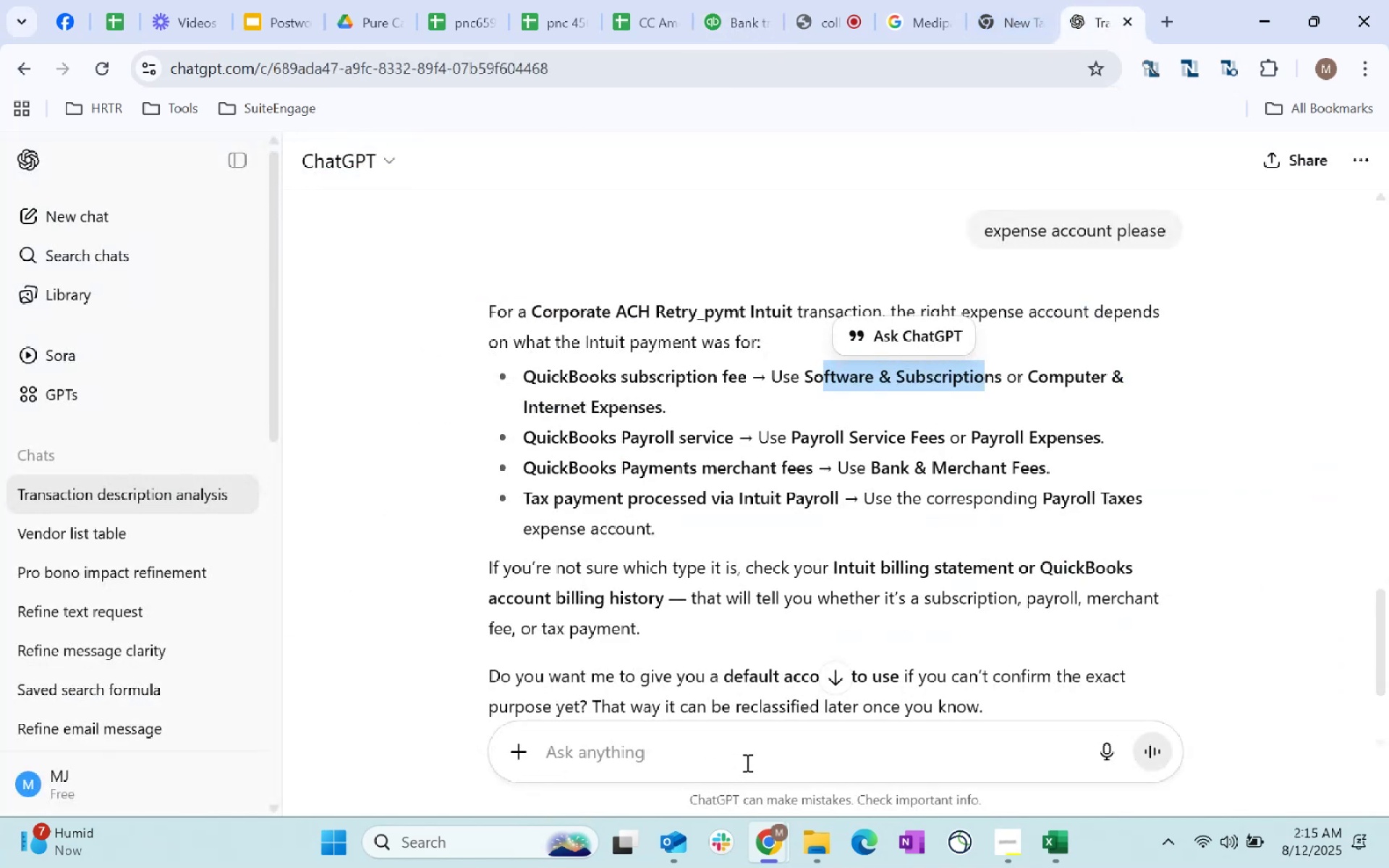 
key(Control+ControlLeft)
 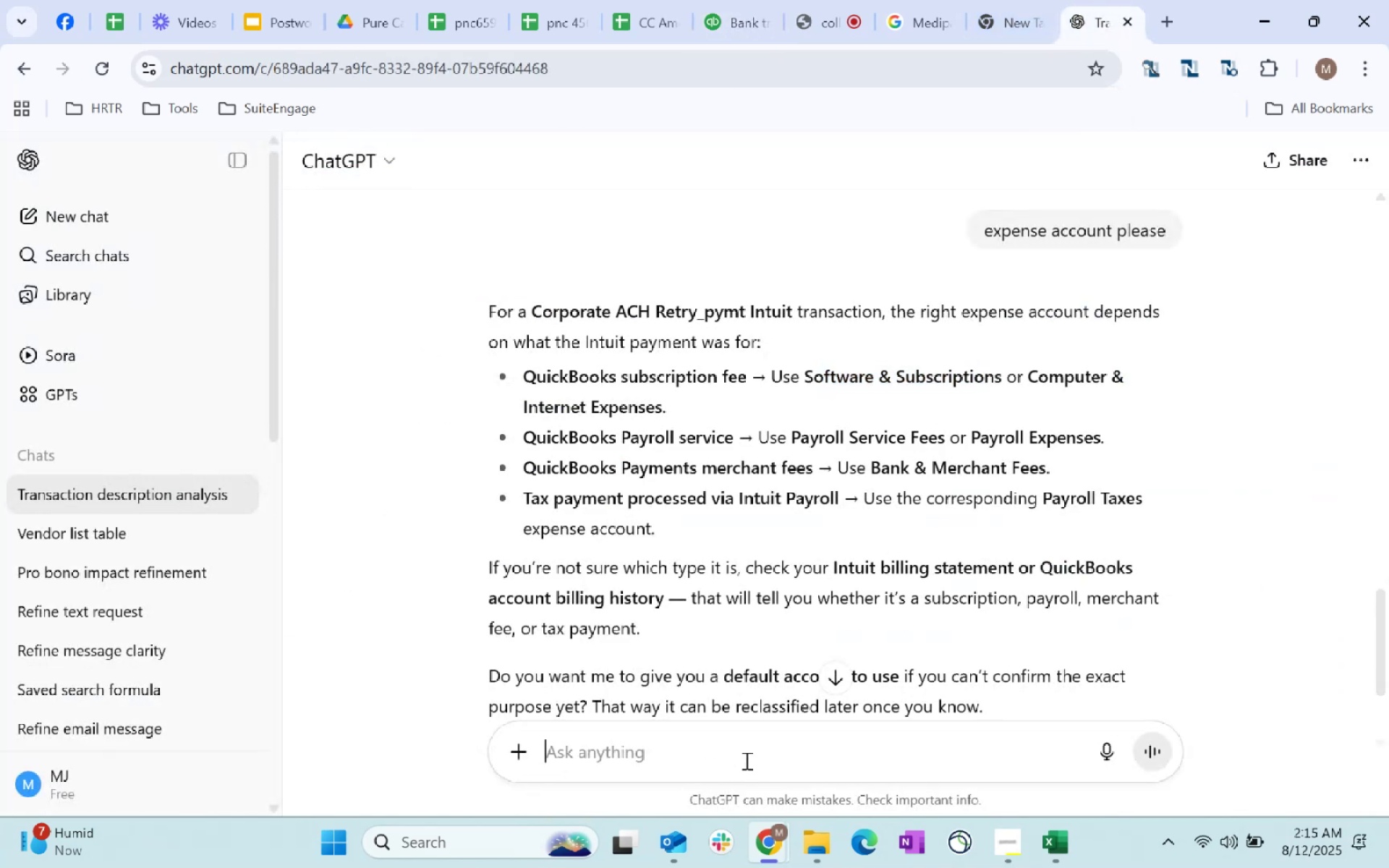 
key(Control+V)
 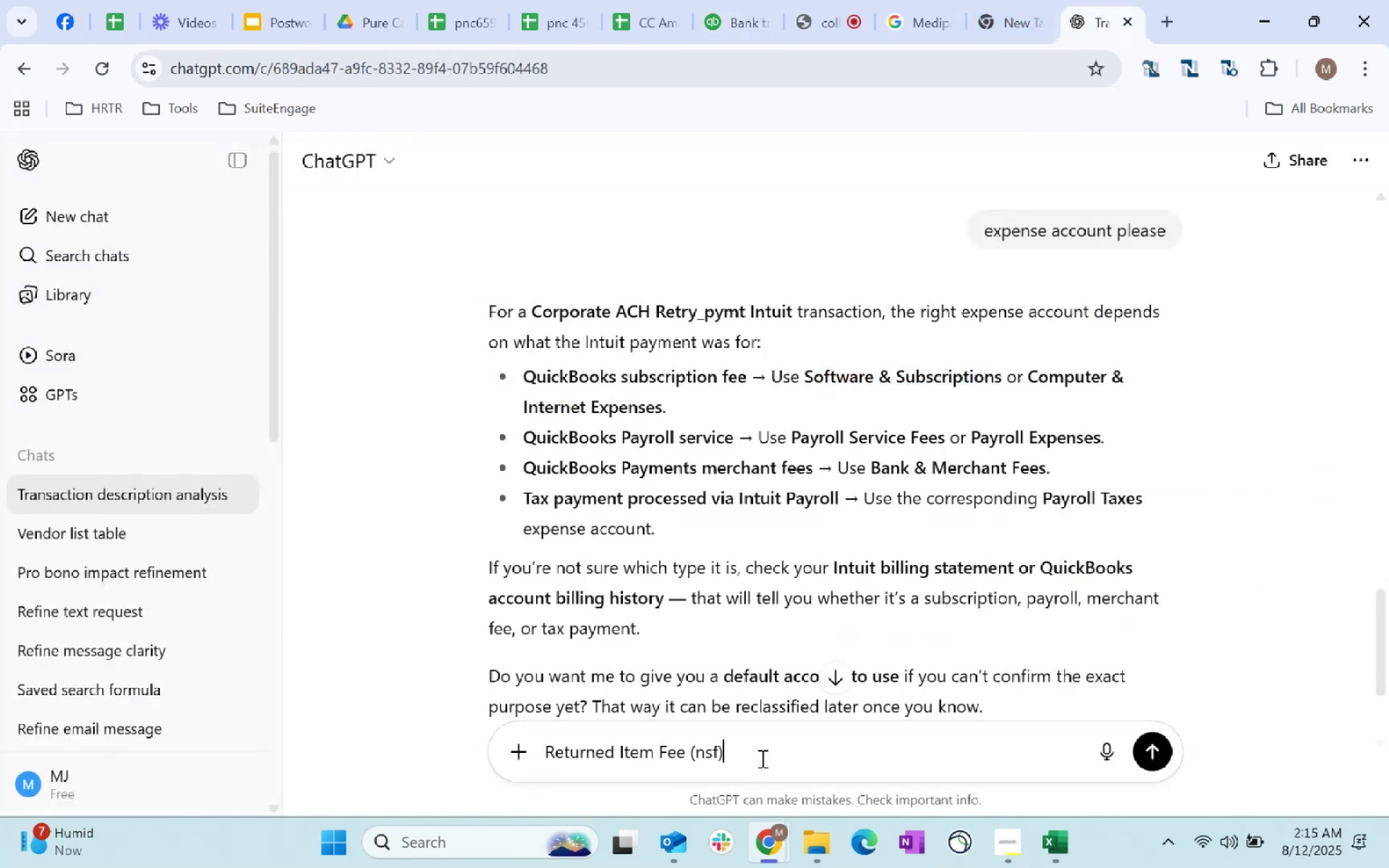 
key(Control+Enter)
 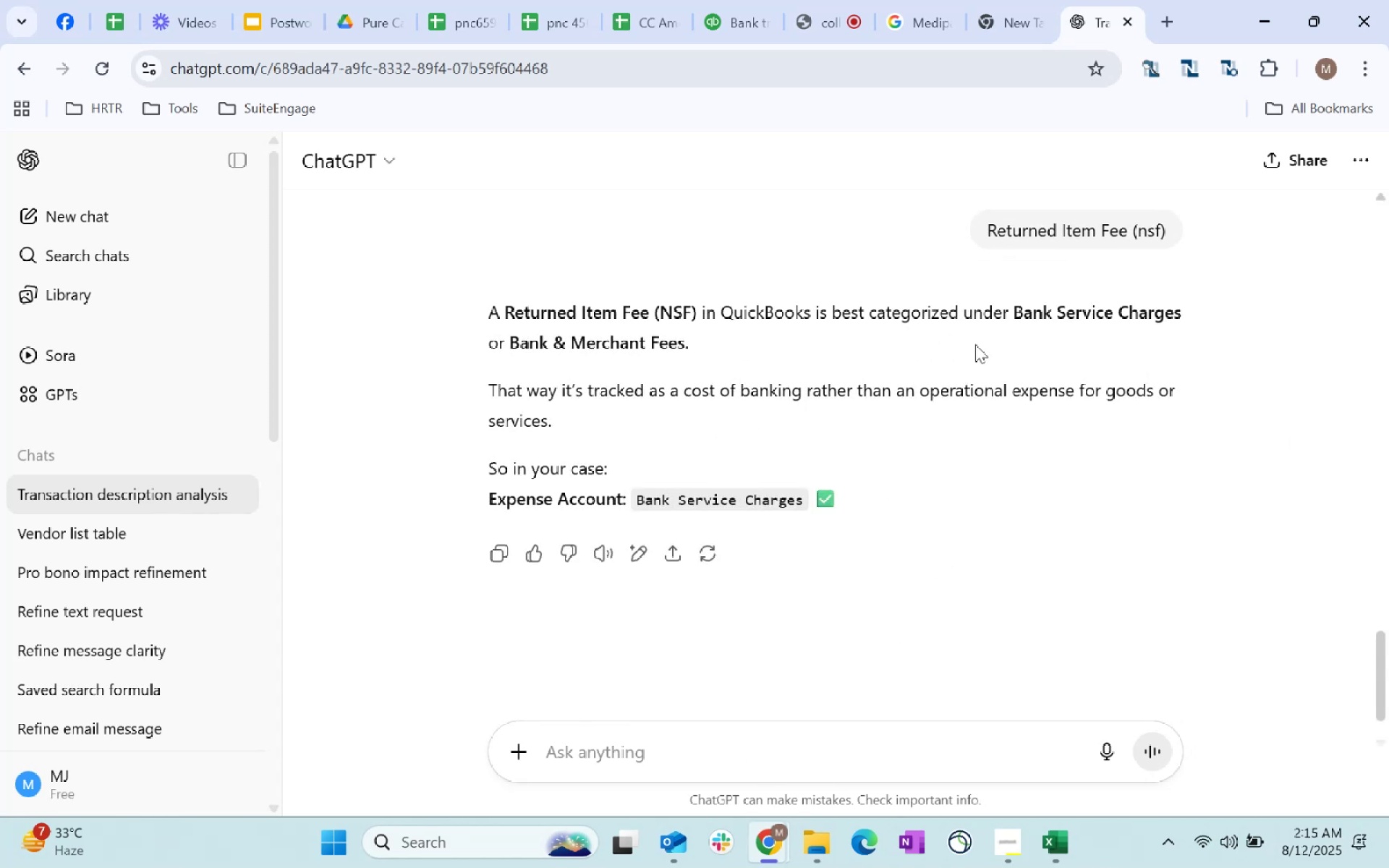 
wait(6.81)
 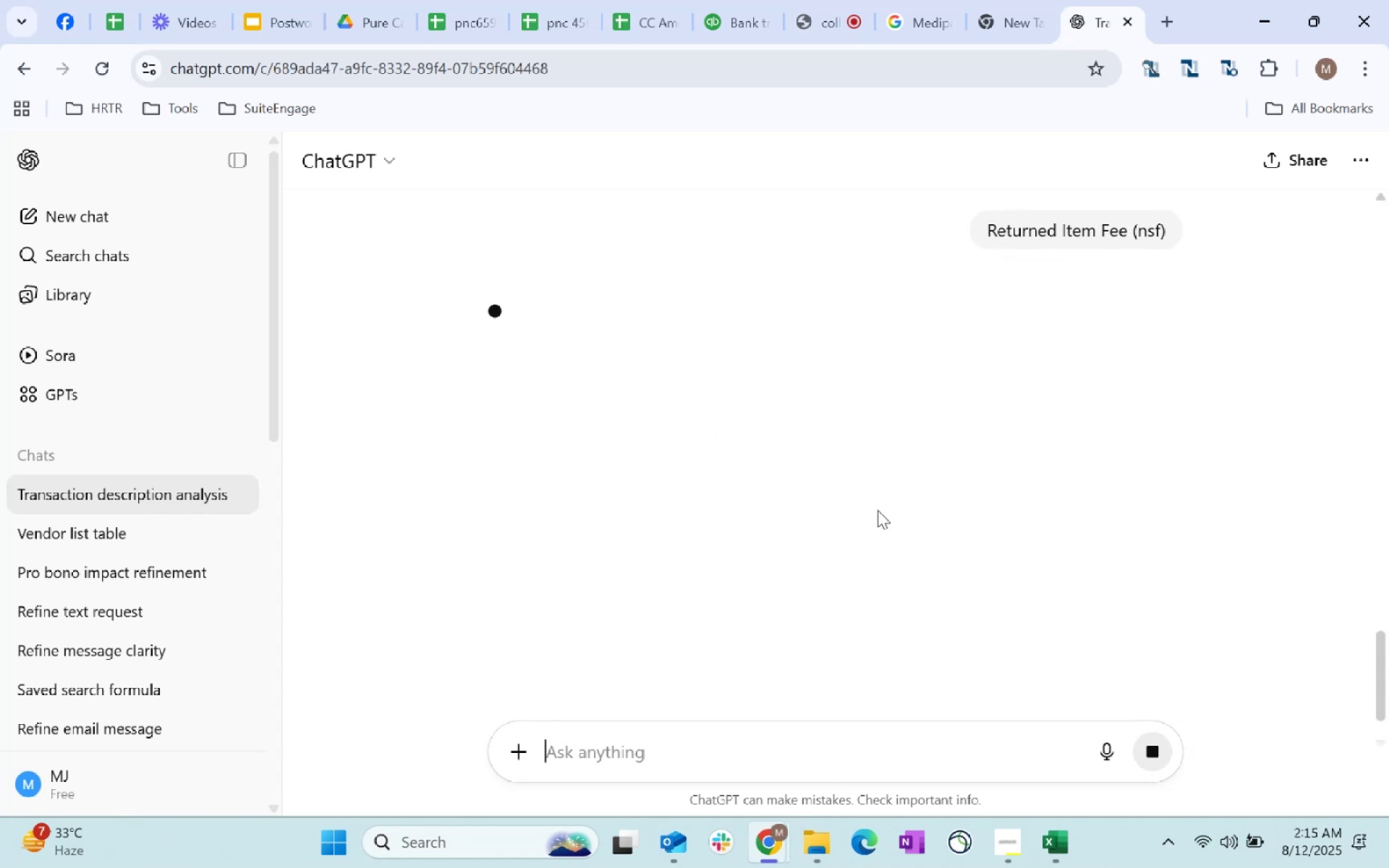 
left_click([1089, 373])
 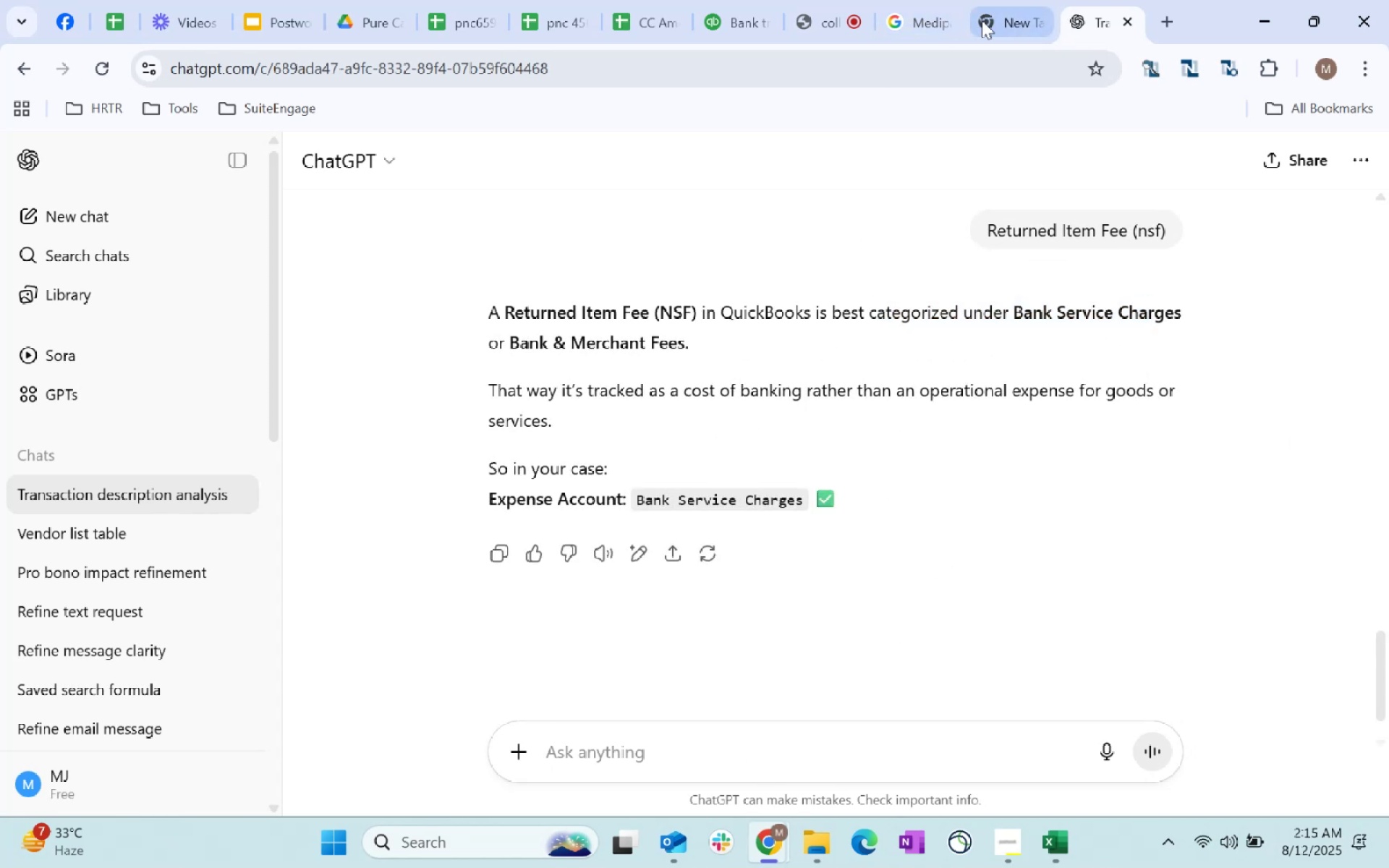 
left_click([818, 1])
 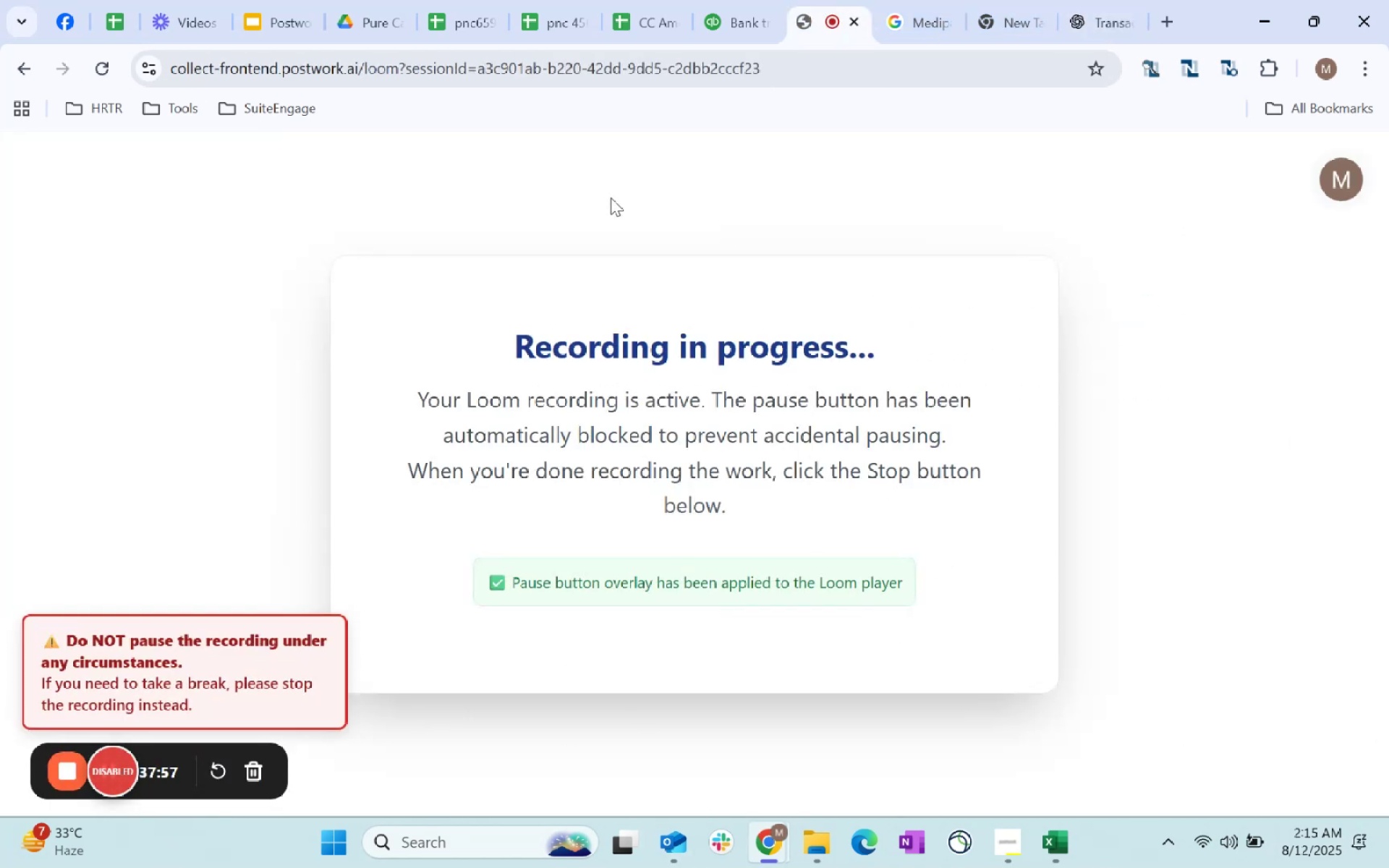 
left_click([726, 0])
 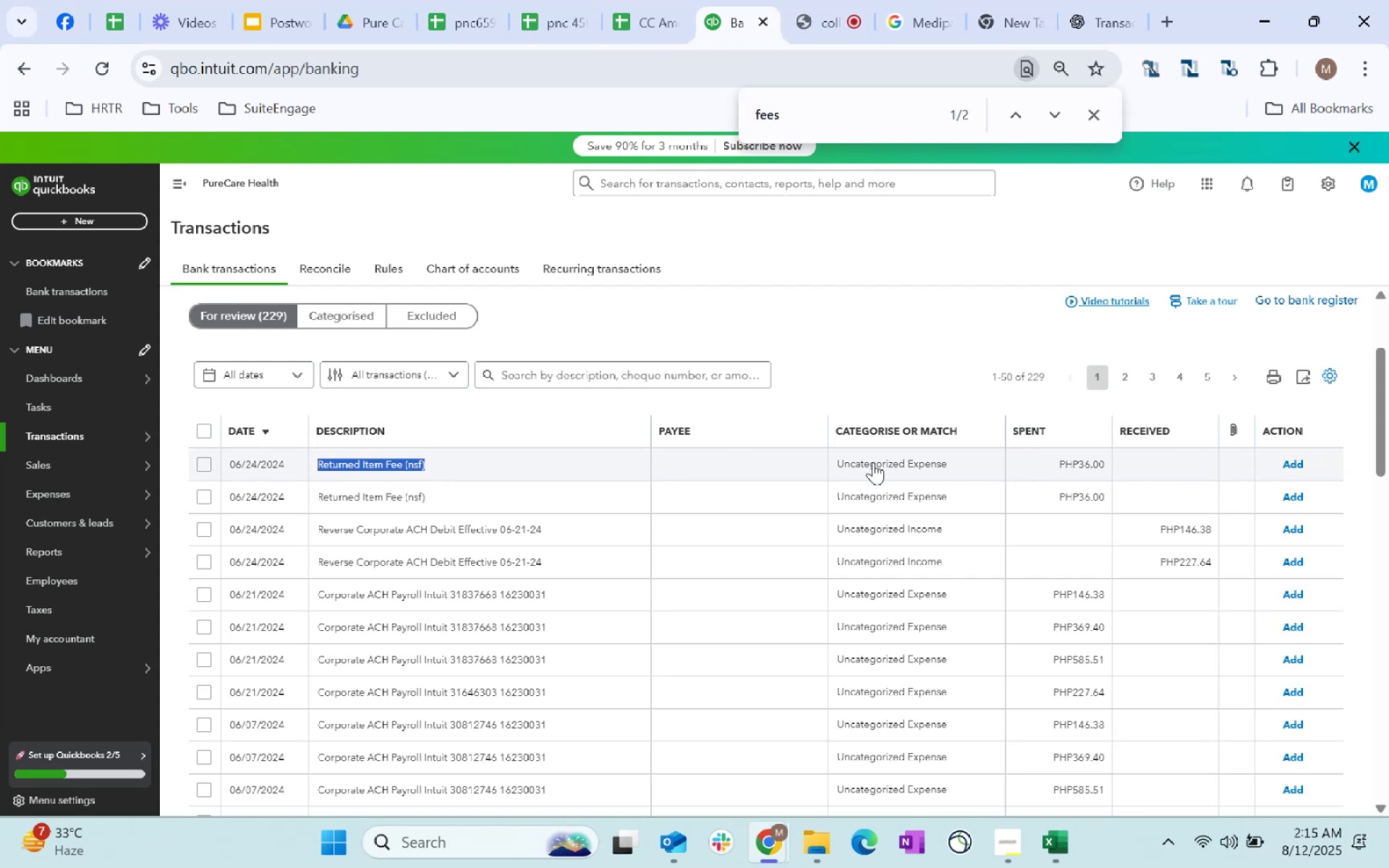 
left_click([812, 462])
 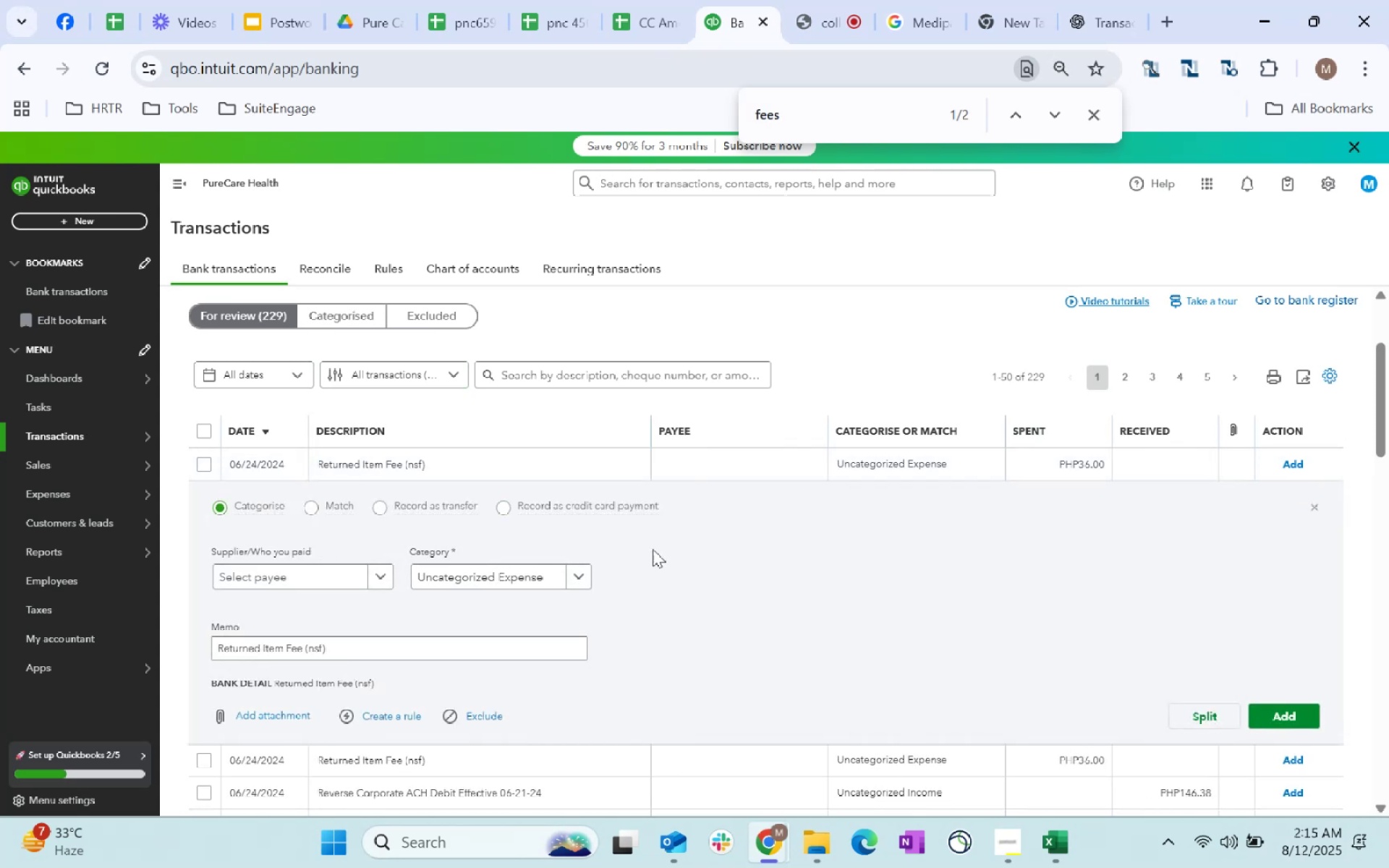 
left_click([565, 574])
 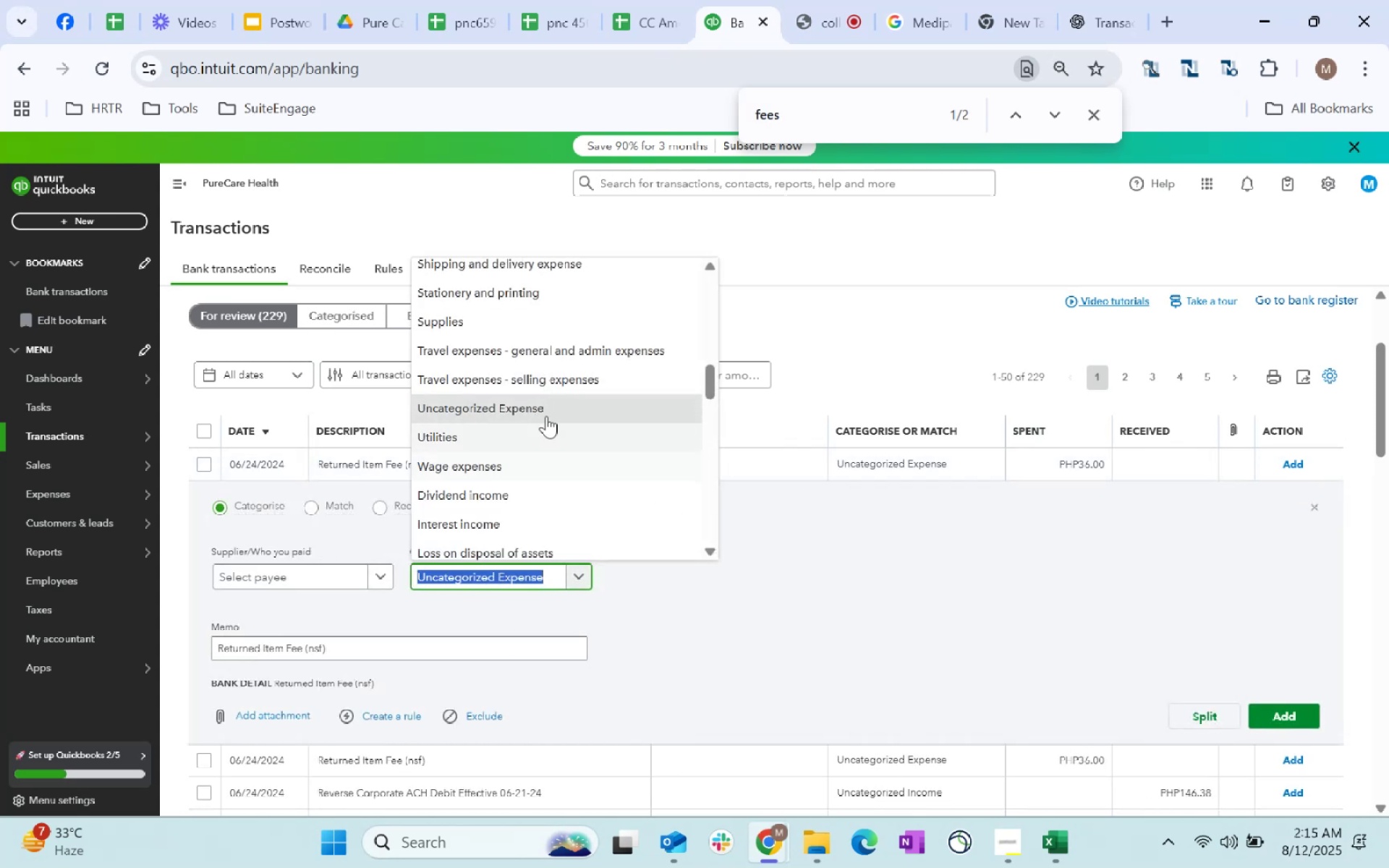 
scroll: coordinate [585, 467], scroll_direction: up, amount: 1.0
 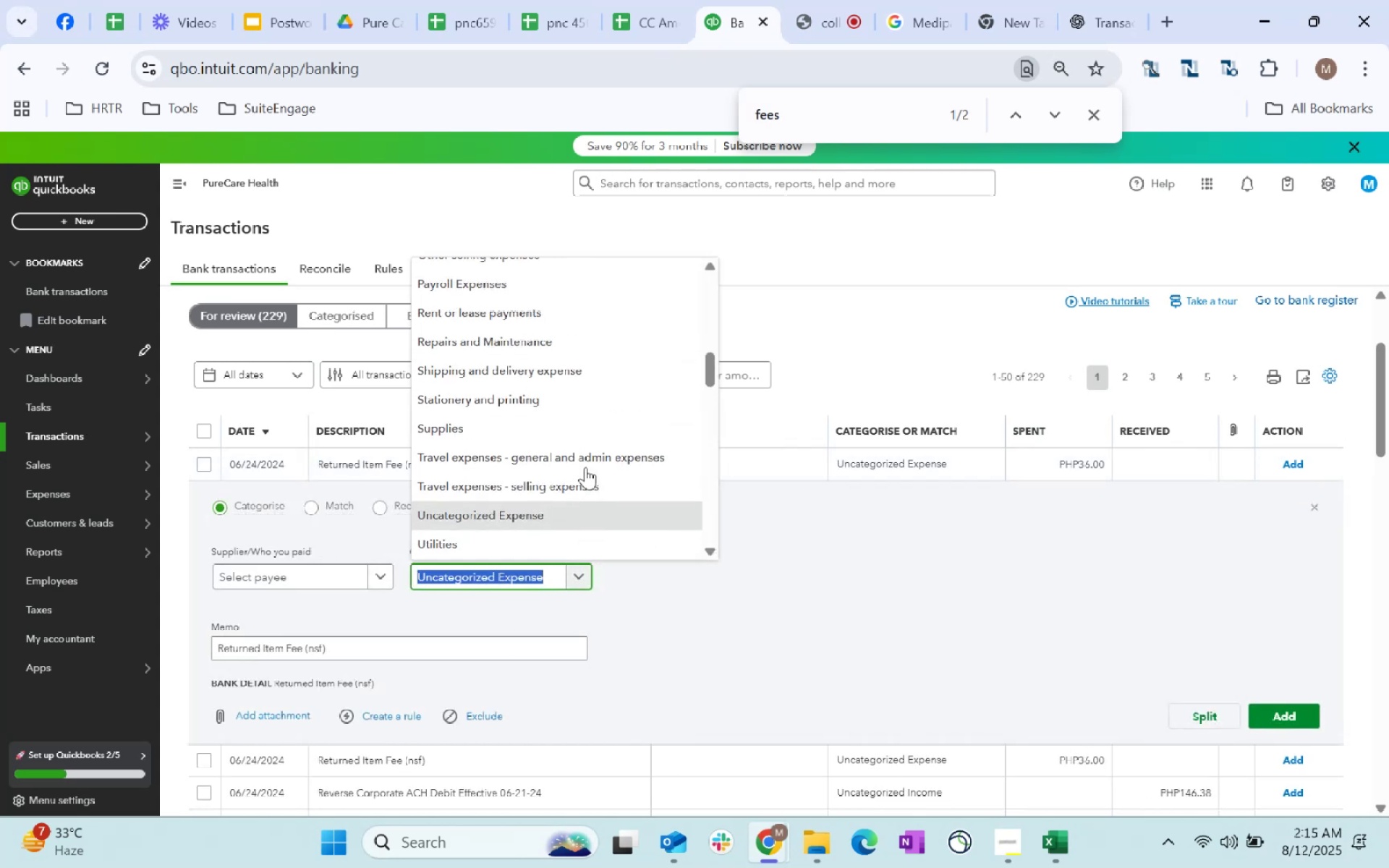 
hold_key(key=ControlLeft, duration=0.67)
 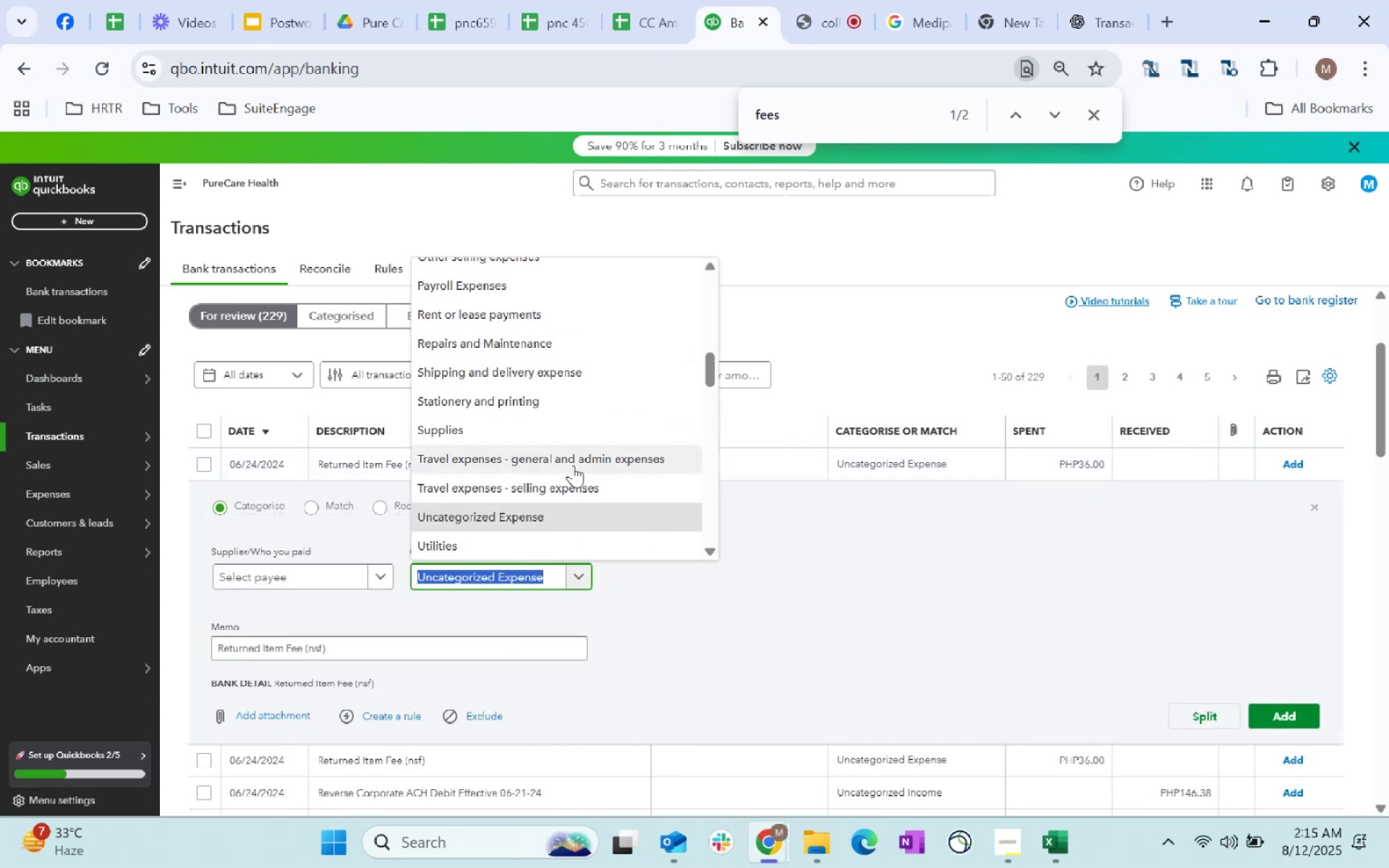 
scroll: coordinate [558, 416], scroll_direction: up, amount: 10.0
 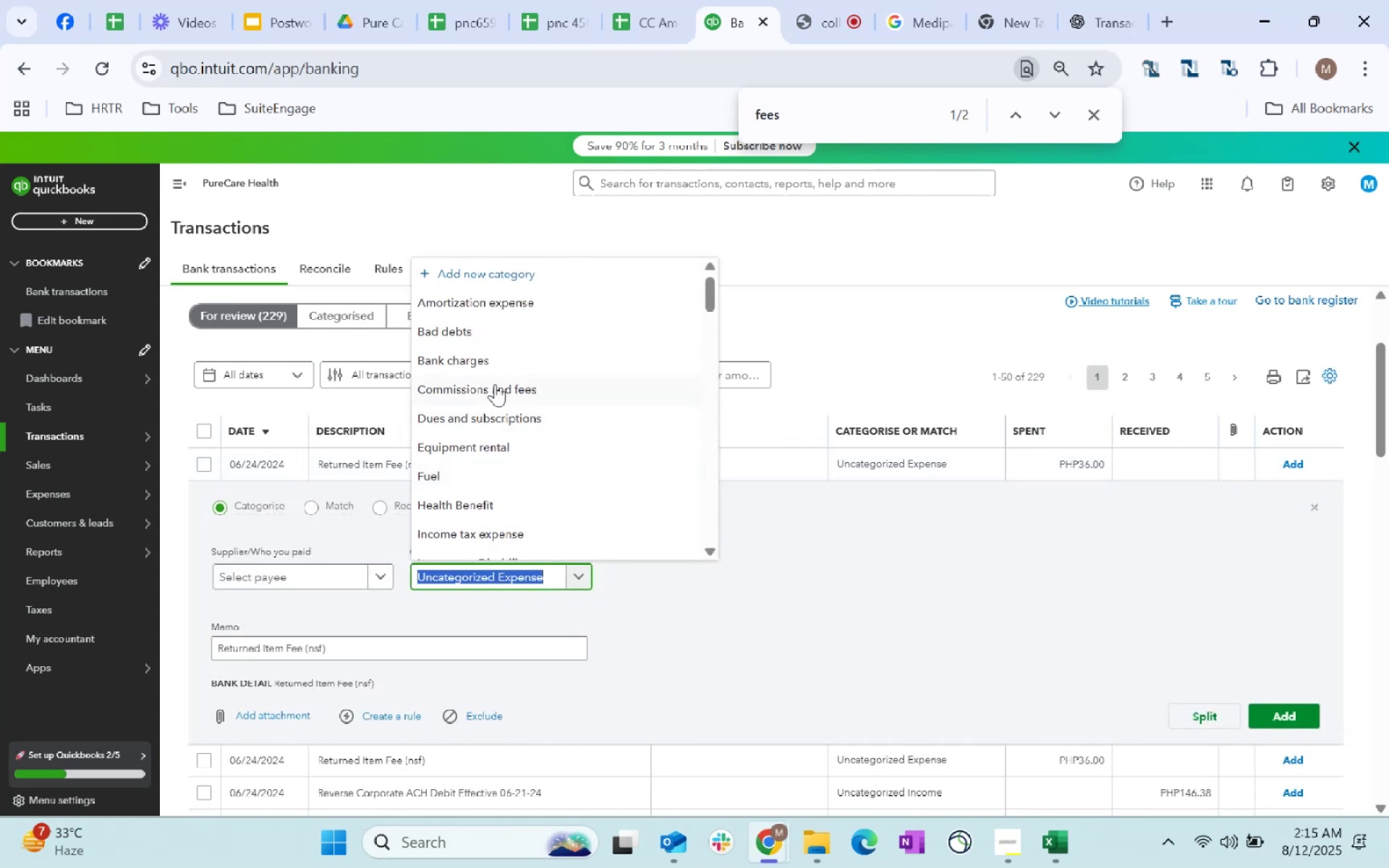 
left_click([488, 362])
 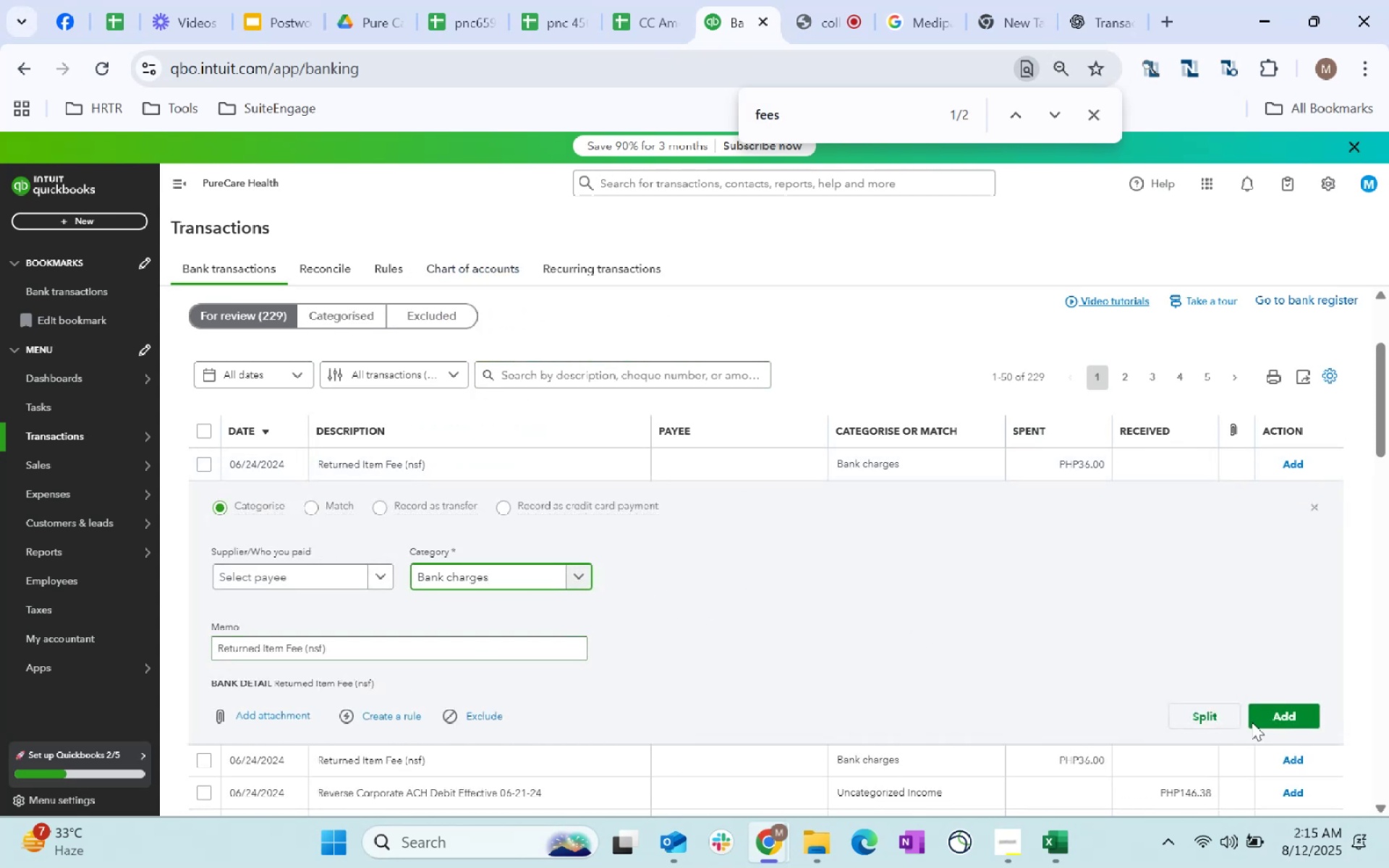 
left_click([1299, 718])
 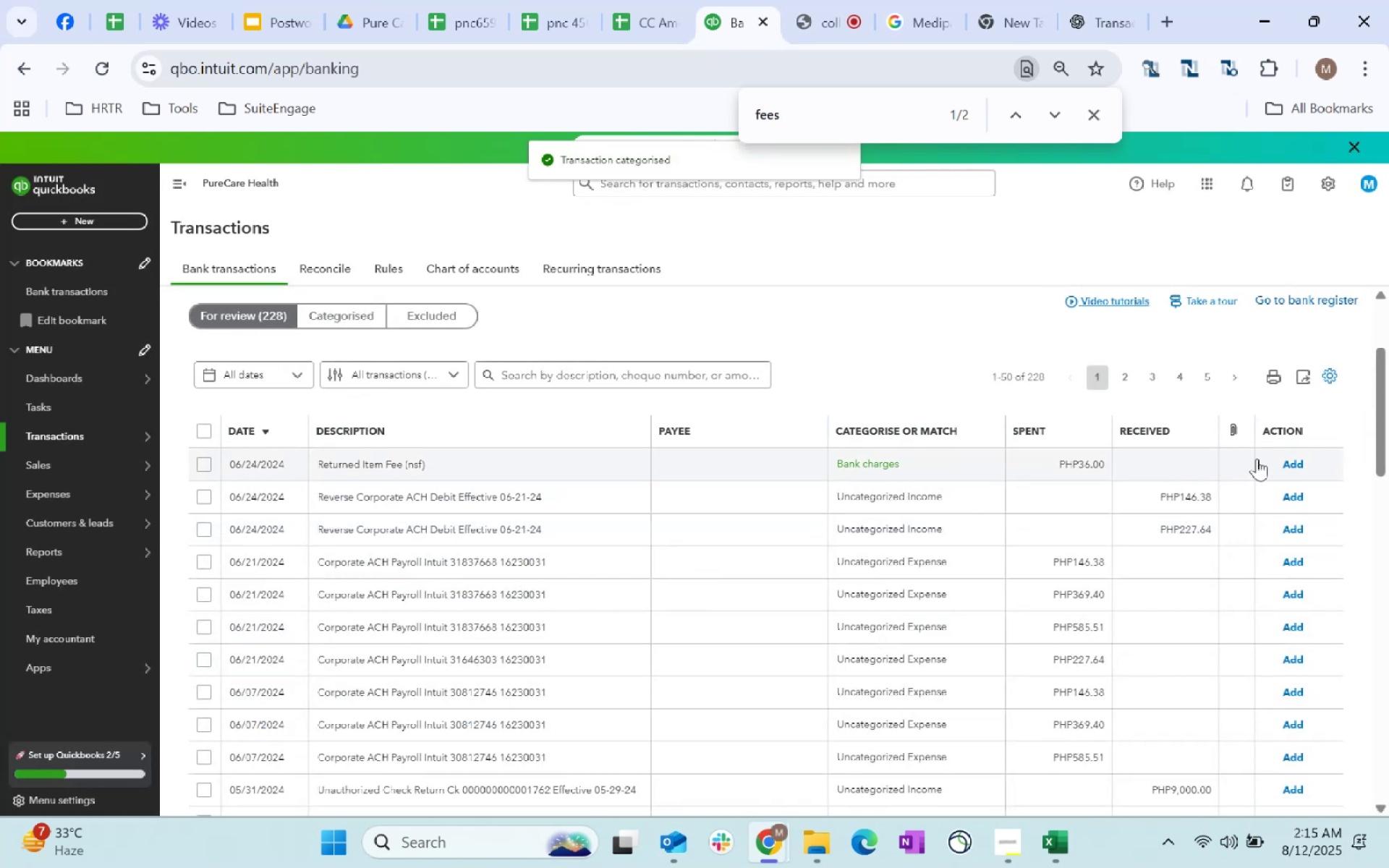 
left_click([1289, 459])
 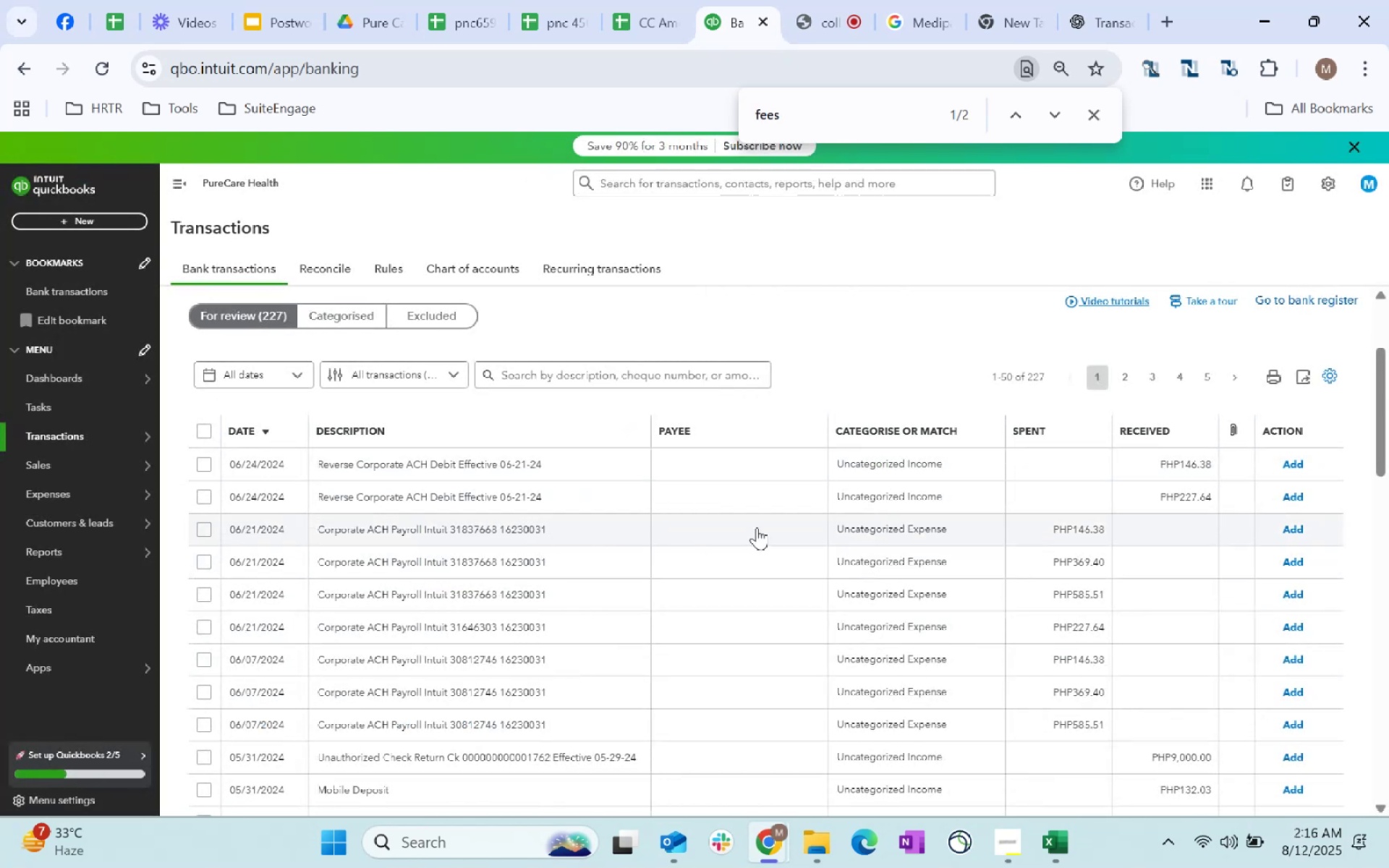 
wait(6.82)
 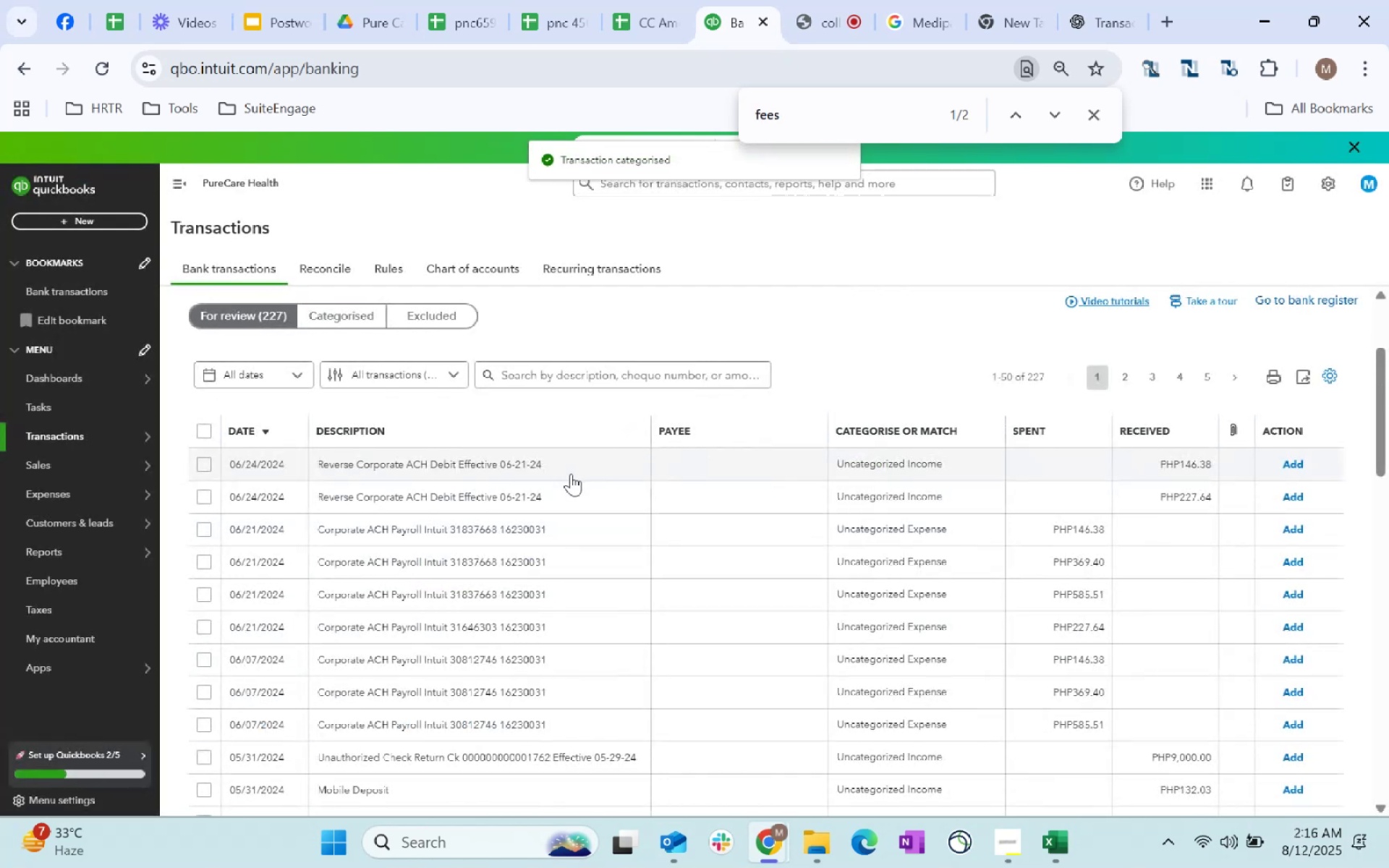 
left_click([757, 527])
 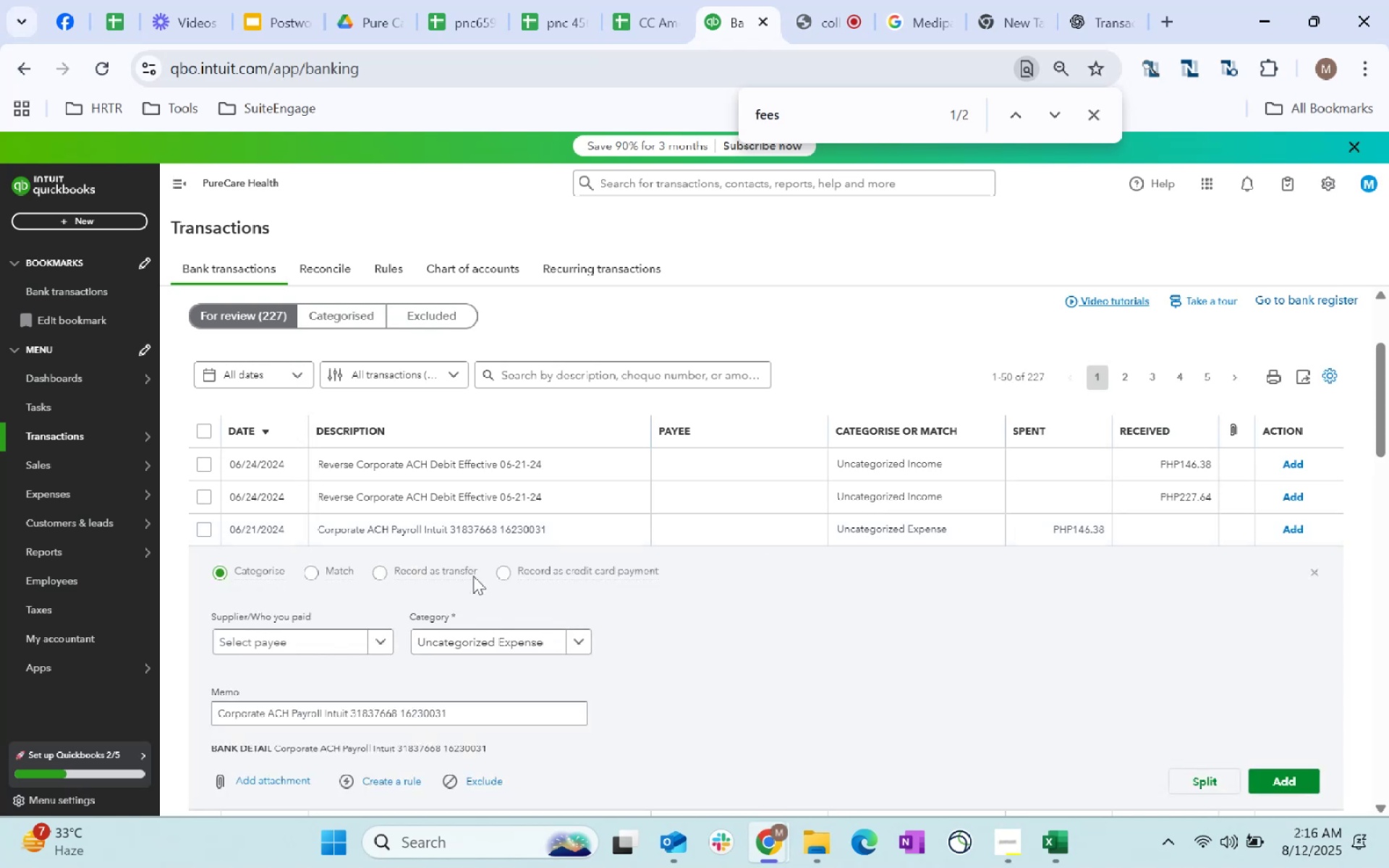 
left_click([326, 647])
 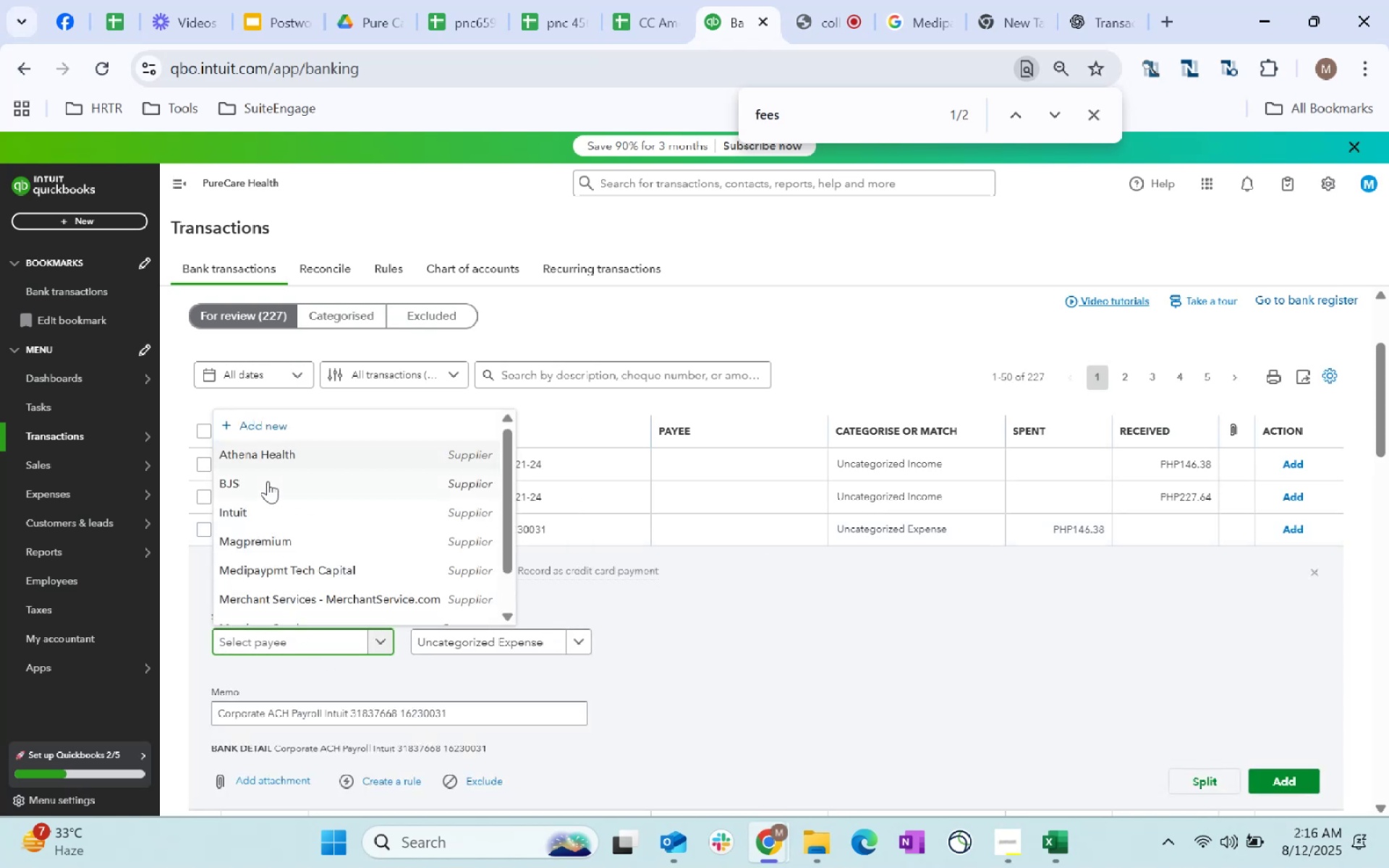 
left_click([271, 514])
 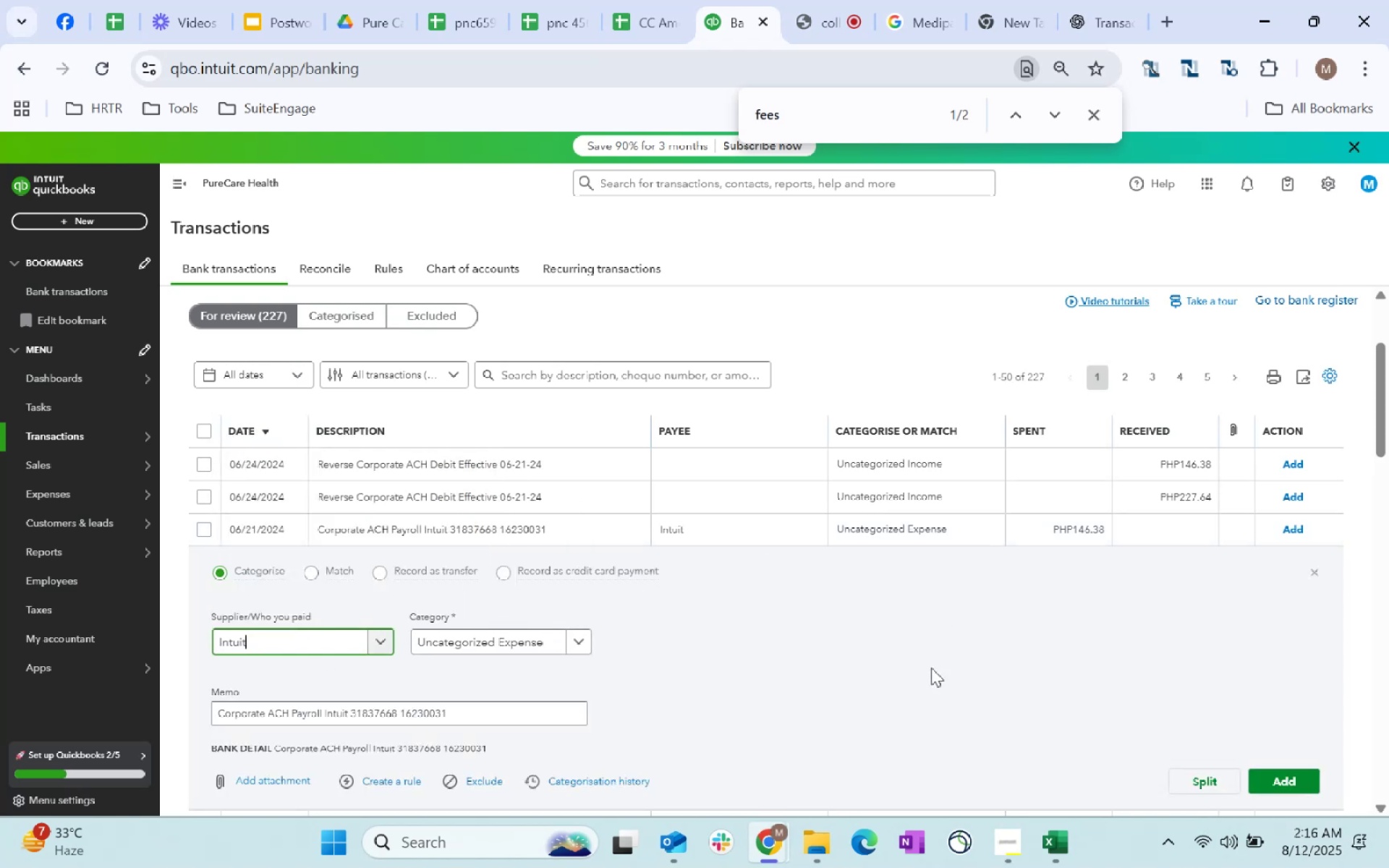 
left_click([901, 695])
 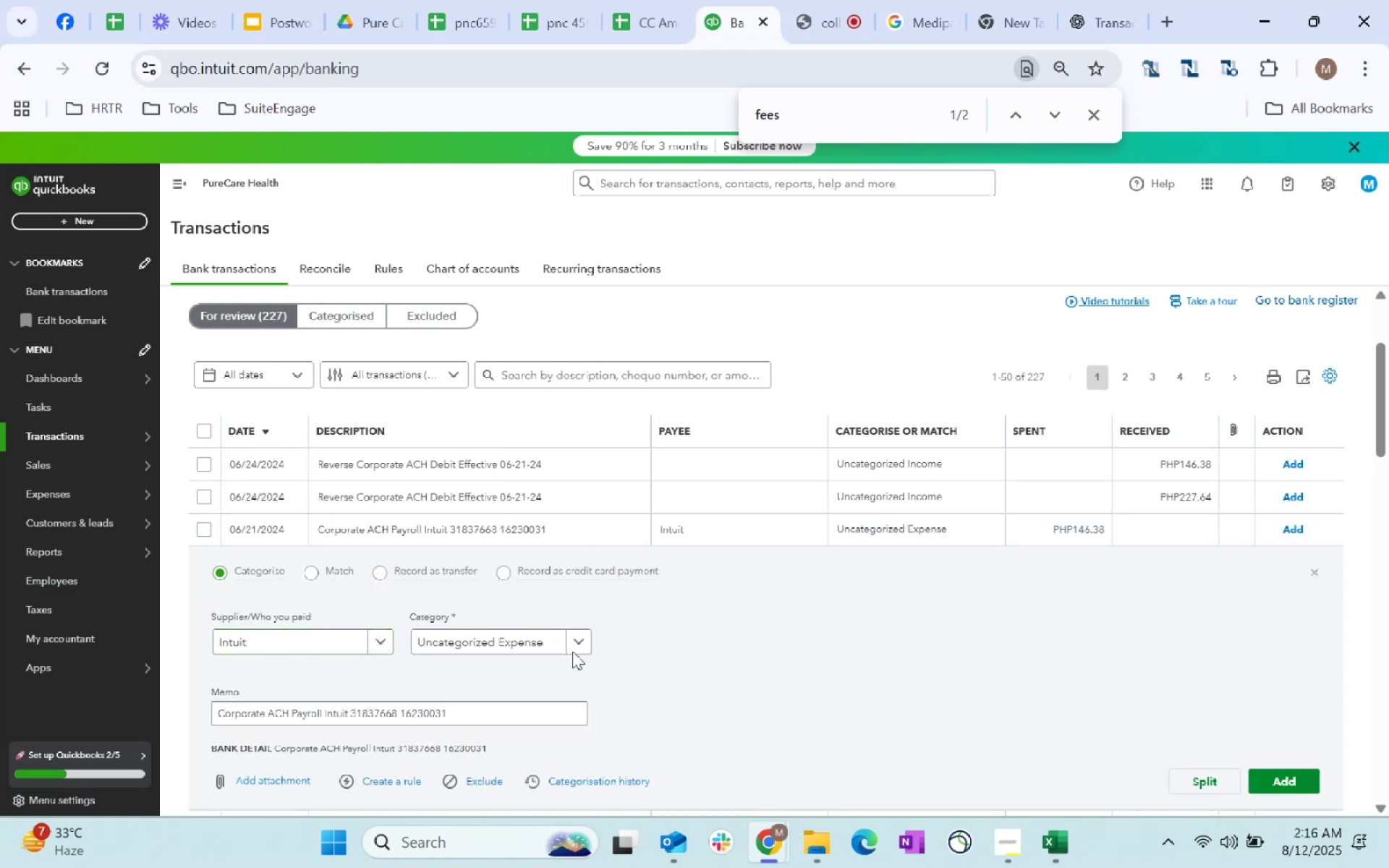 
left_click([551, 637])
 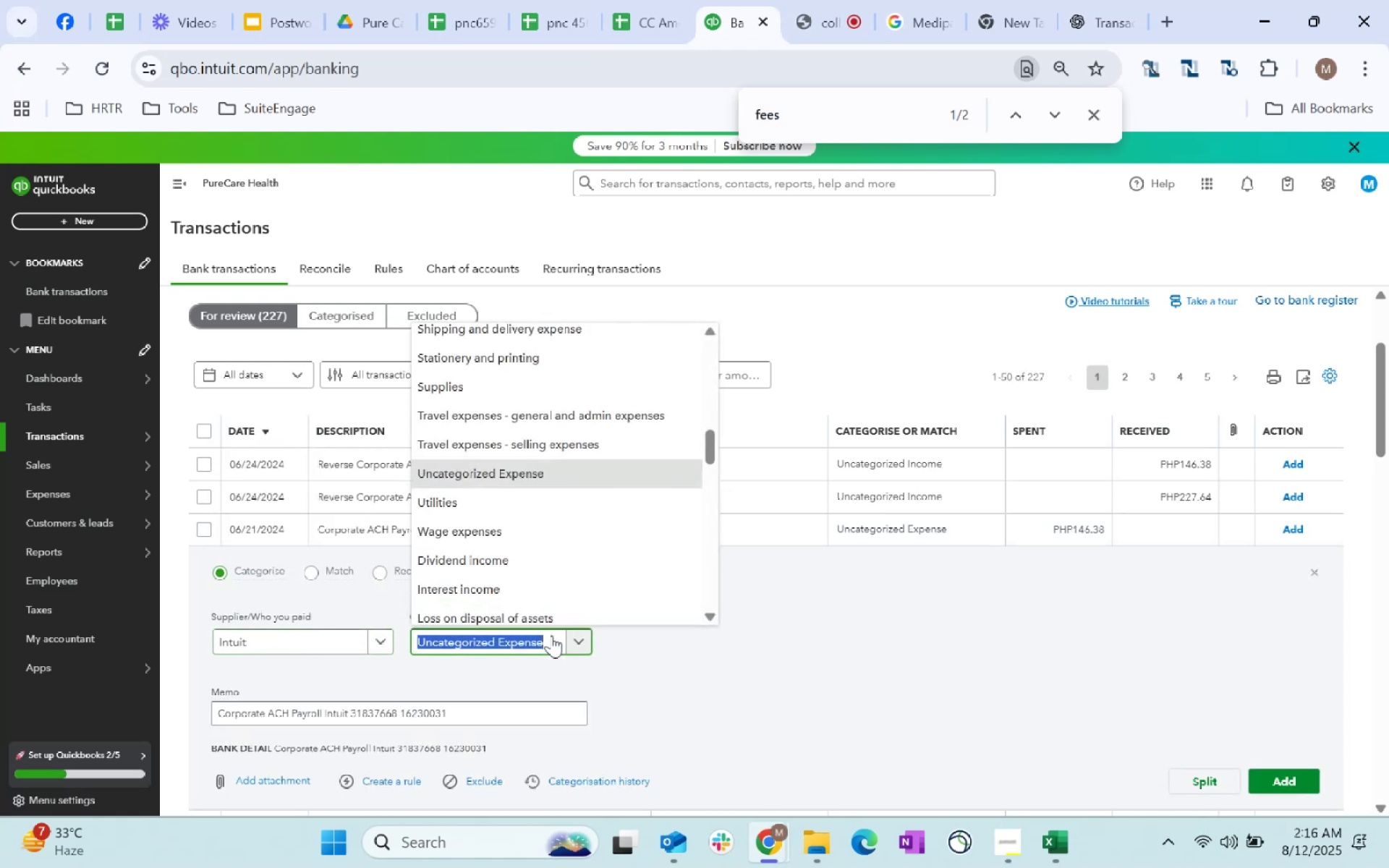 
scroll: coordinate [584, 533], scroll_direction: down, amount: 2.0
 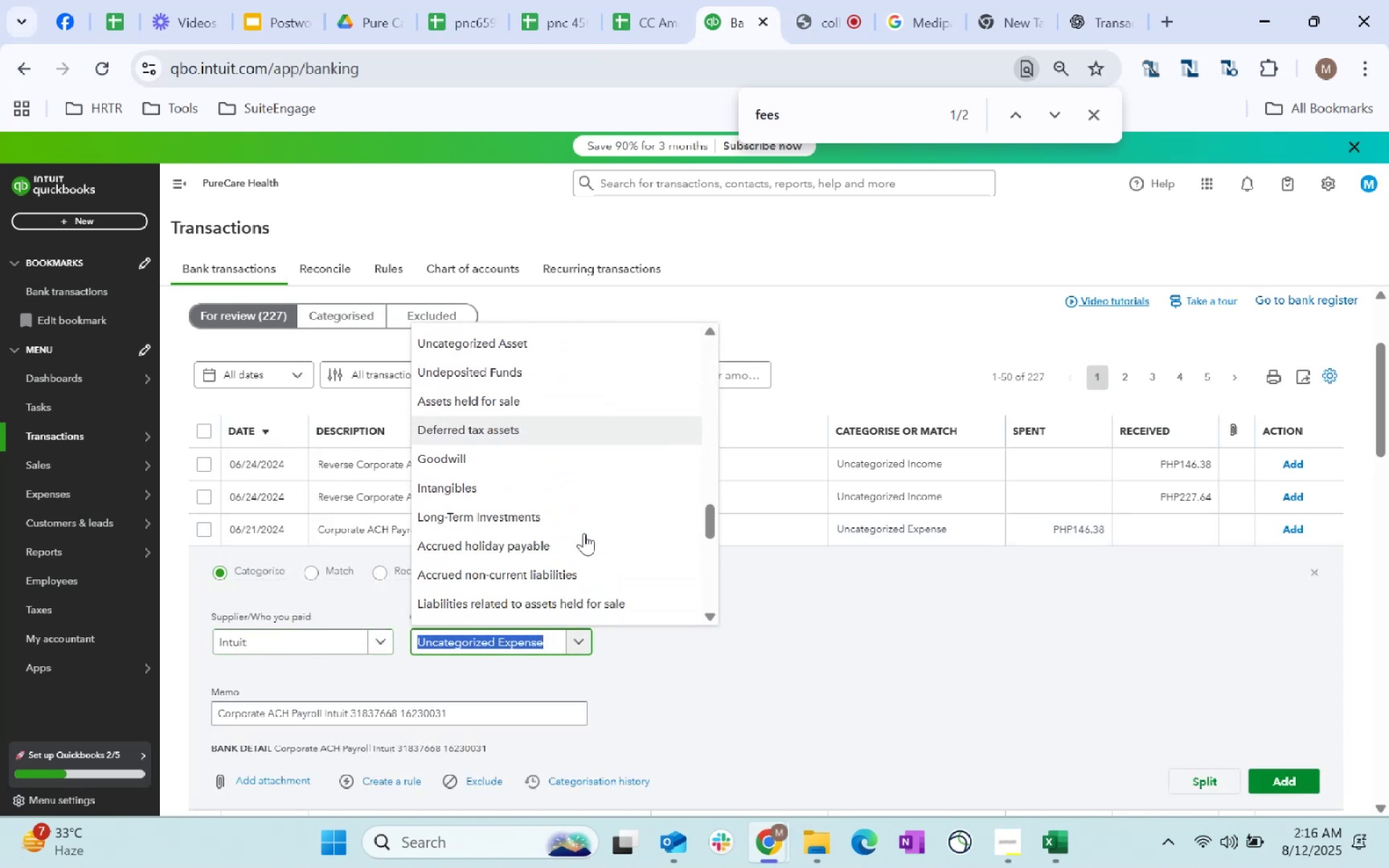 
scroll: coordinate [572, 501], scroll_direction: up, amount: 17.0
 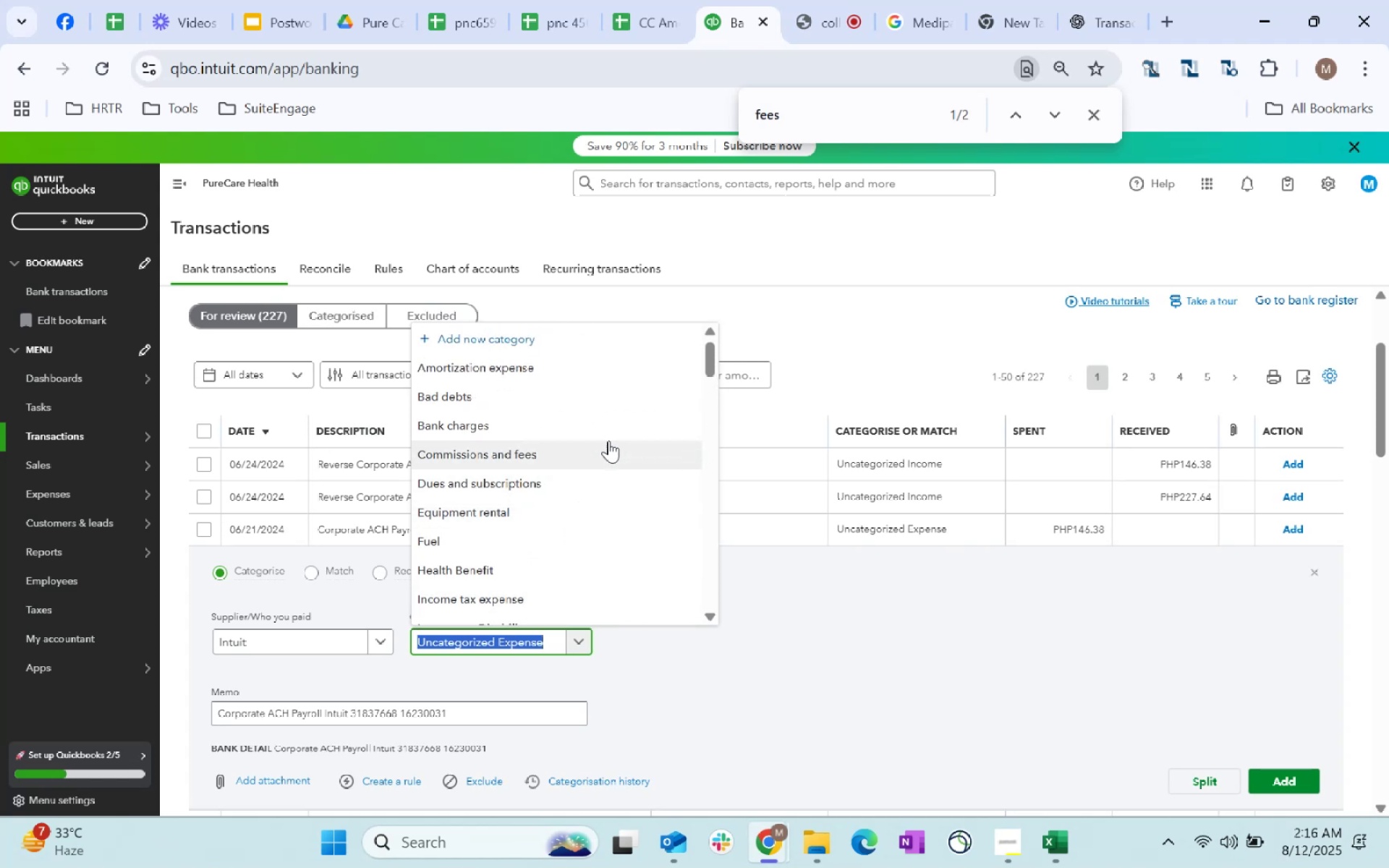 
left_click([597, 478])
 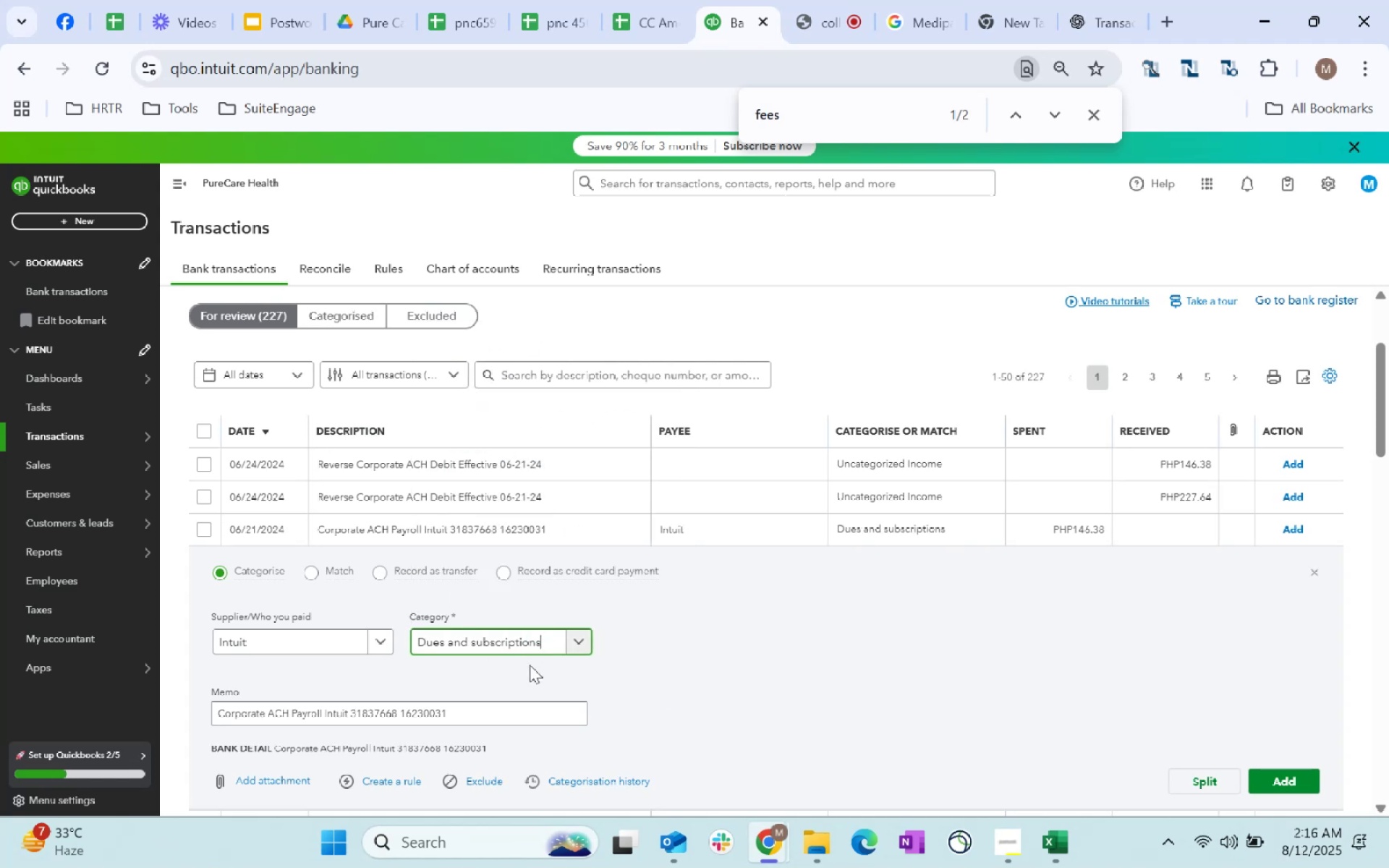 
left_click([823, 694])
 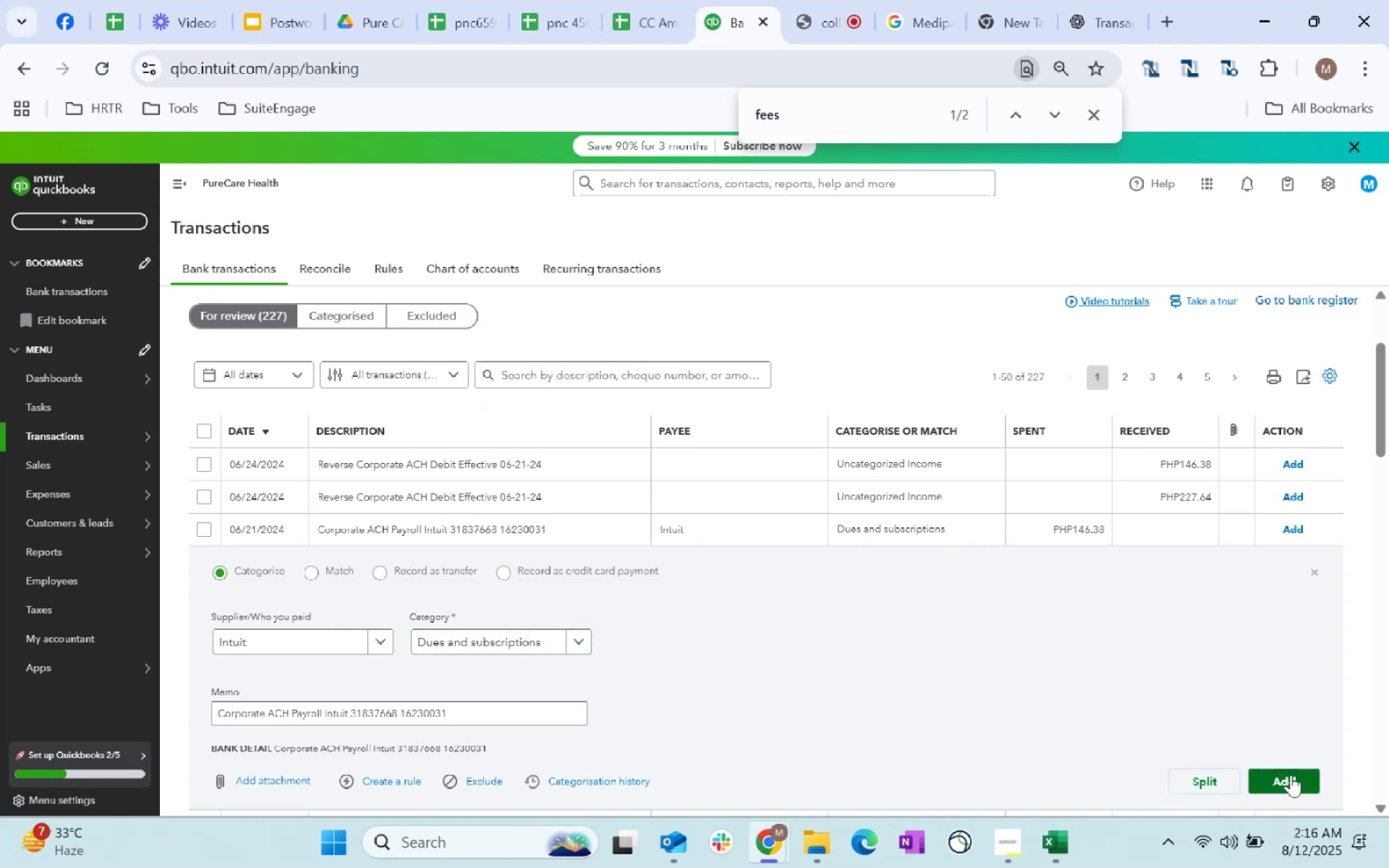 
left_click([1291, 775])
 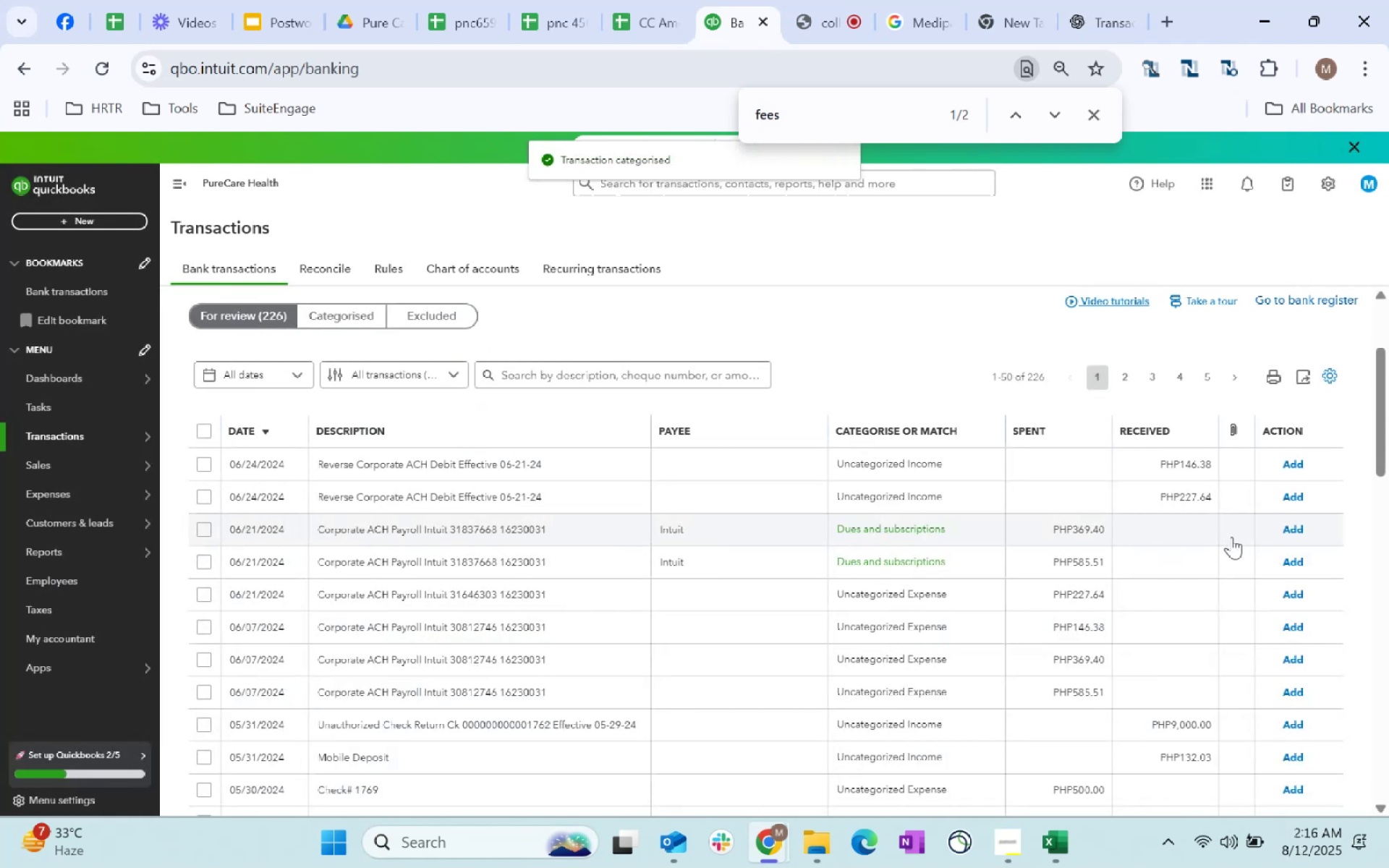 
left_click([1296, 529])
 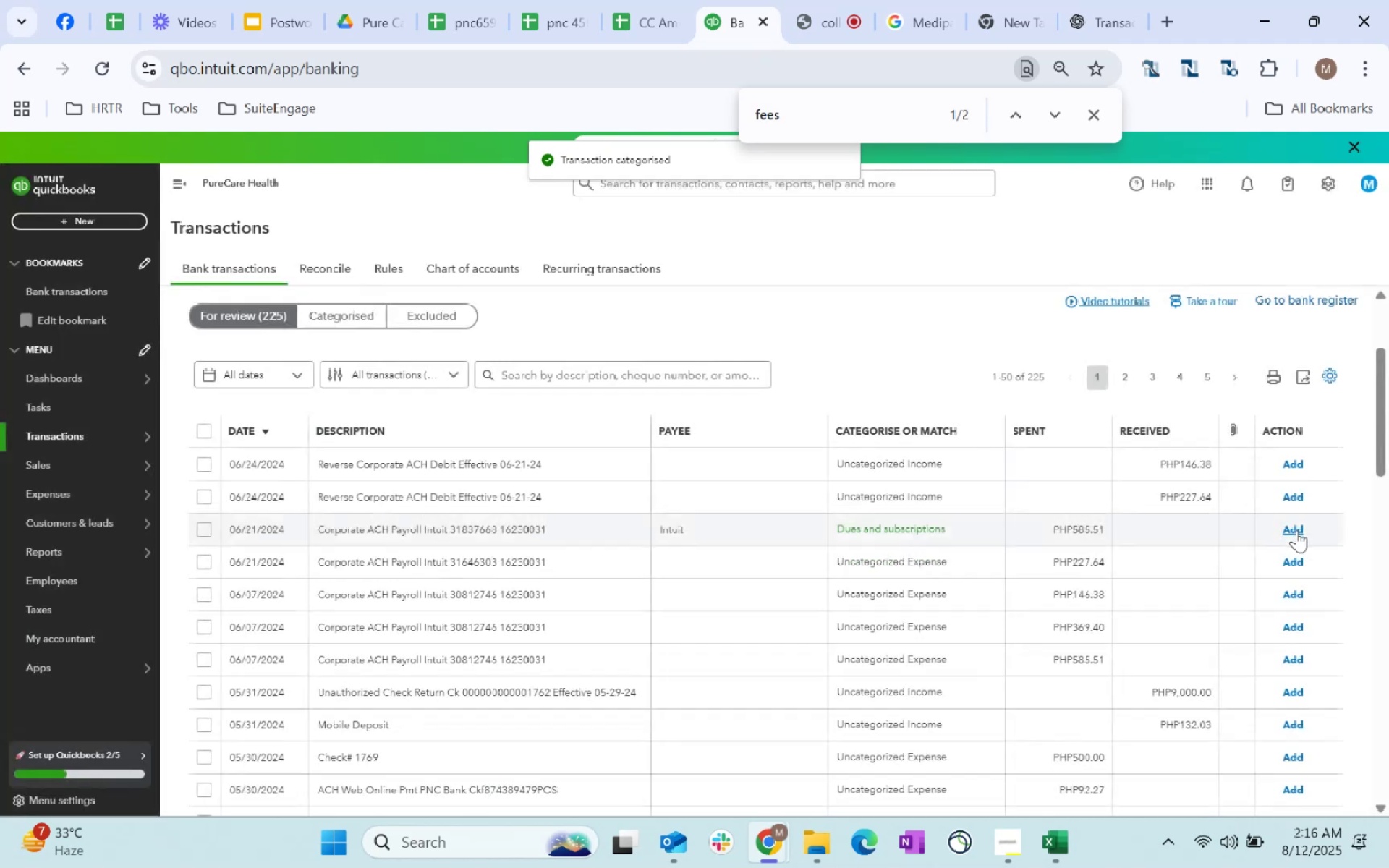 
left_click([1296, 529])
 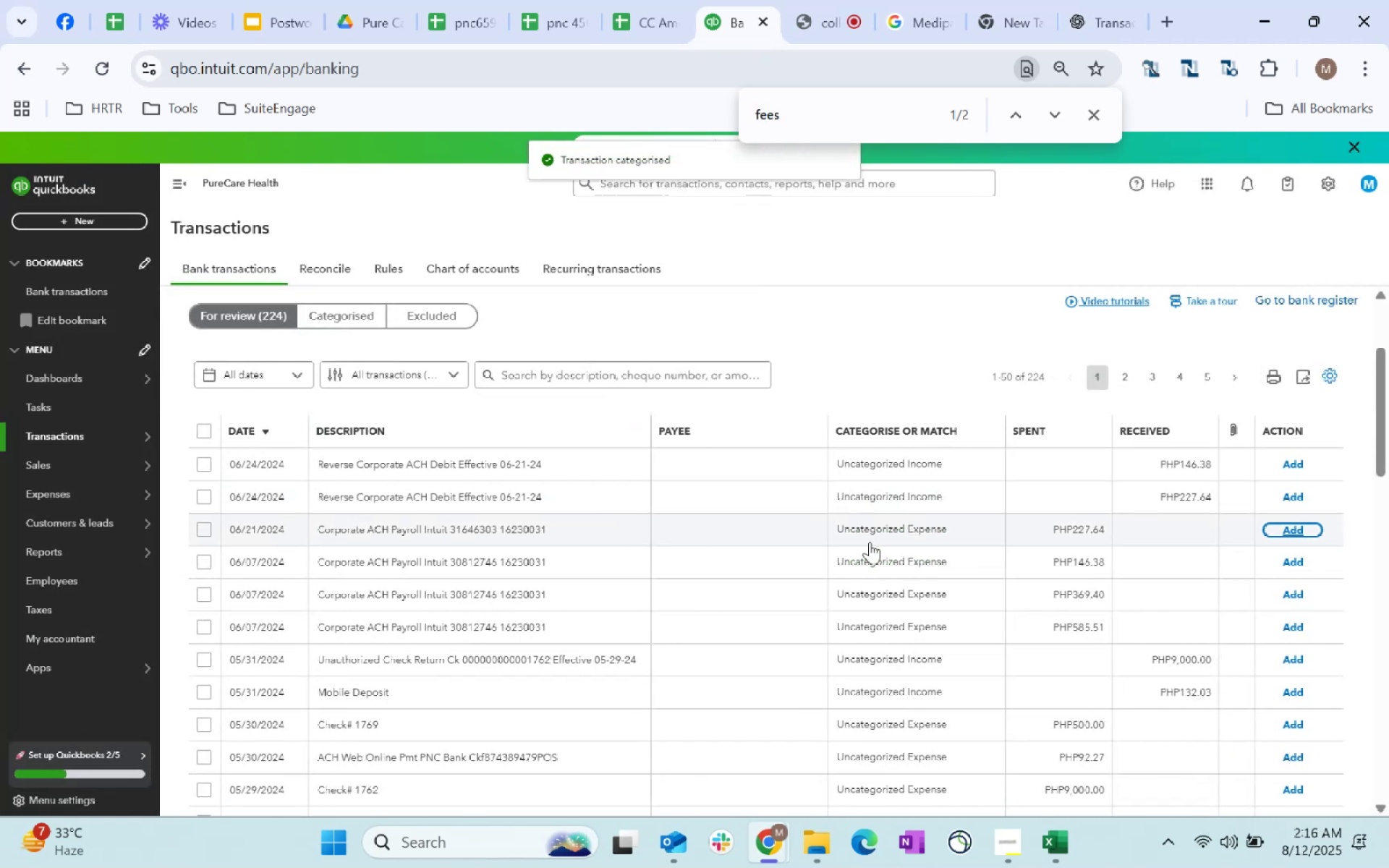 
left_click([779, 528])
 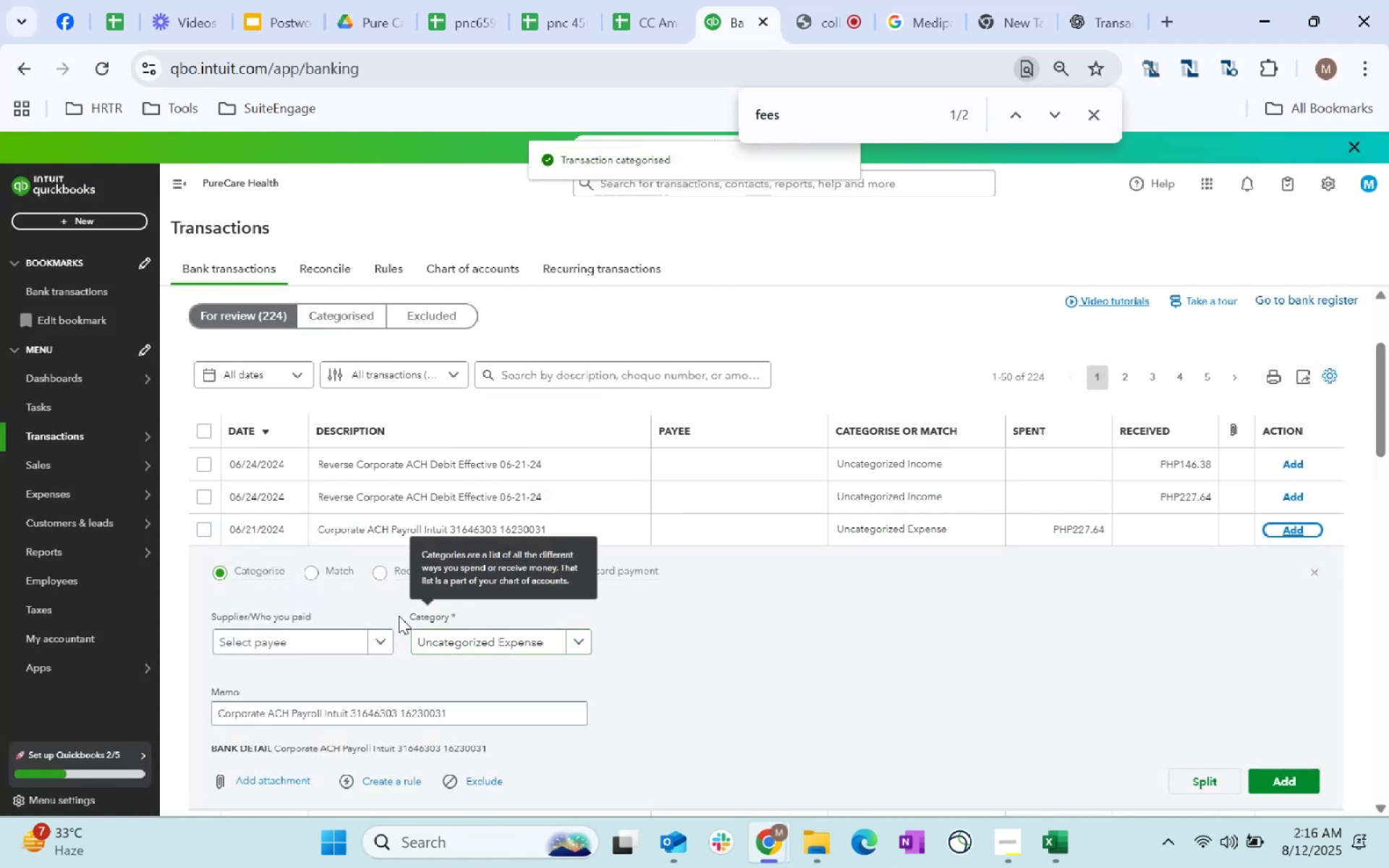 
left_click([353, 644])
 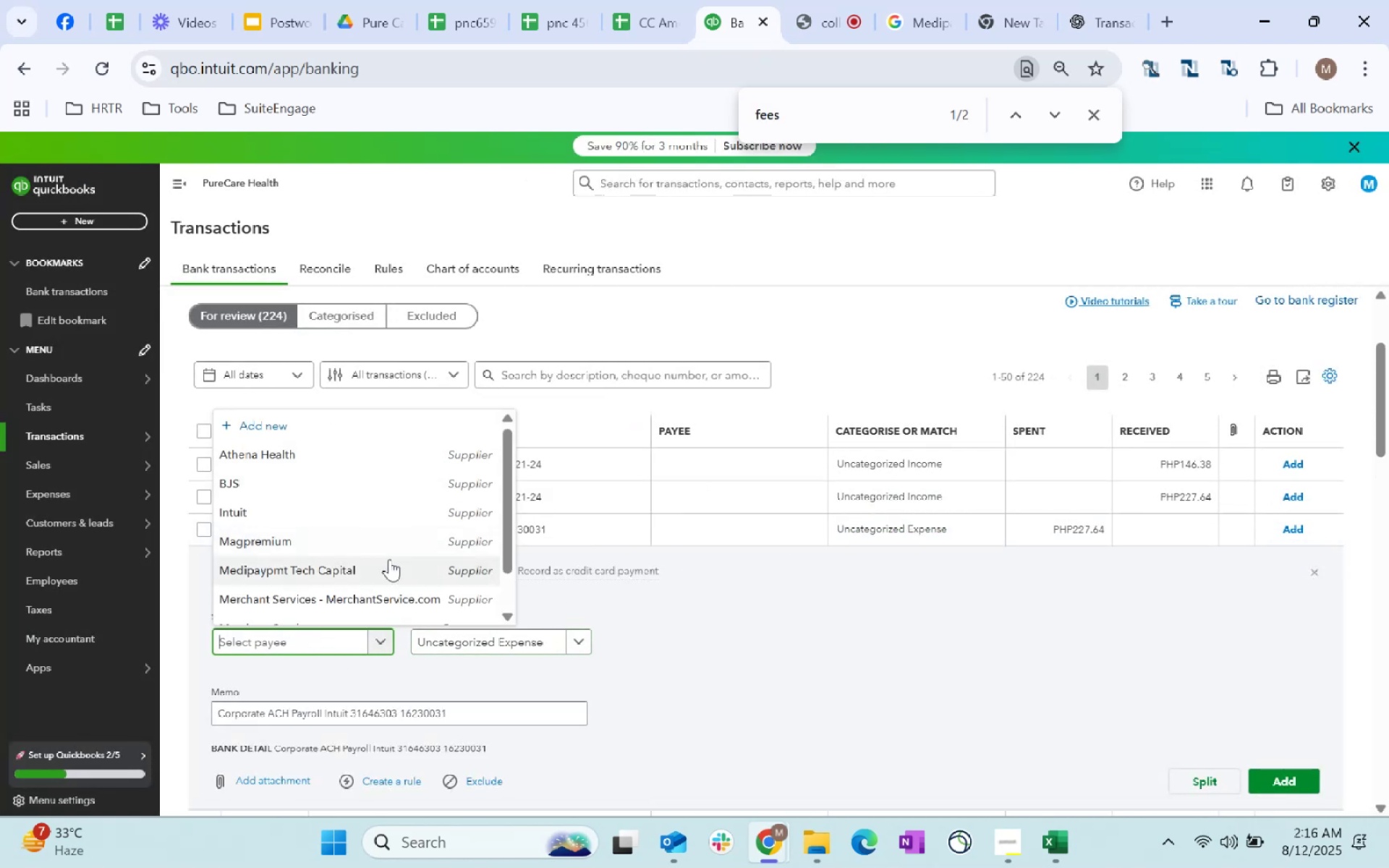 
left_click([322, 524])
 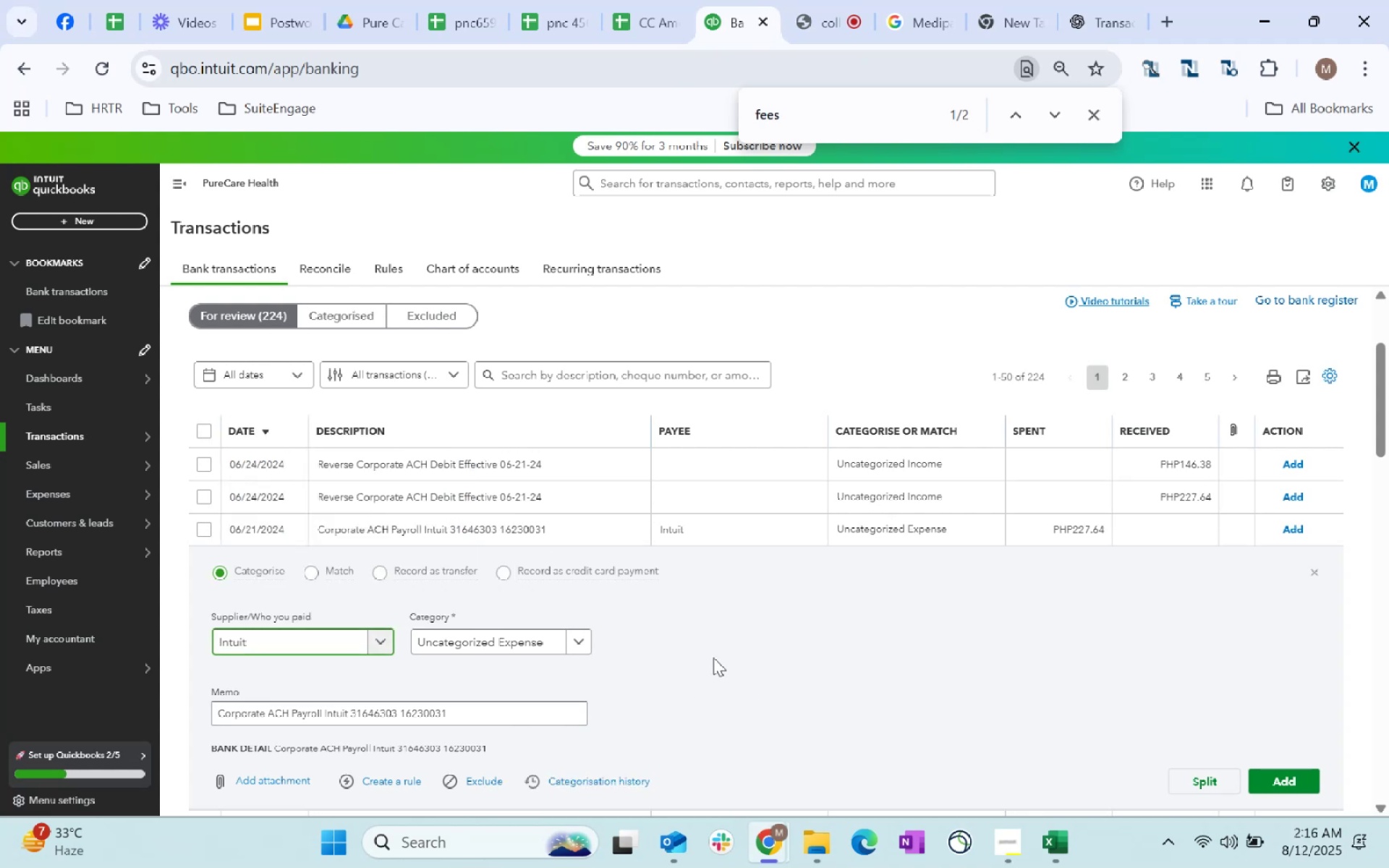 
left_click([536, 647])
 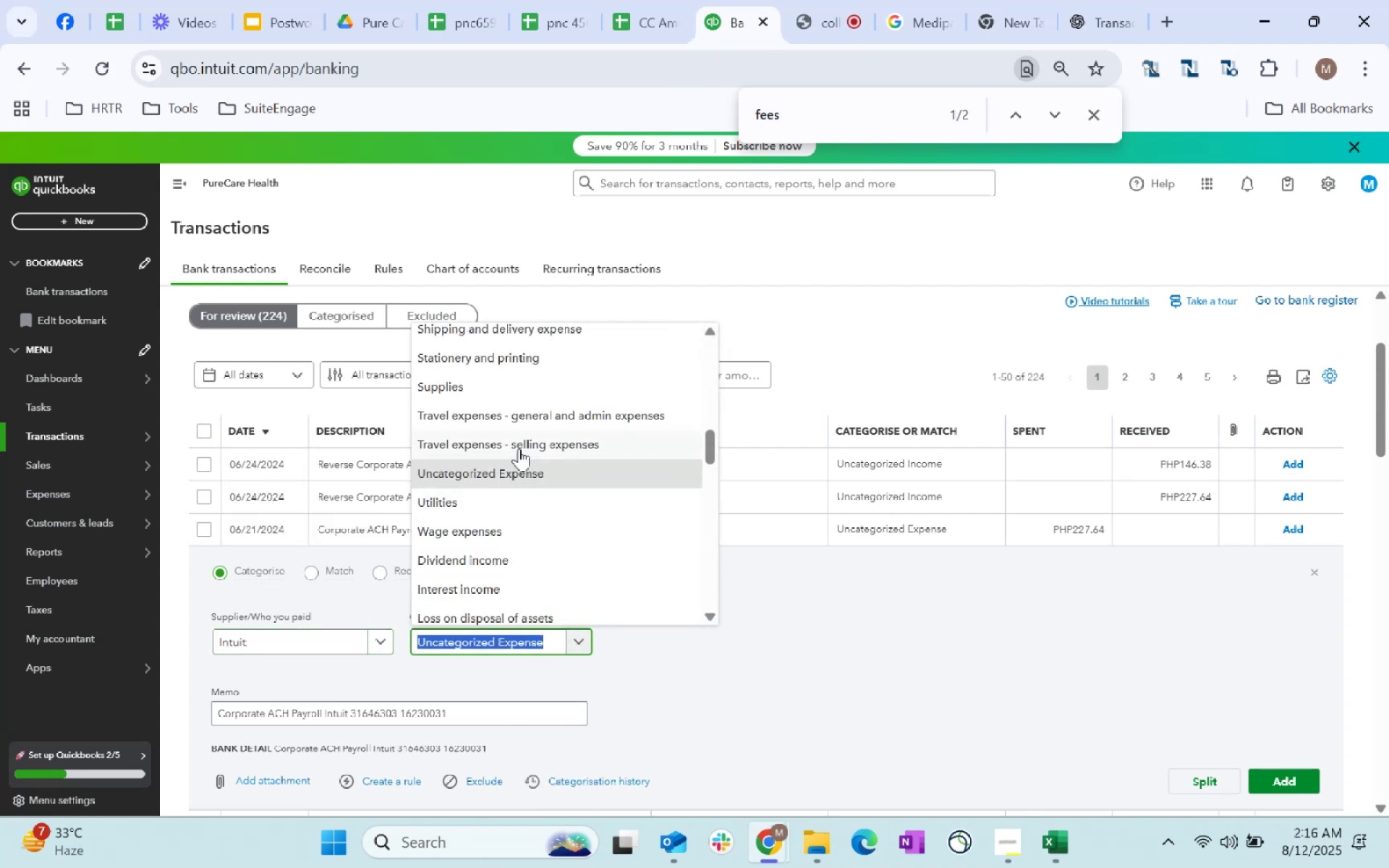 
scroll: coordinate [596, 503], scroll_direction: up, amount: 21.0
 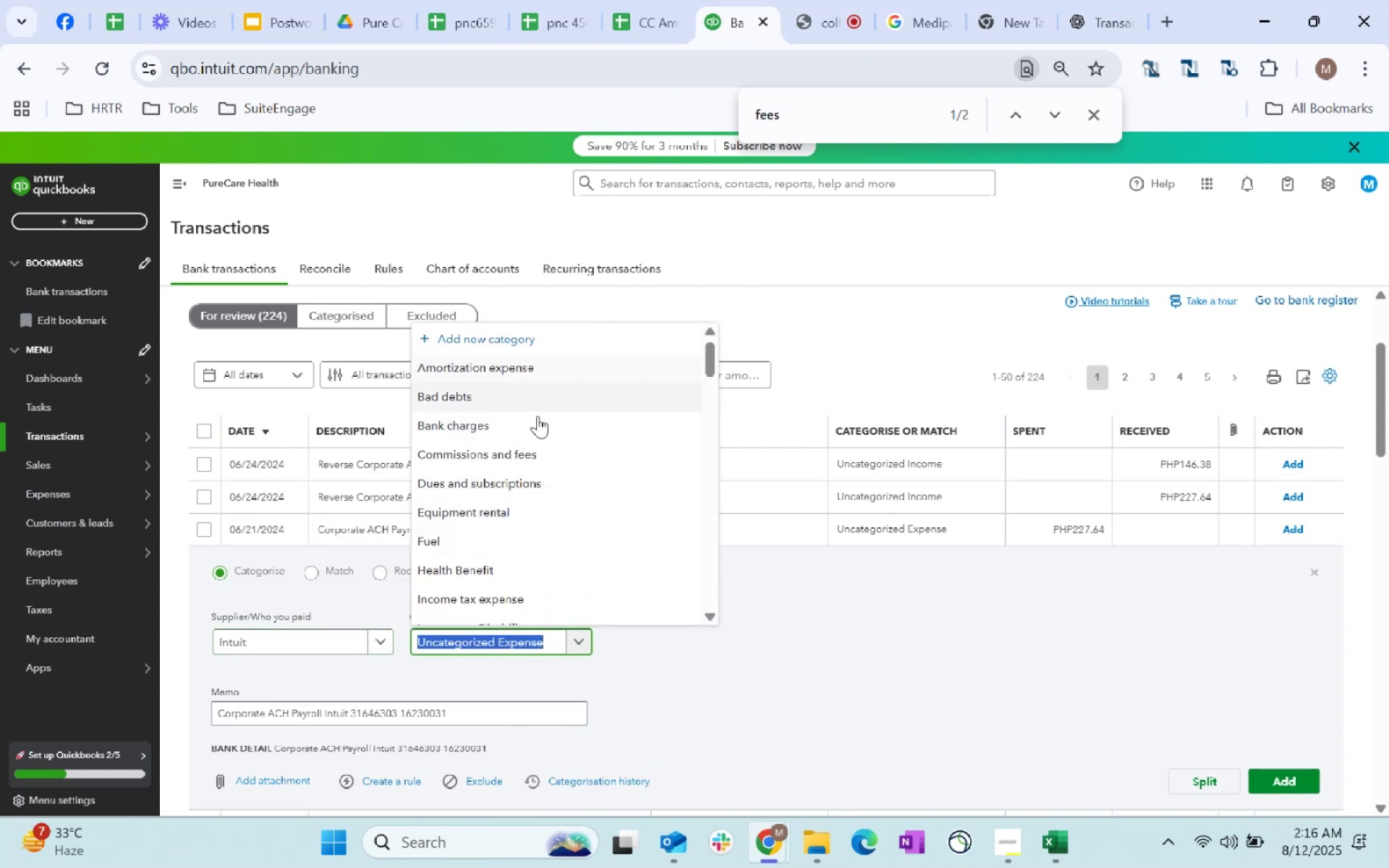 
left_click([550, 485])
 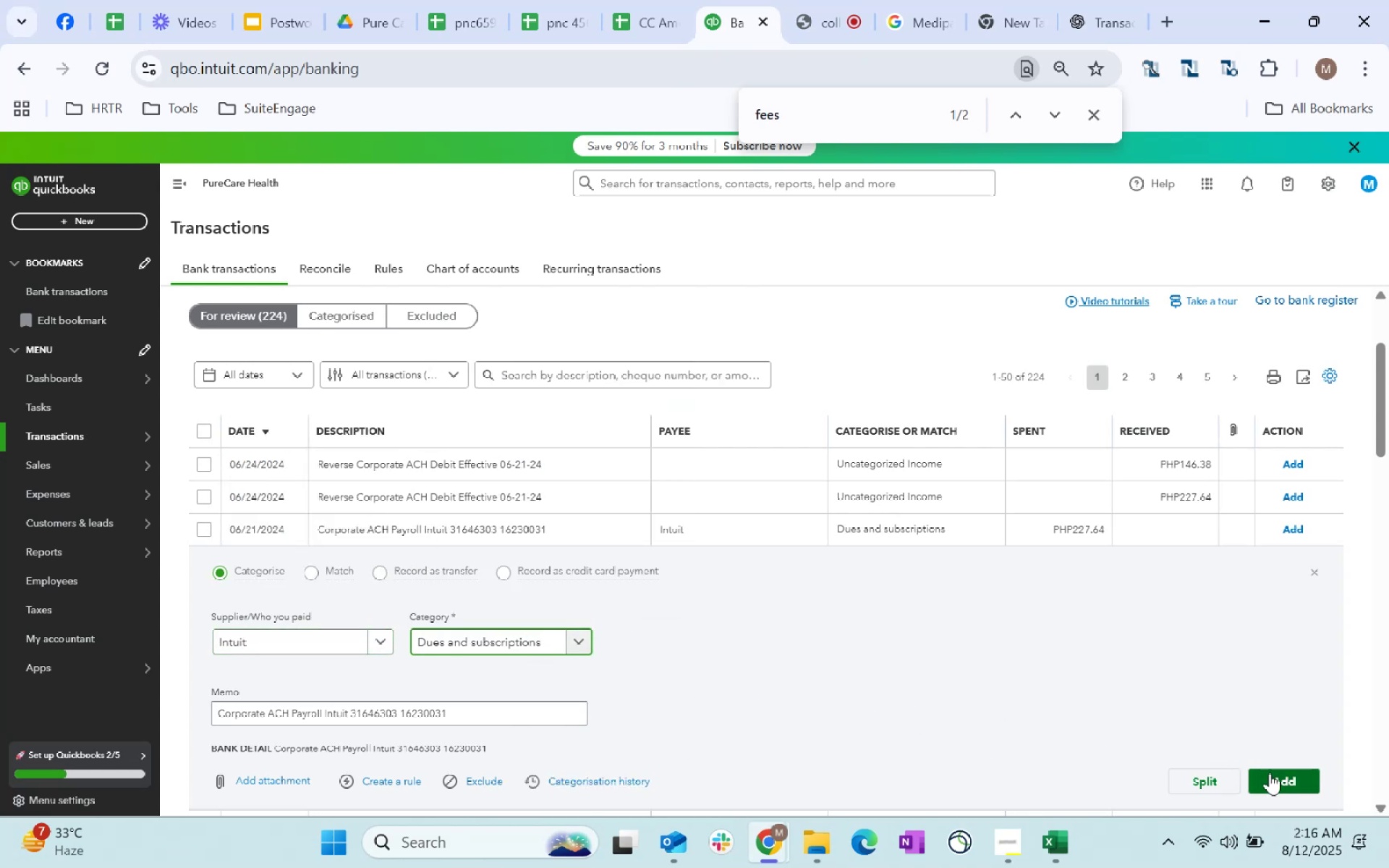 
left_click([1270, 773])
 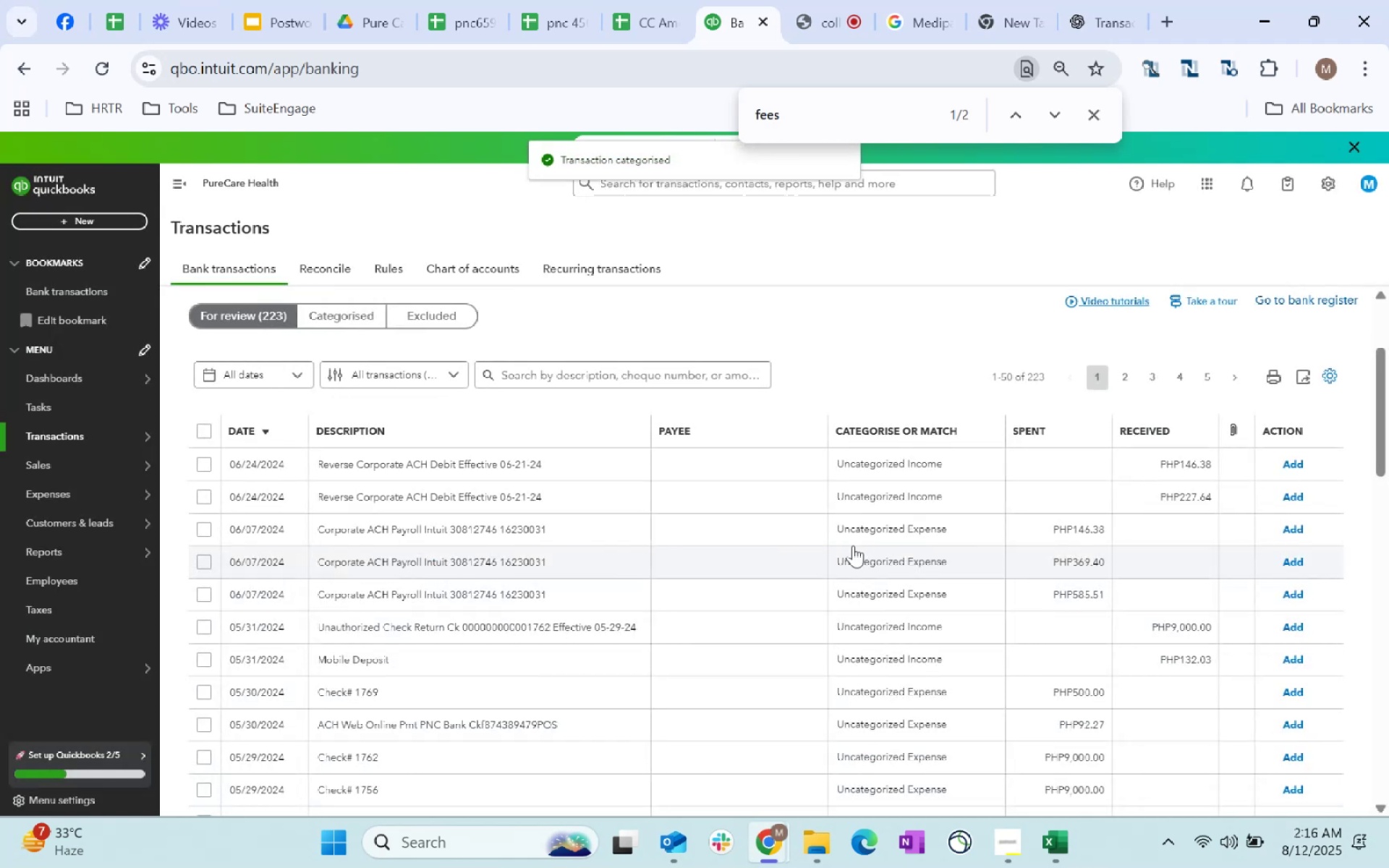 
left_click([770, 530])
 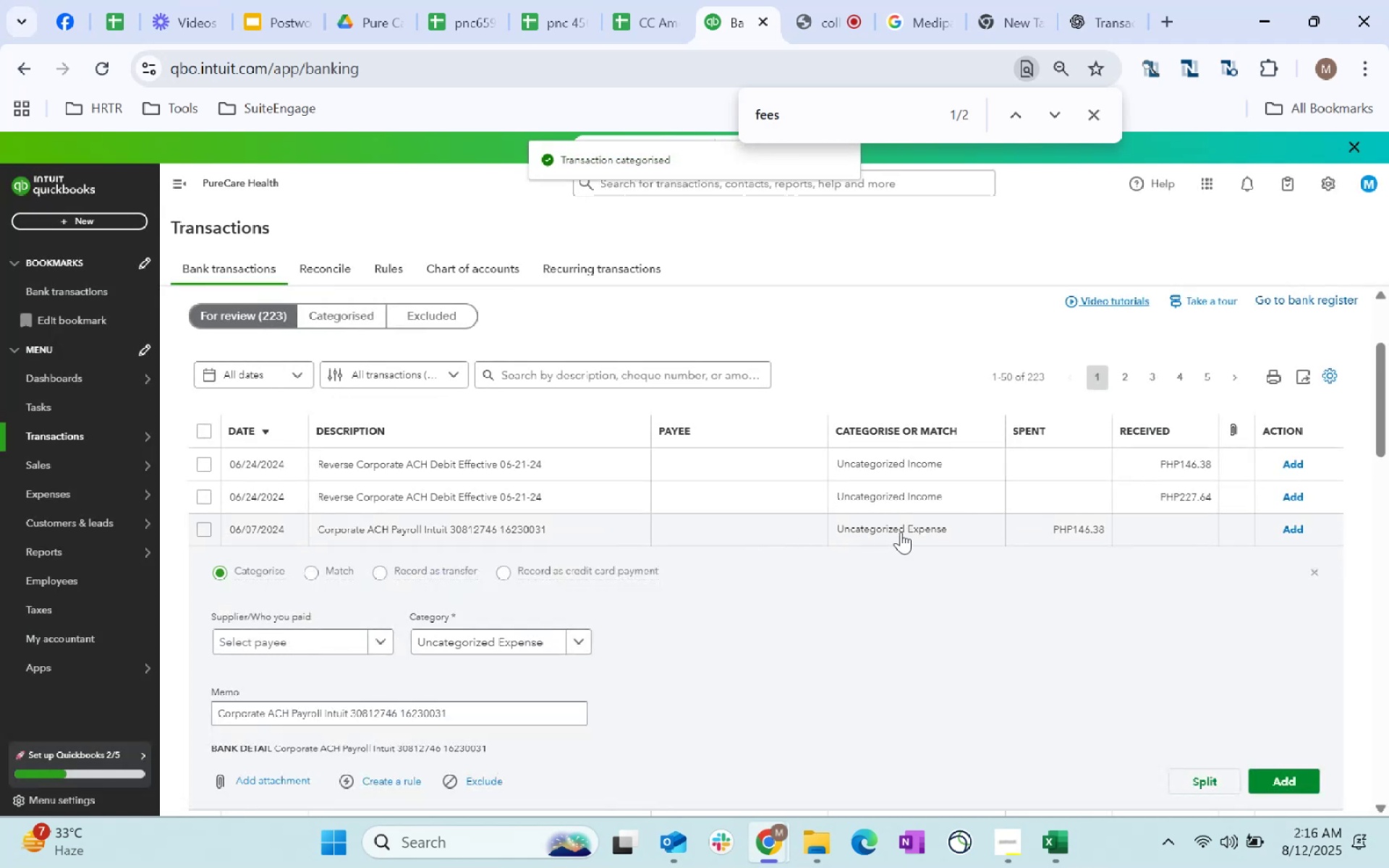 
left_click([901, 532])
 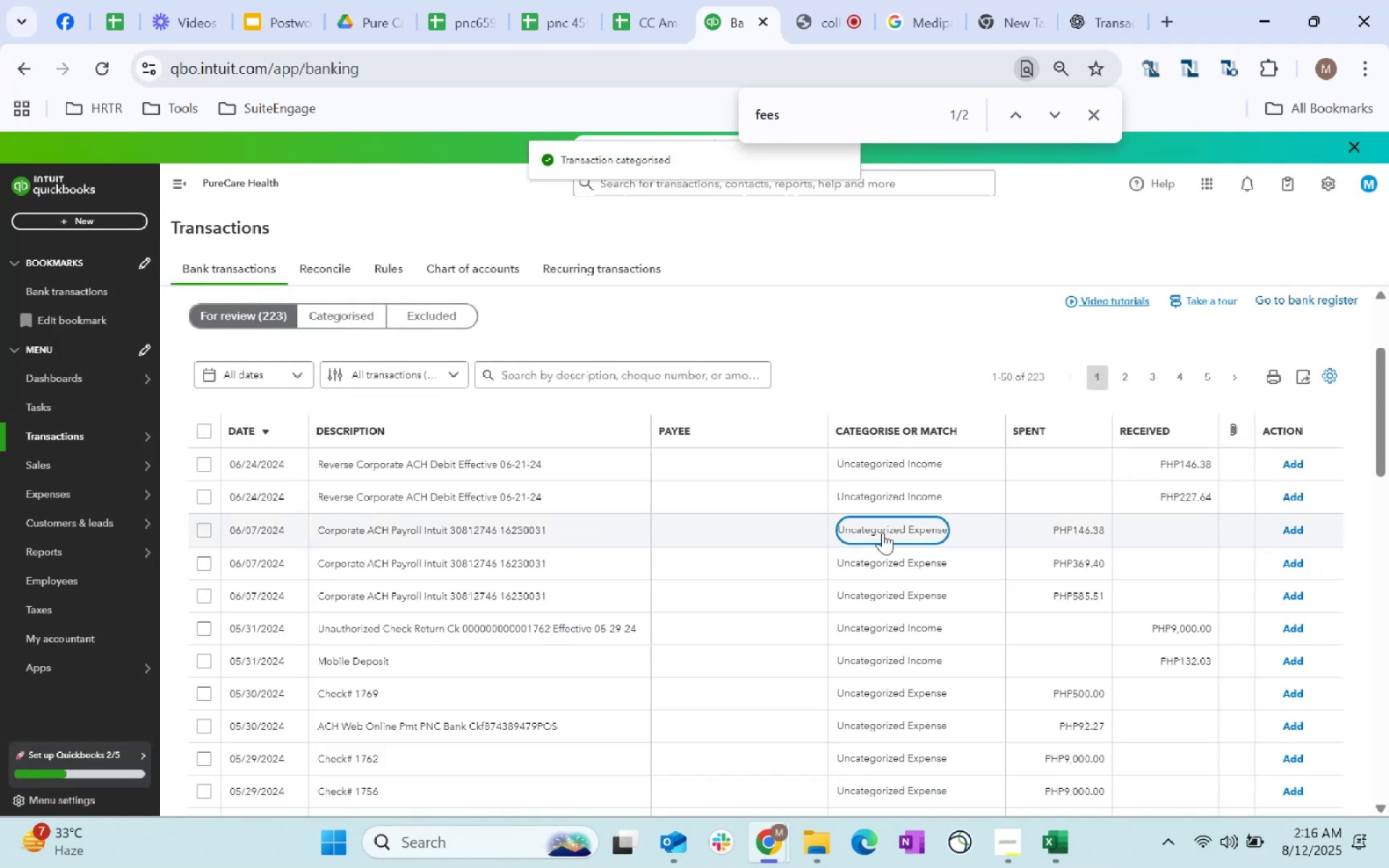 
left_click([883, 533])
 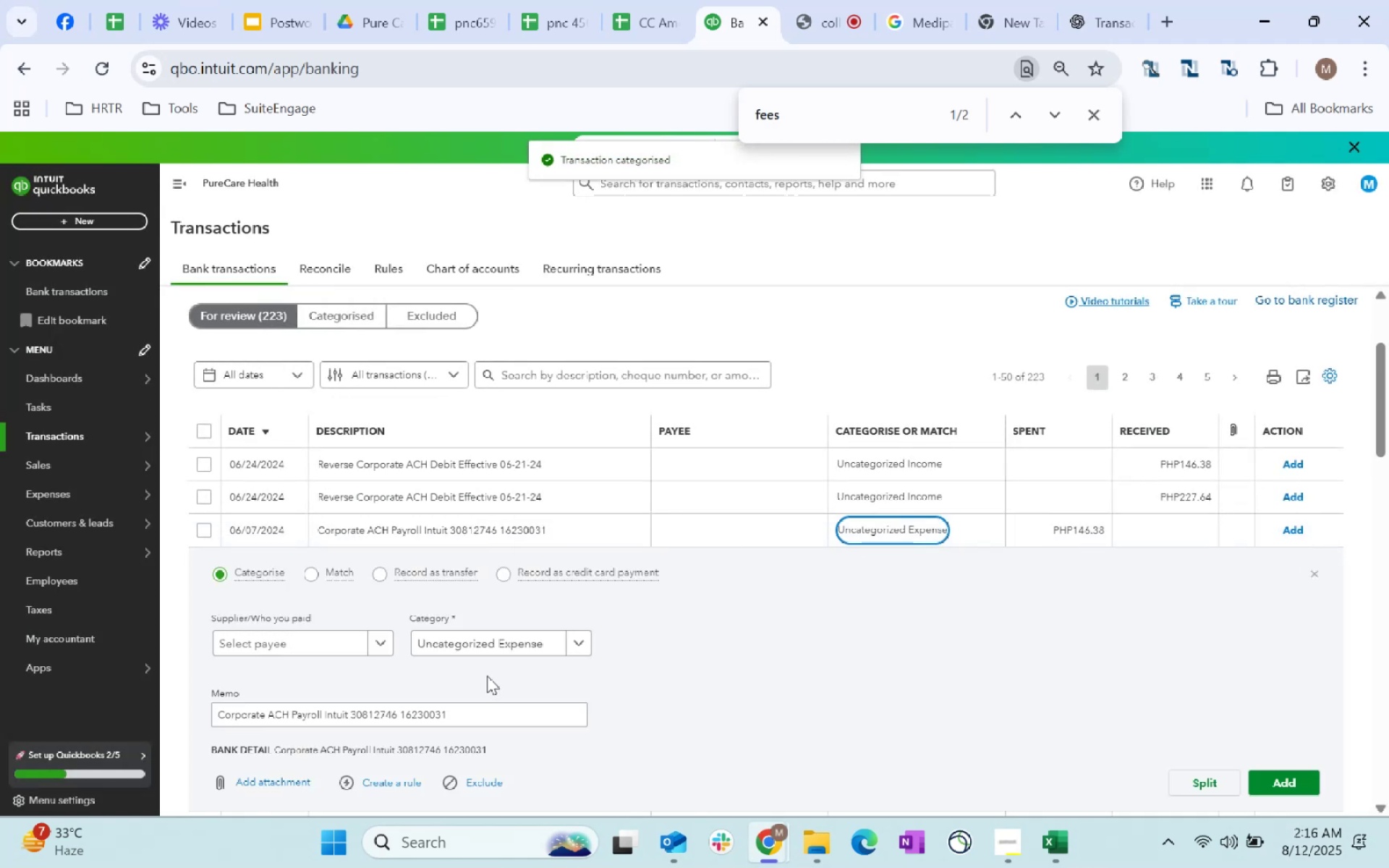 
left_click([493, 644])
 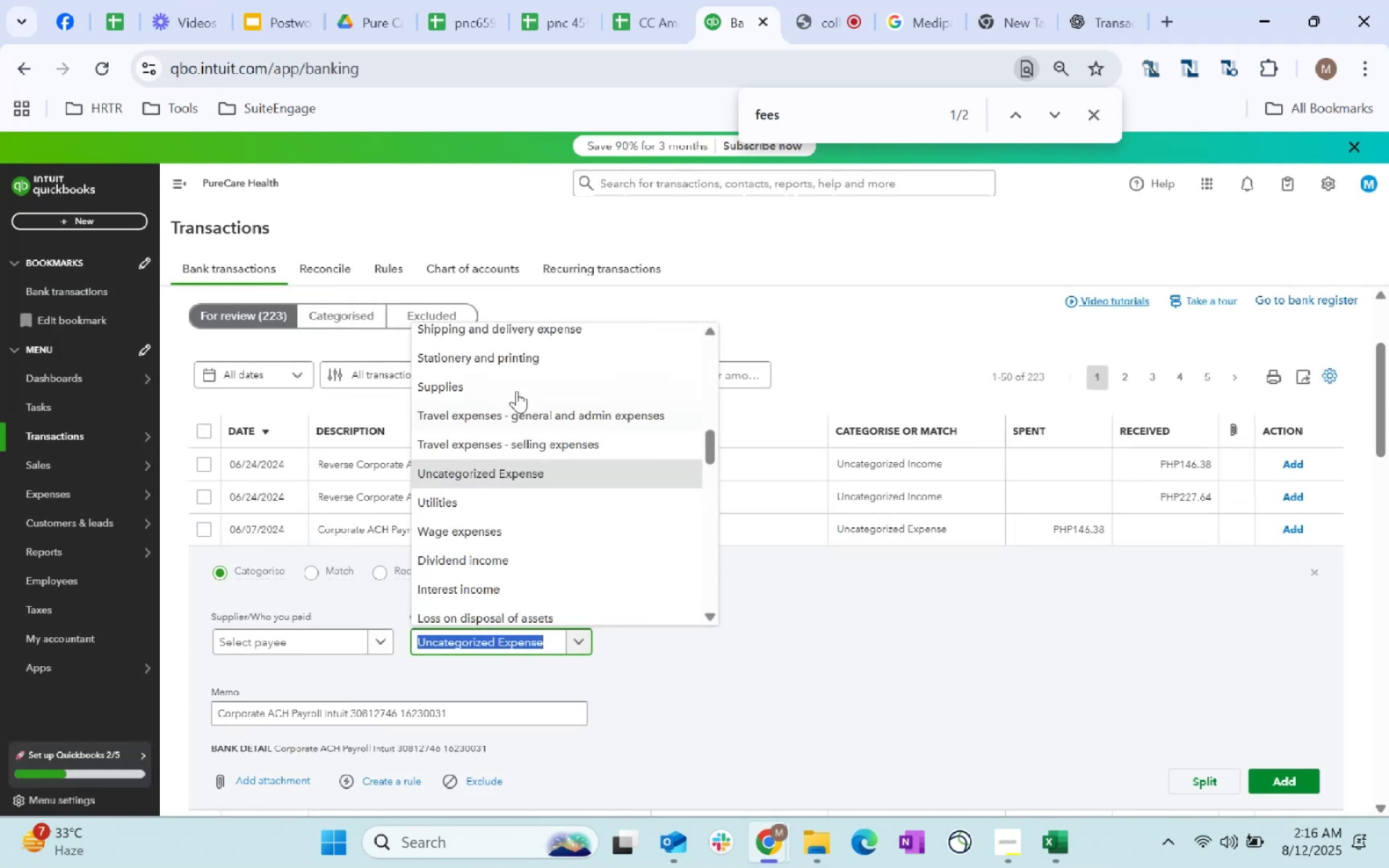 
scroll: coordinate [558, 542], scroll_direction: up, amount: 18.0
 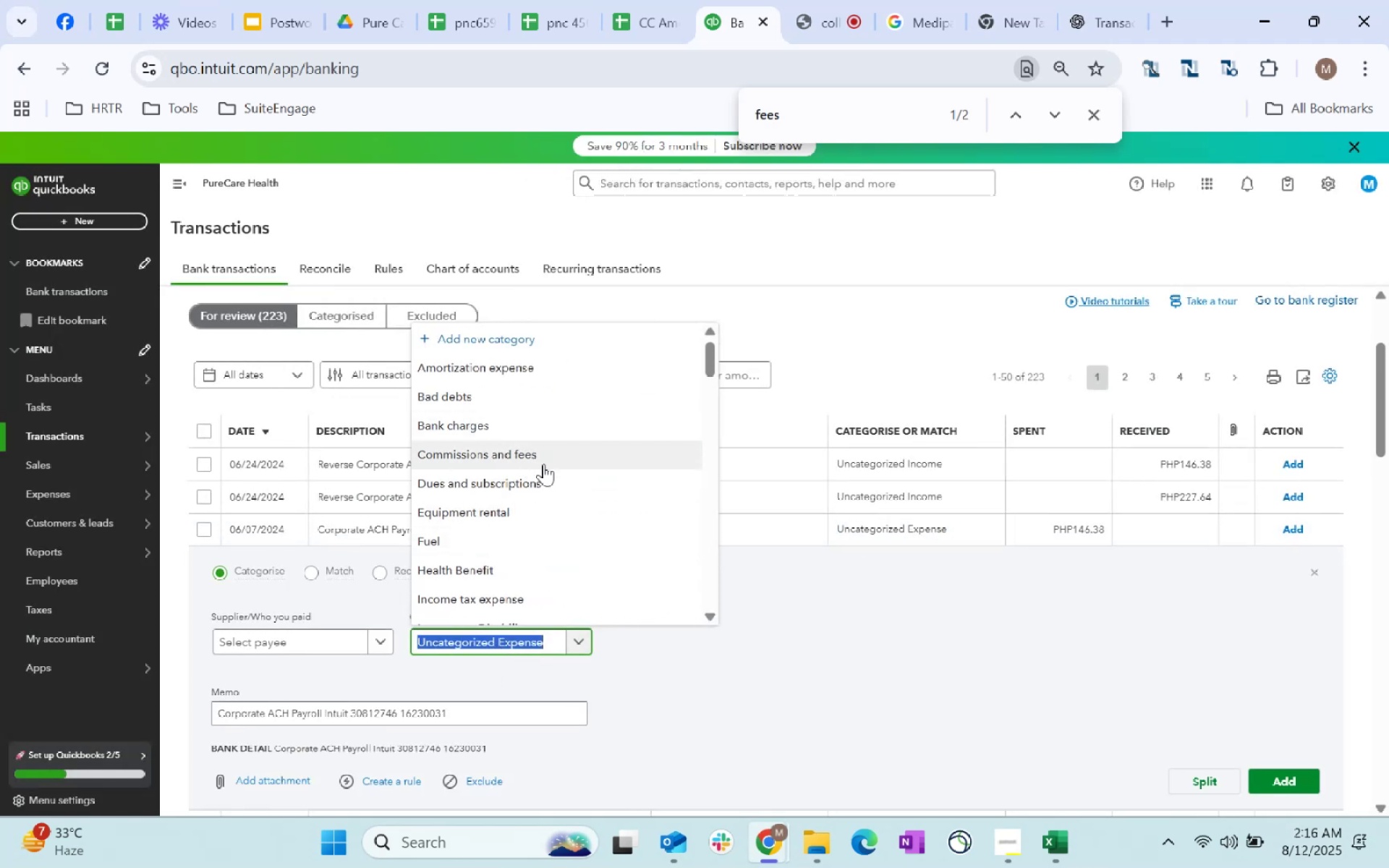 
left_click([538, 477])
 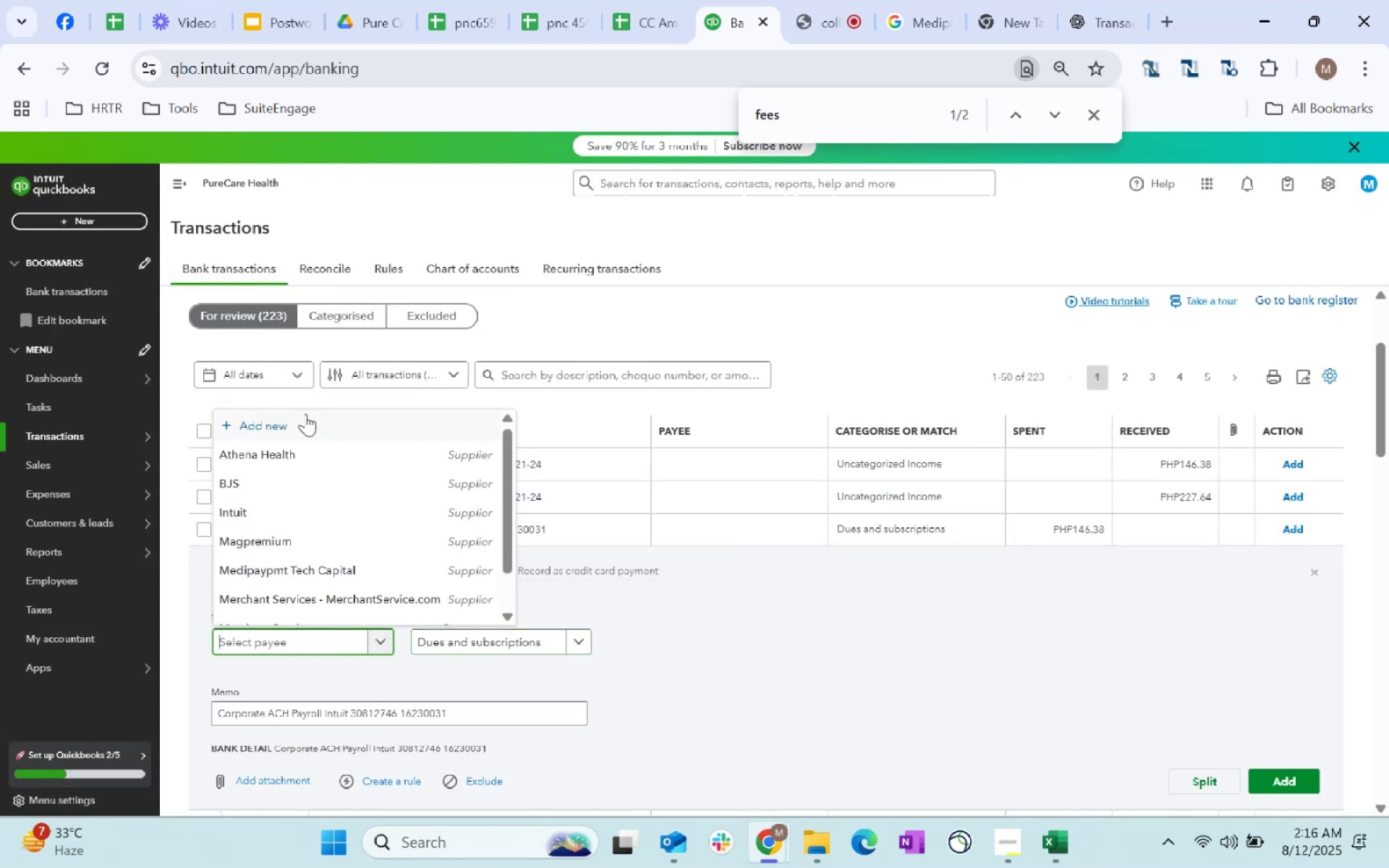 
left_click([279, 506])
 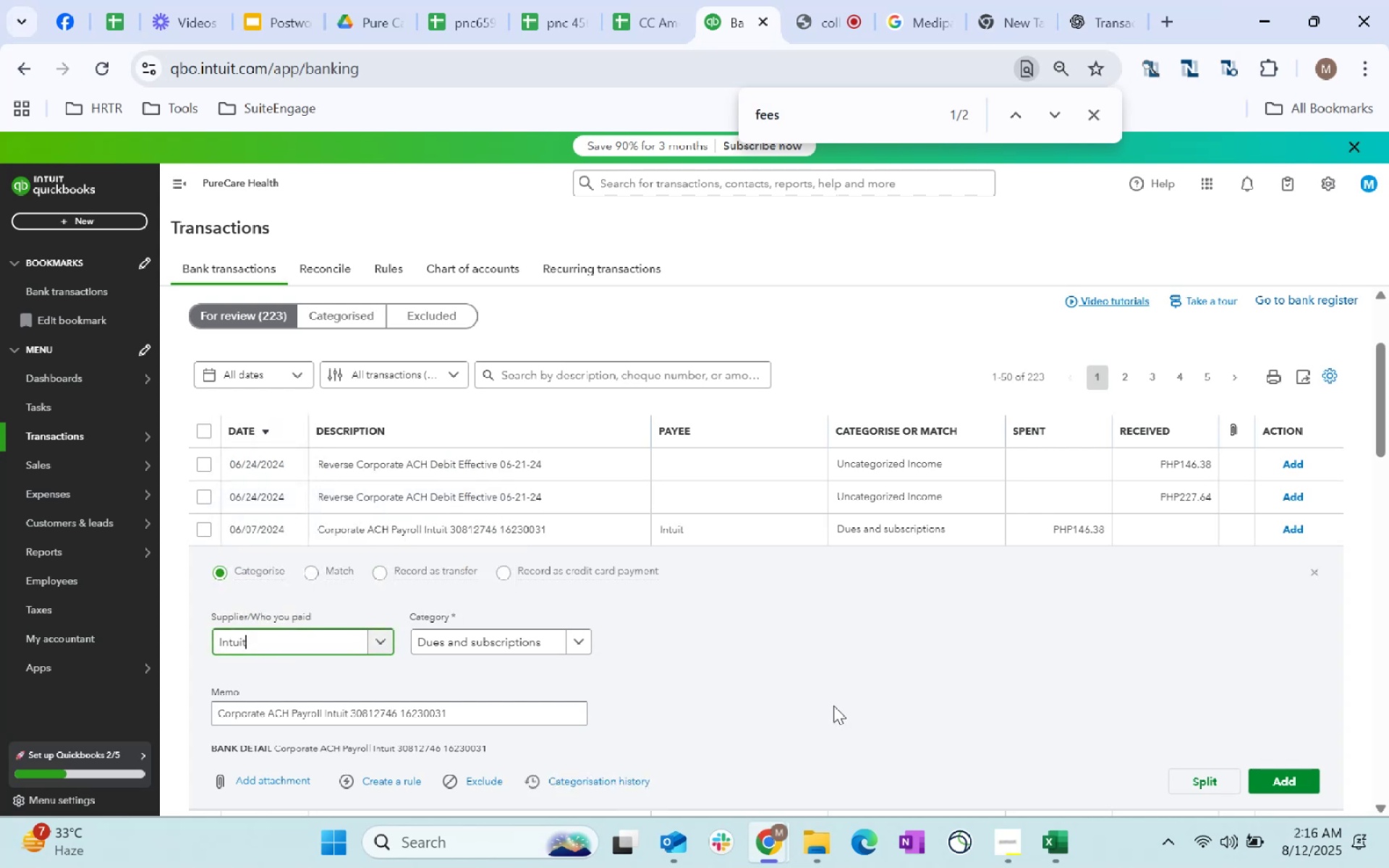 
left_click([833, 705])
 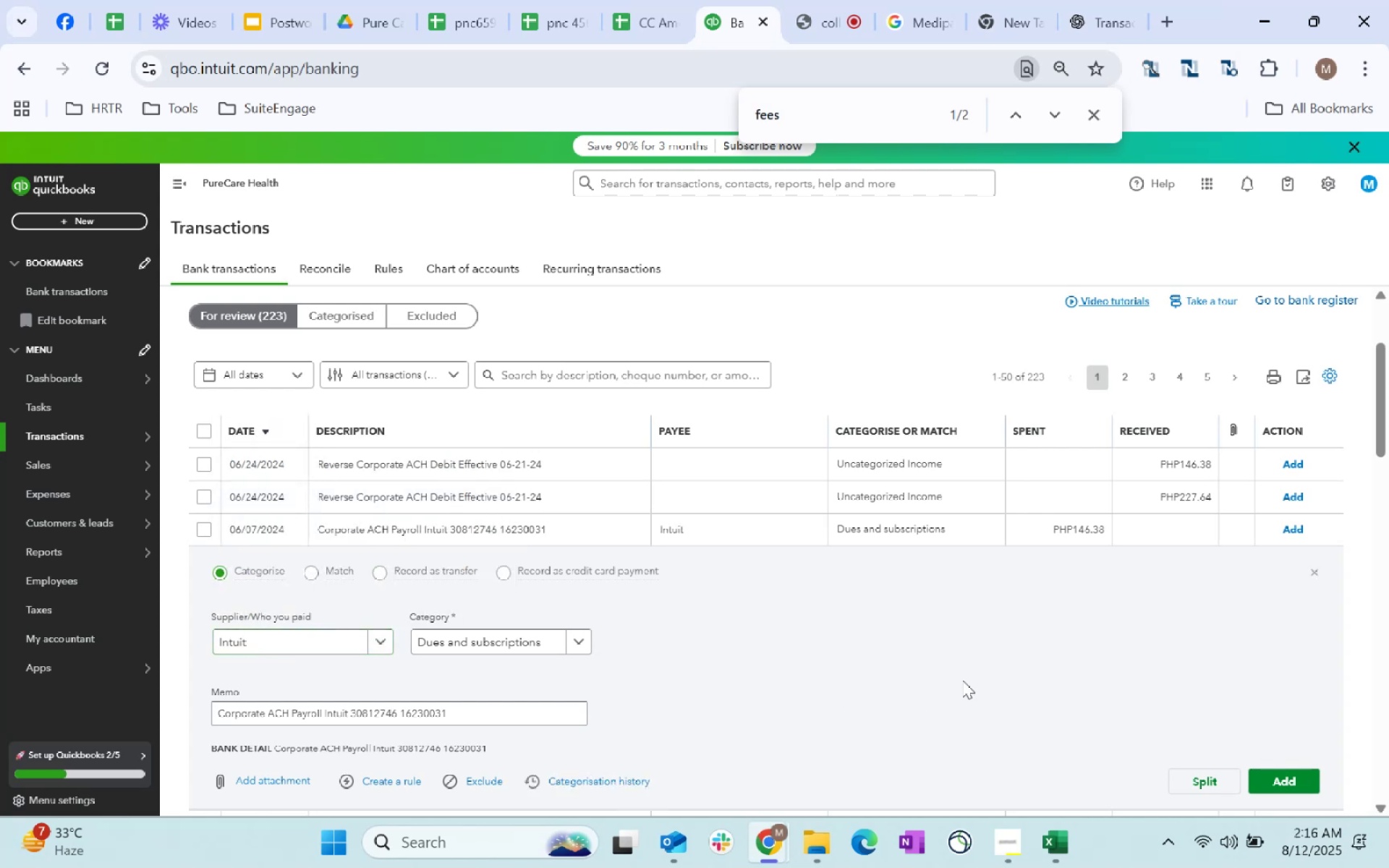 
scroll: coordinate [948, 680], scroll_direction: down, amount: 1.0
 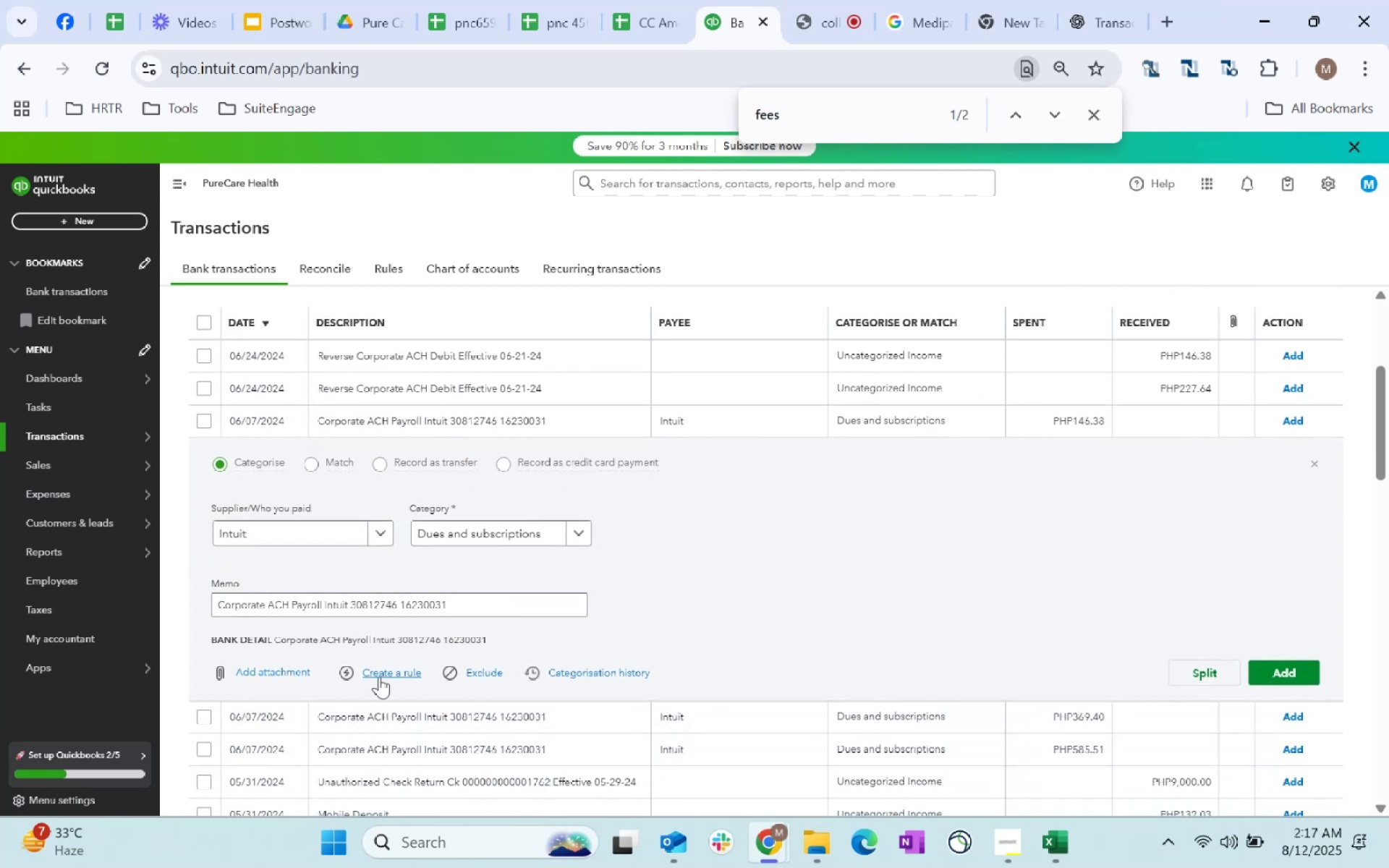 
left_click([379, 676])
 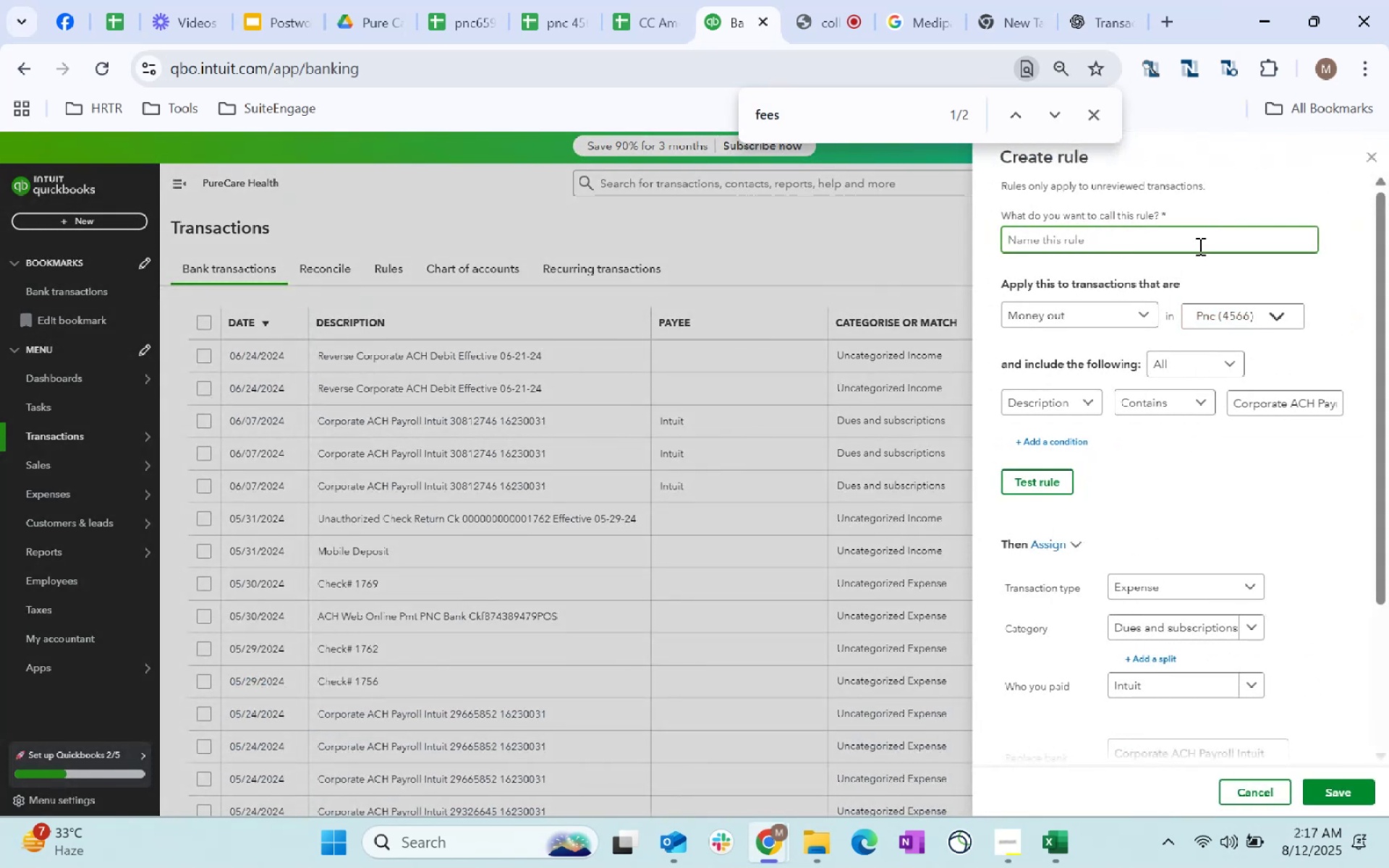 
wait(8.25)
 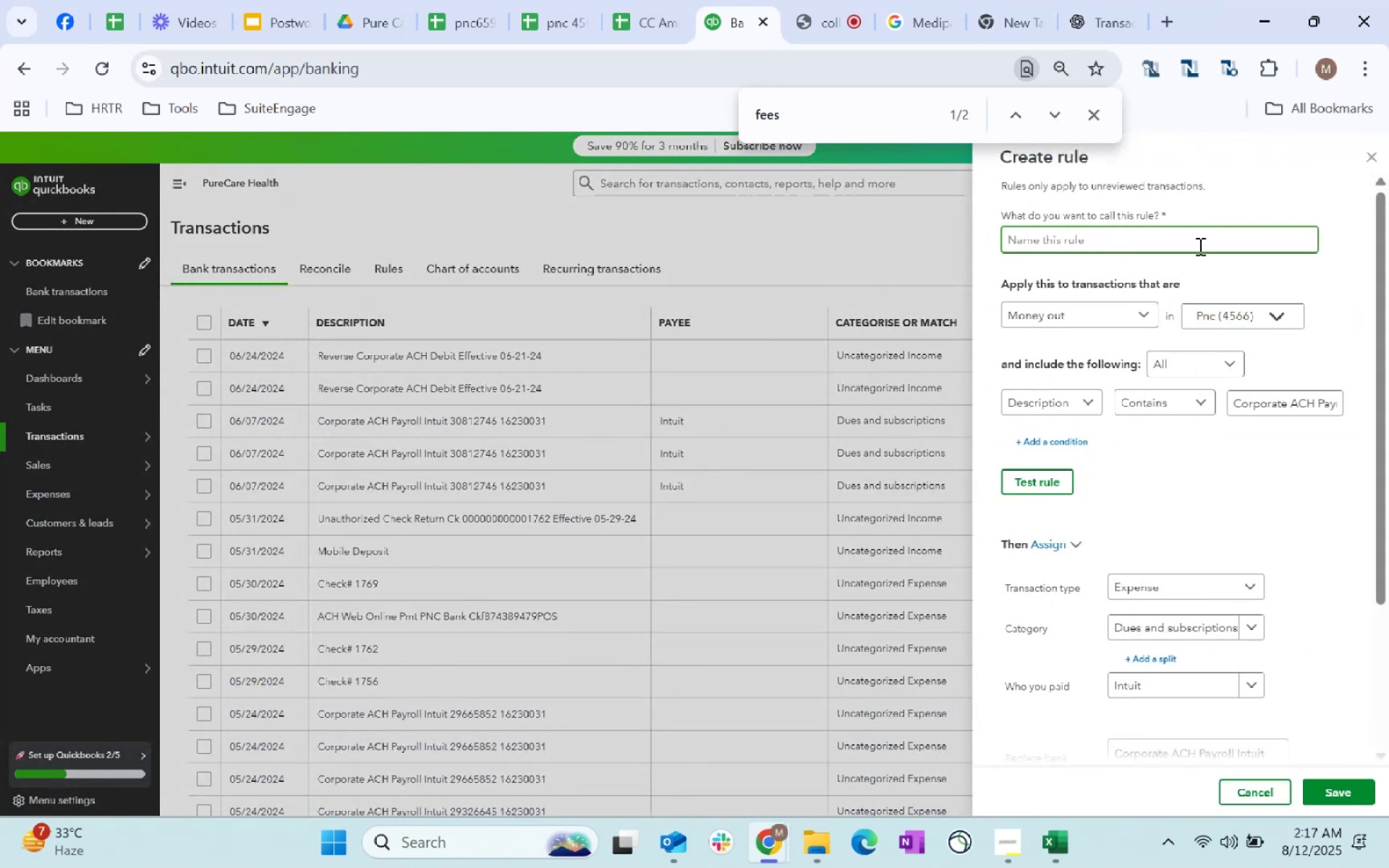 
left_click([1107, 244])
 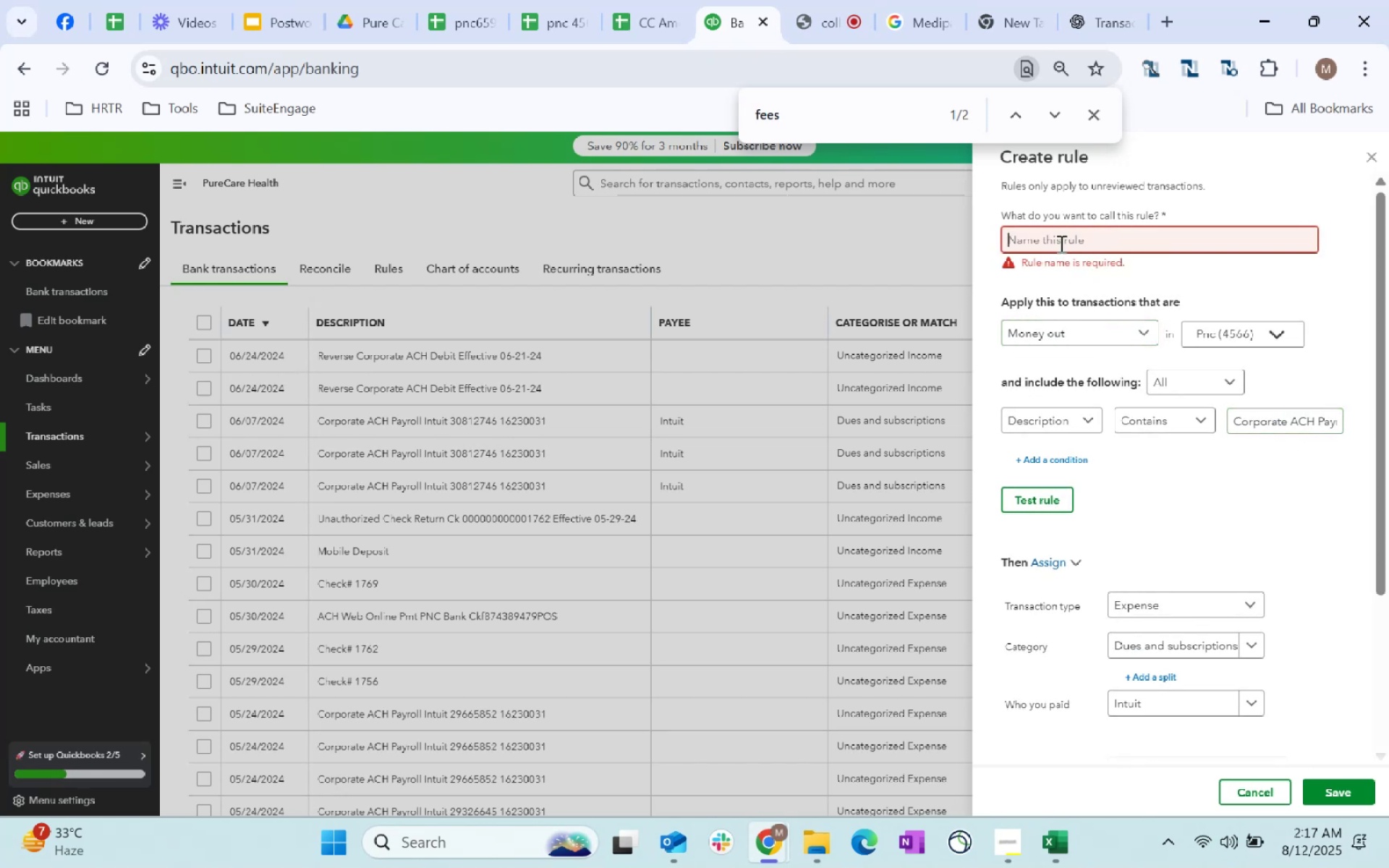 
type(Intuit Quickboos Fees)
 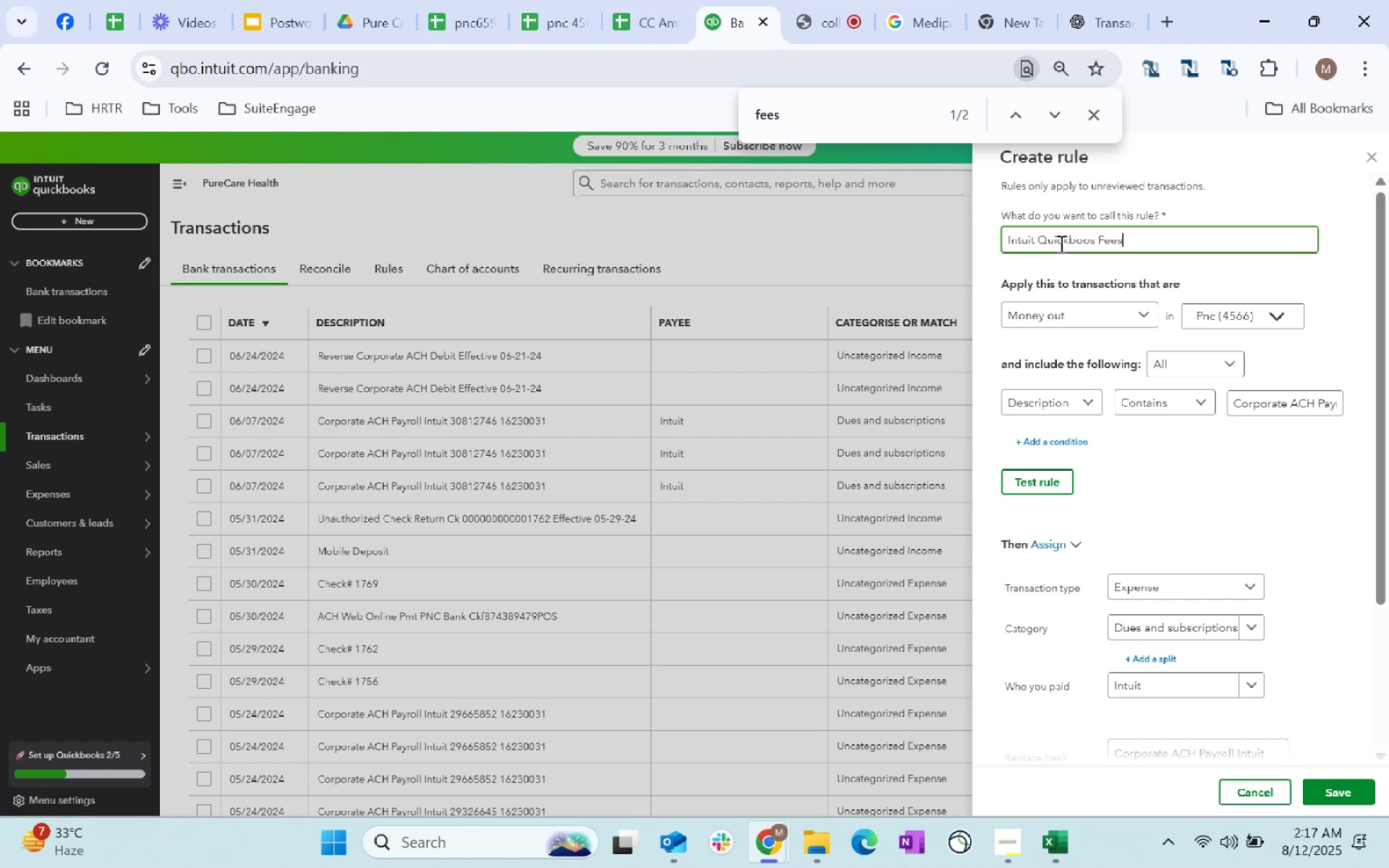 
key(Backspace)
key(Backspace)
key(Backspace)
key(Backspace)
type(Subscription)
 